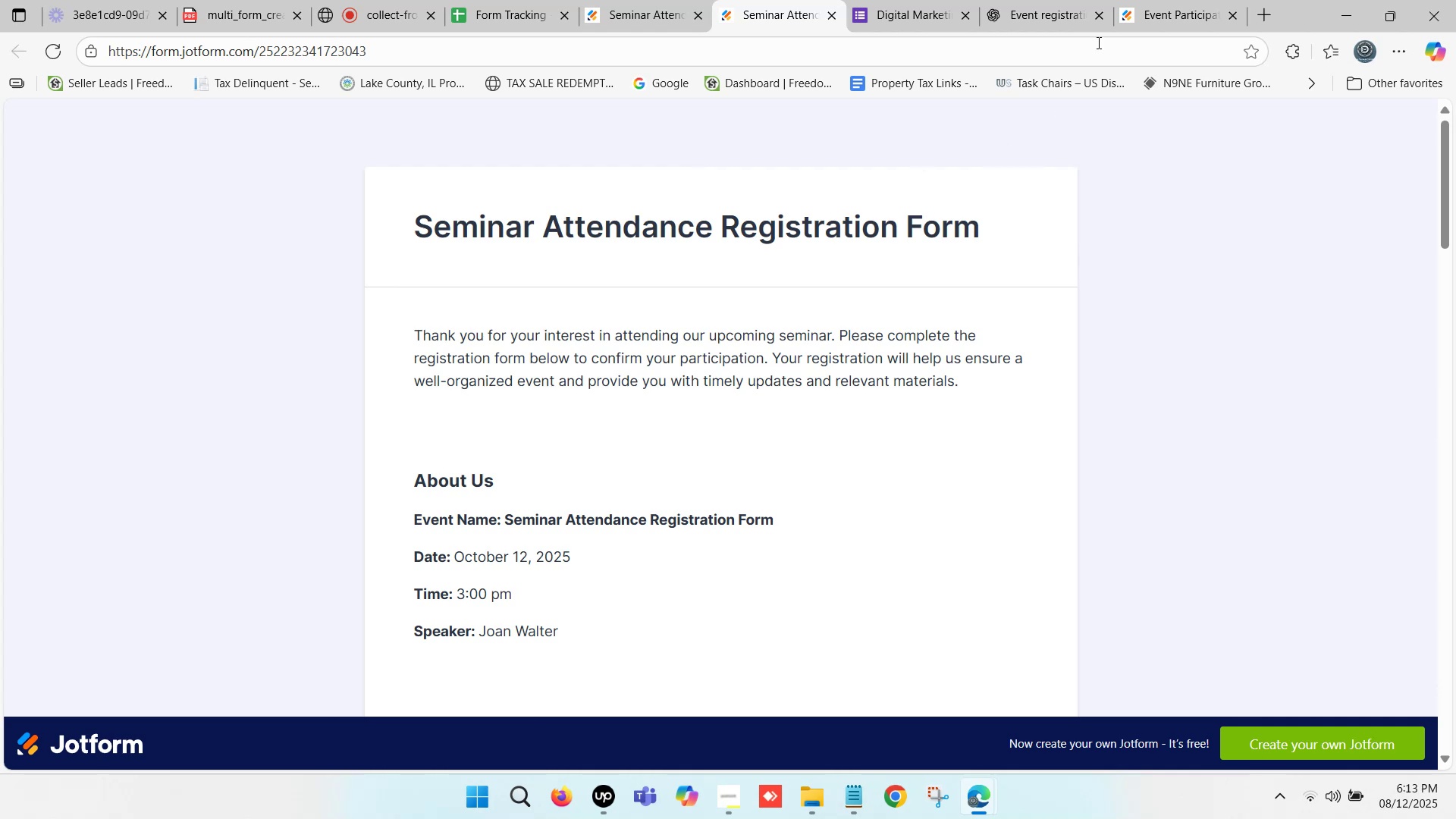 
left_click([1178, 0])
 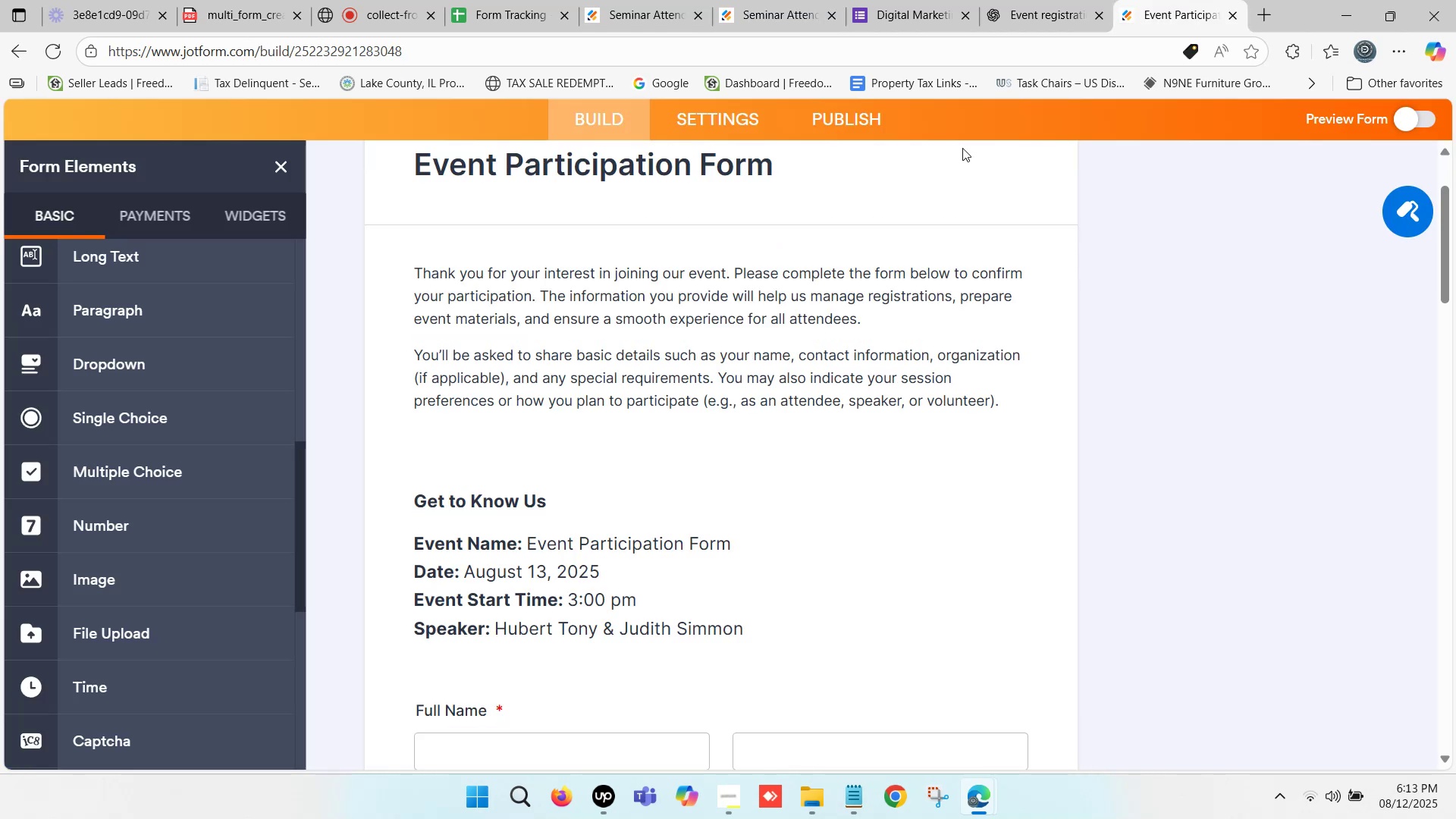 
scroll: coordinate [774, 299], scroll_direction: up, amount: 5.0
 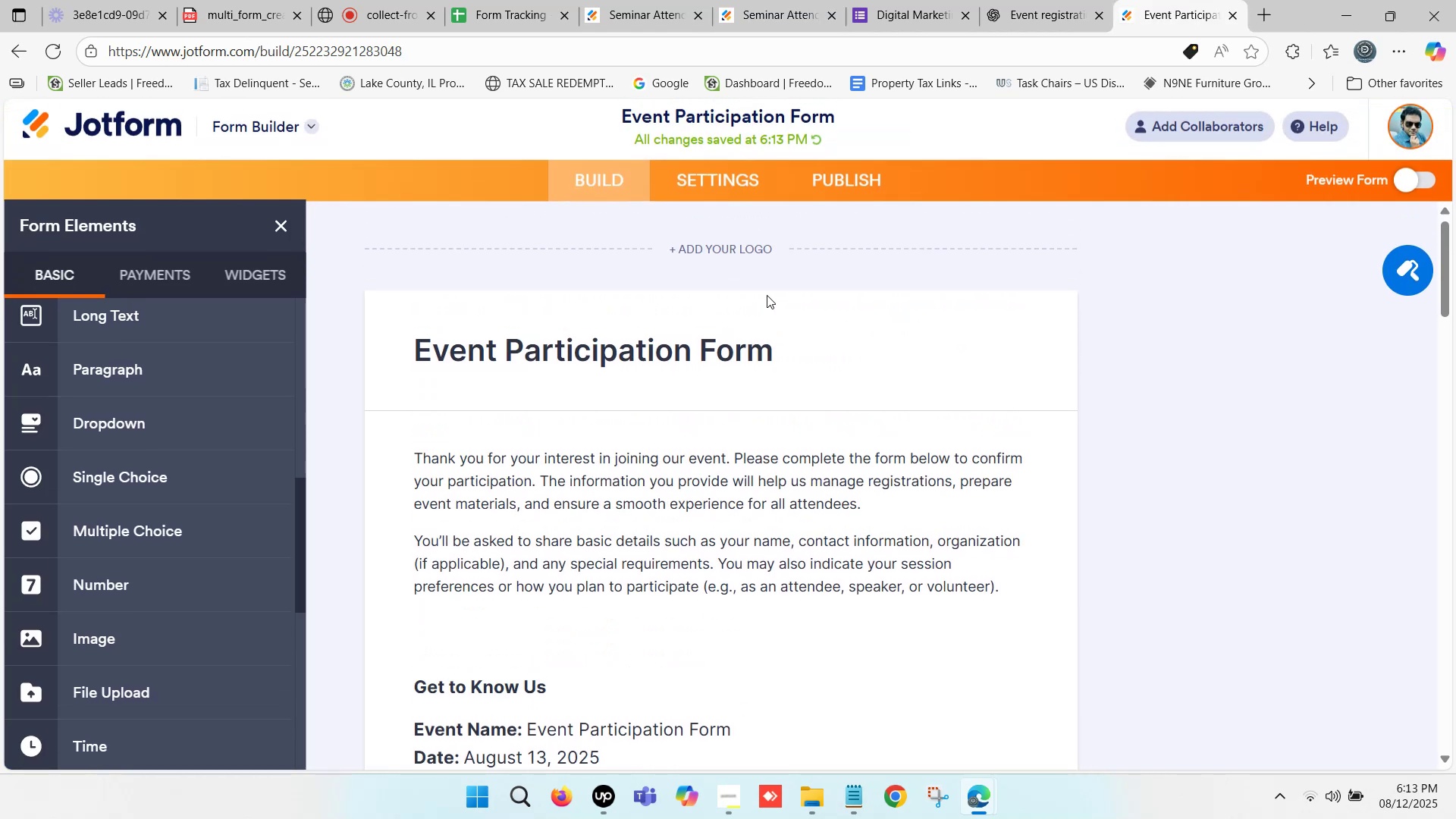 
scroll: coordinate [591, 342], scroll_direction: down, amount: 21.0
 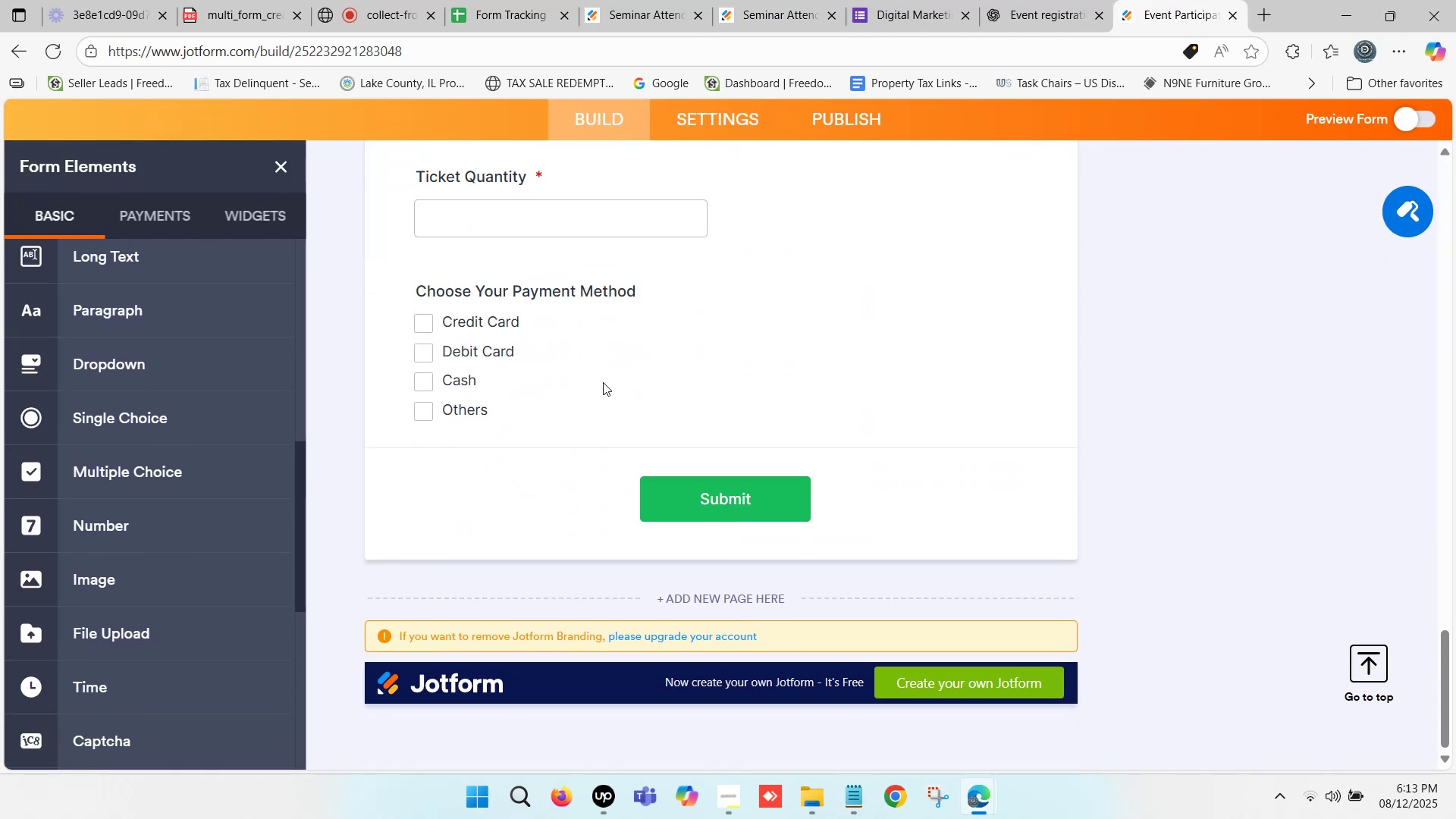 
scroll: coordinate [604, 383], scroll_direction: up, amount: 1.0
 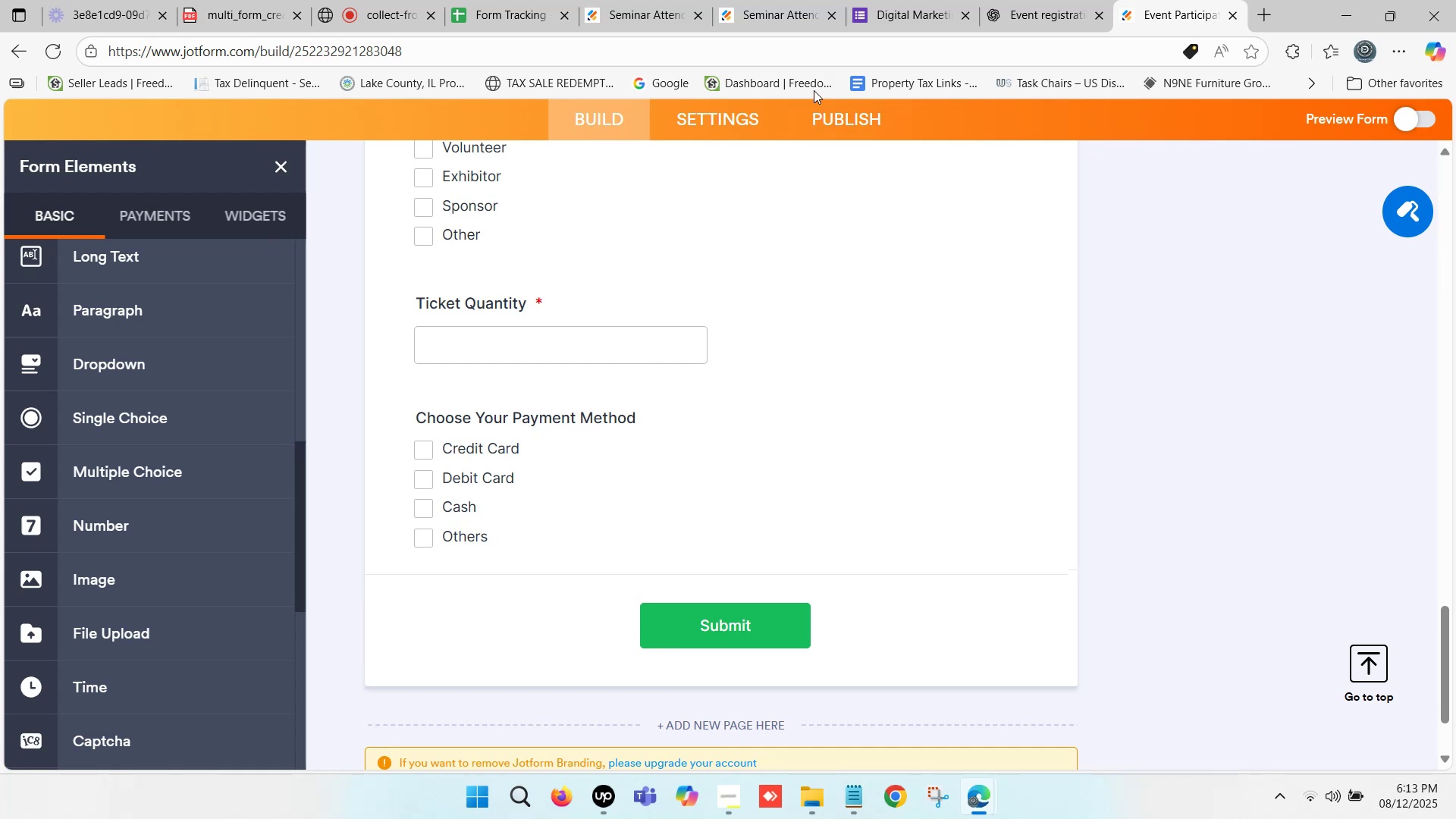 
left_click([737, 0])
 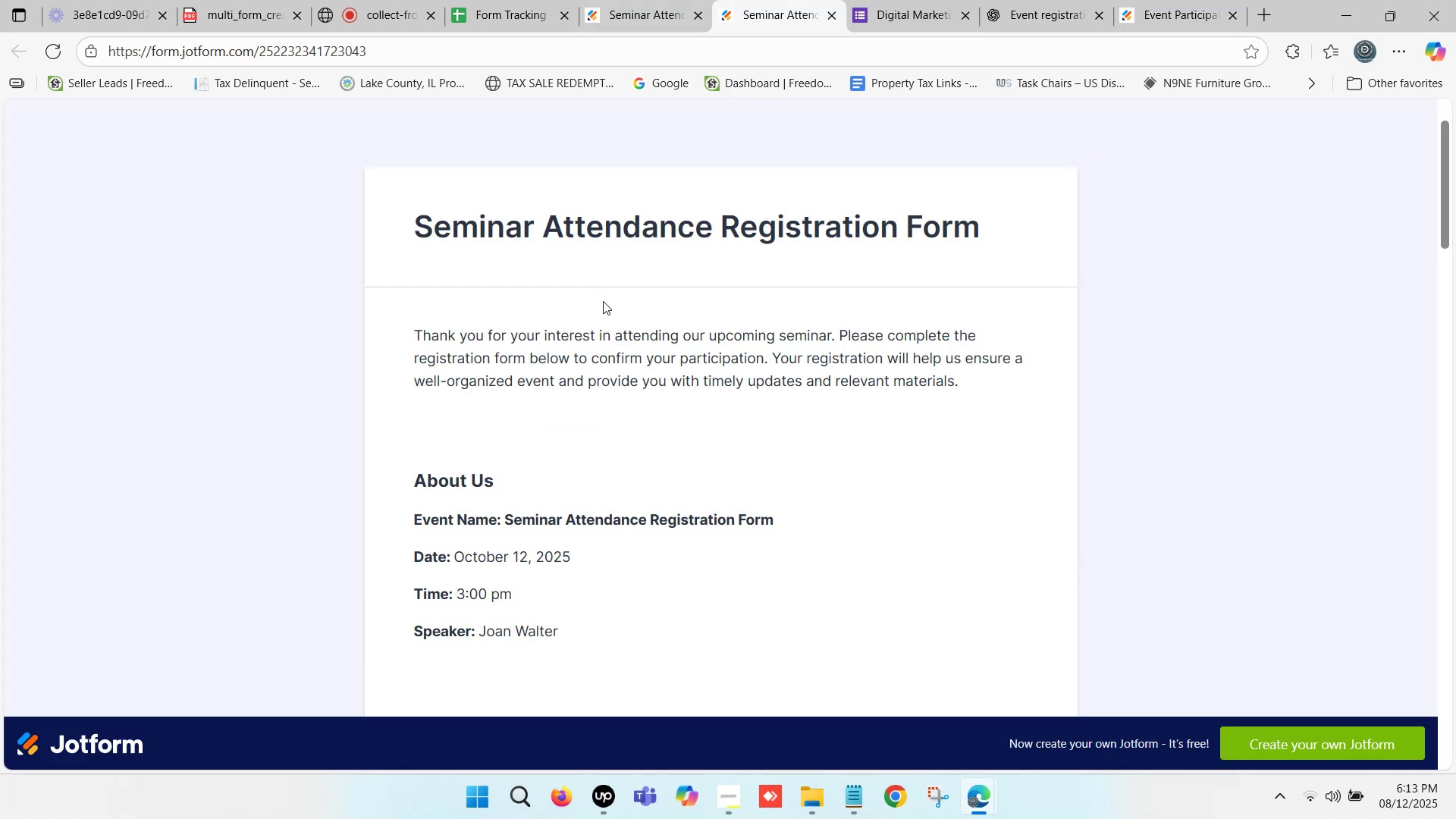 
scroll: coordinate [598, 339], scroll_direction: down, amount: 2.0
 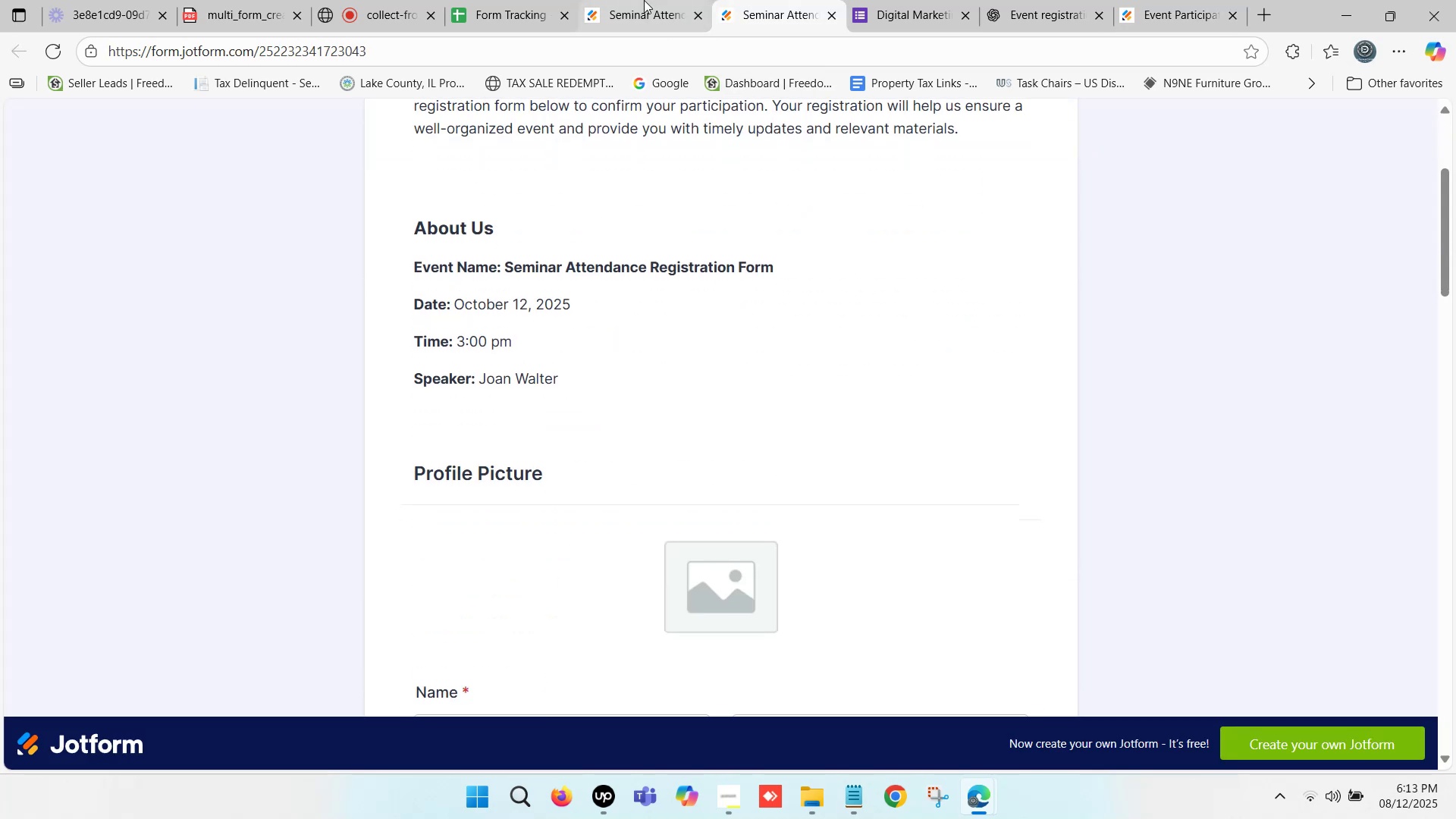 
left_click([644, 0])
 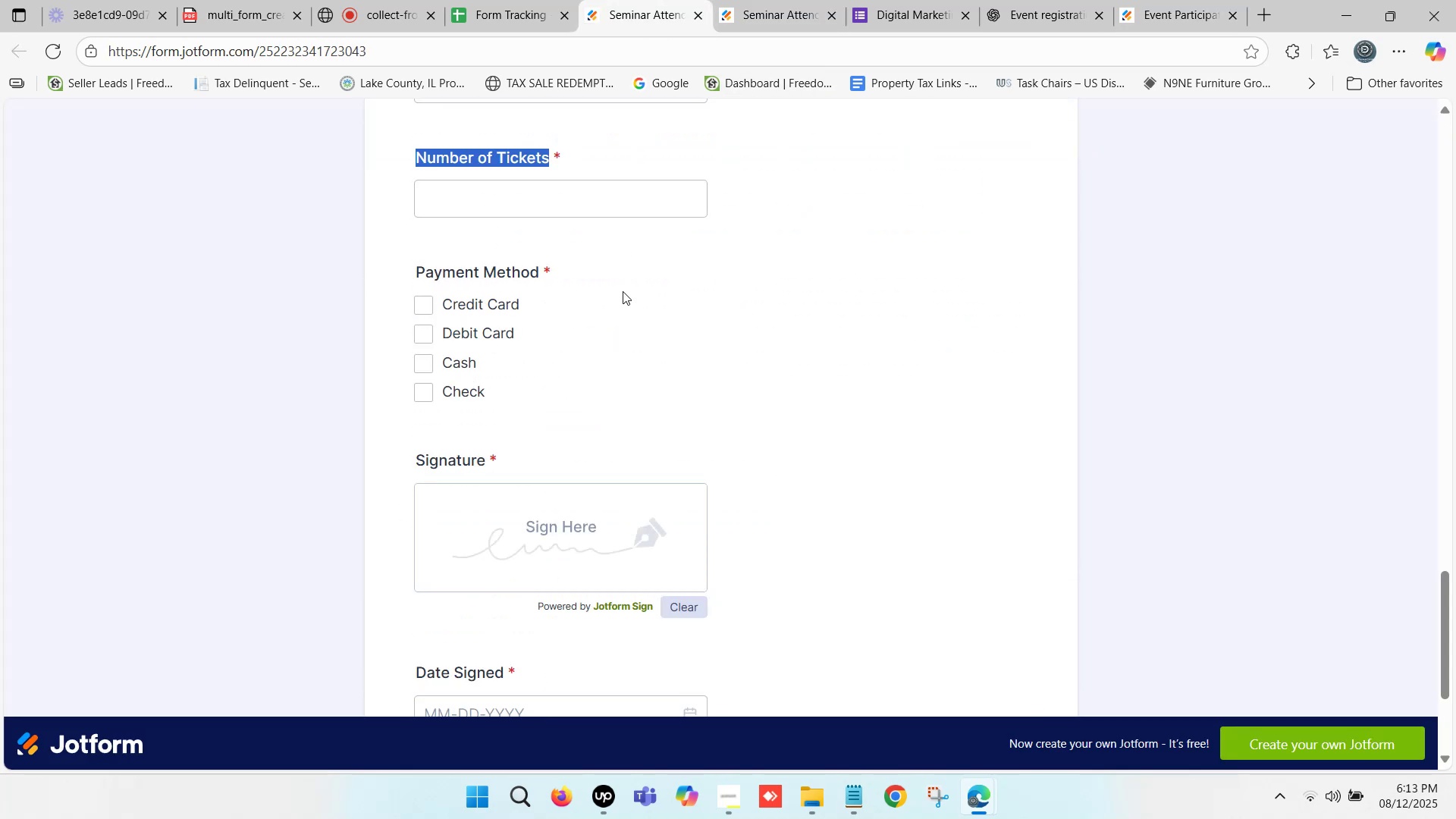 
scroll: coordinate [626, 300], scroll_direction: down, amount: 4.0
 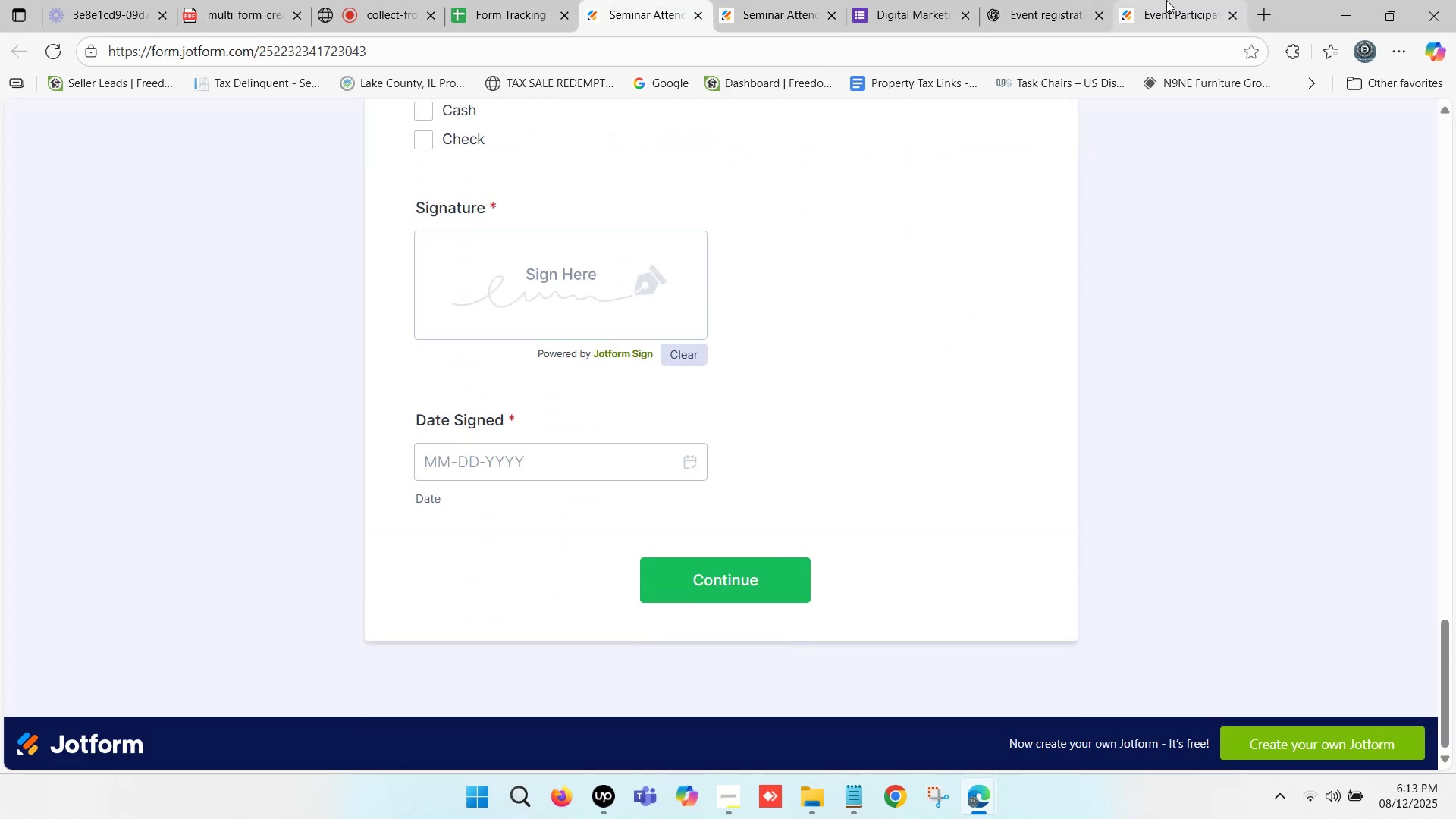 
left_click([1166, 0])
 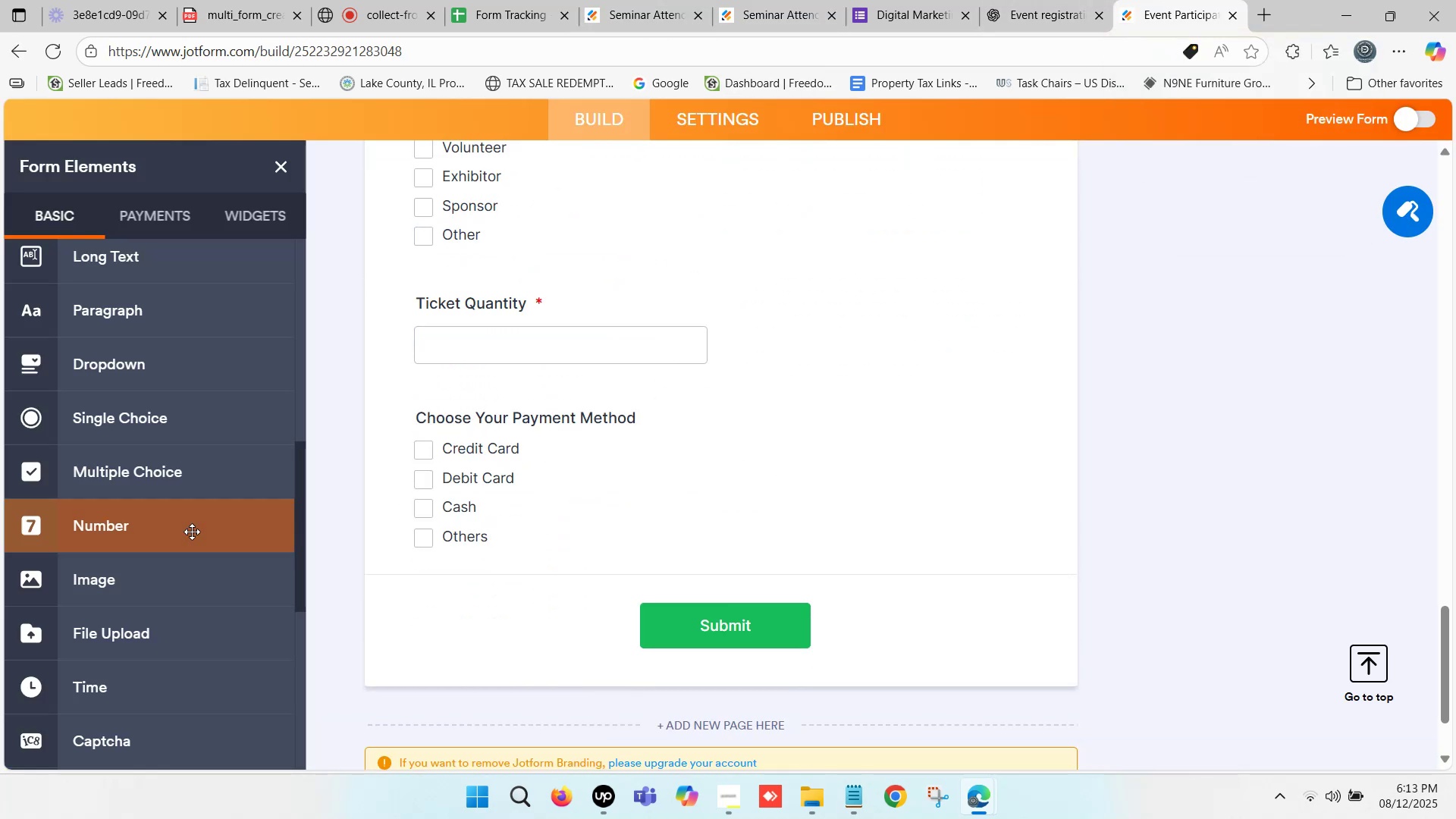 
scroll: coordinate [174, 477], scroll_direction: down, amount: 4.0
 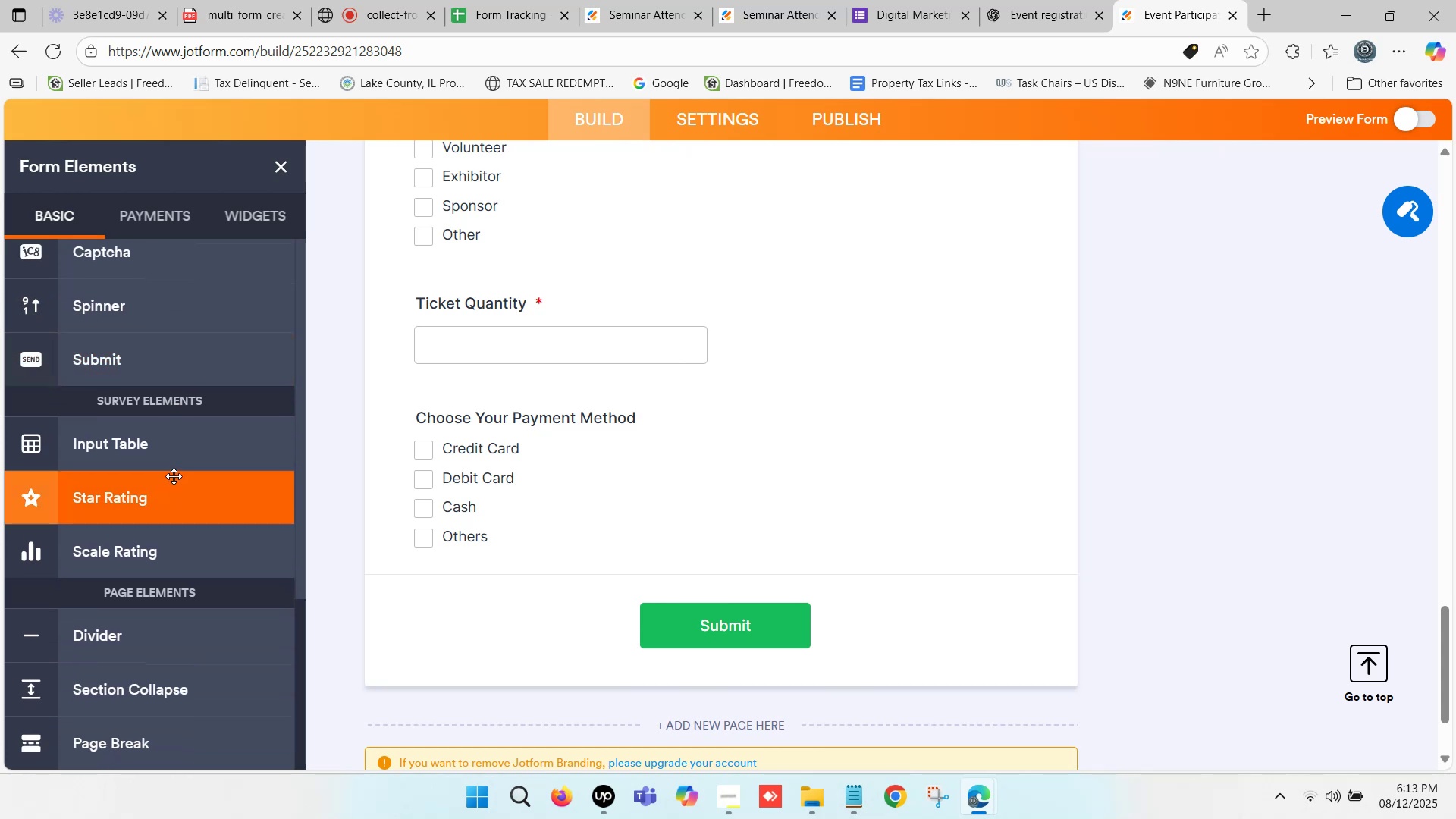 
scroll: coordinate [164, 417], scroll_direction: up, amount: 16.0
 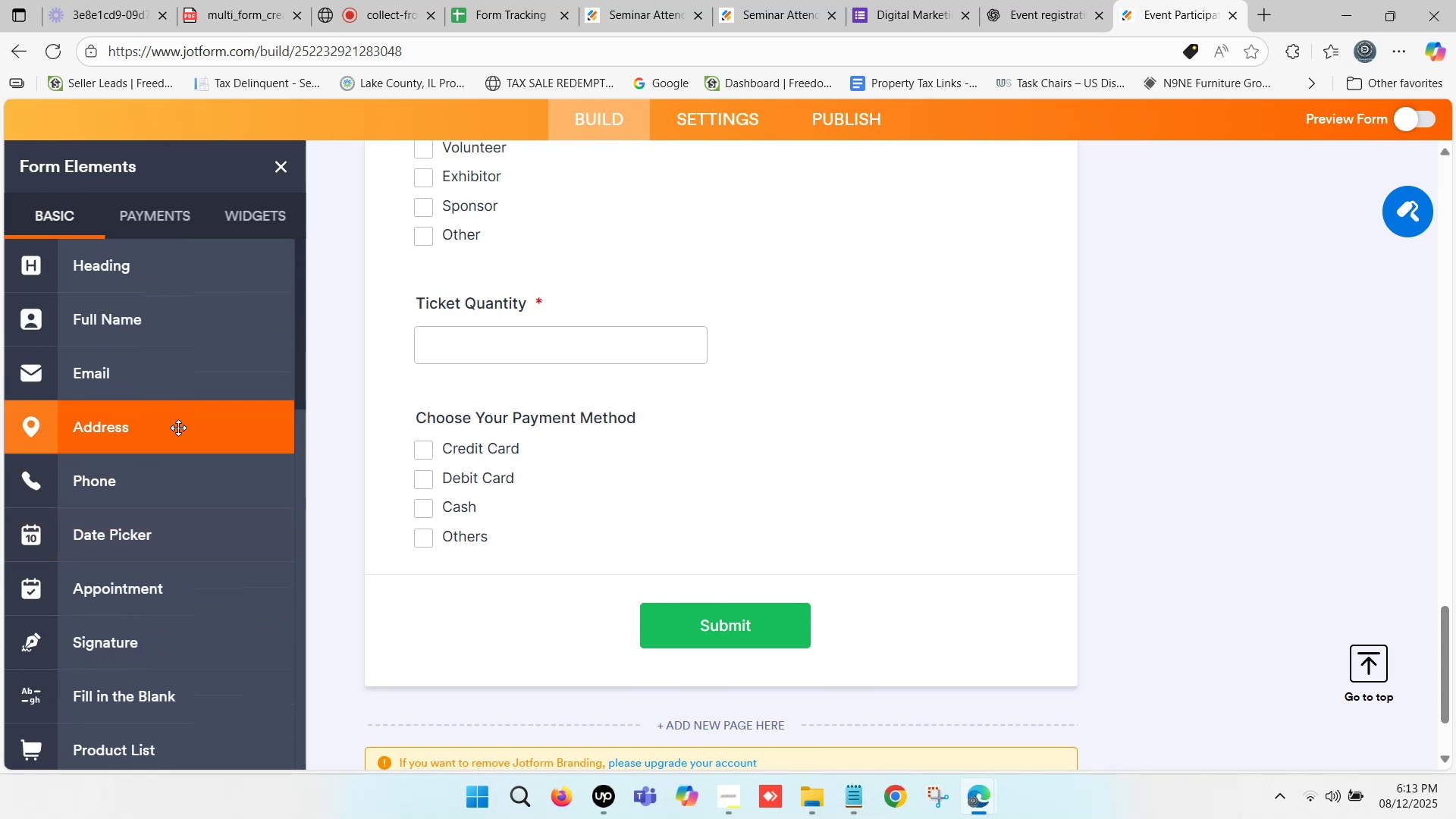 
scroll: coordinate [161, 546], scroll_direction: down, amount: 1.0
 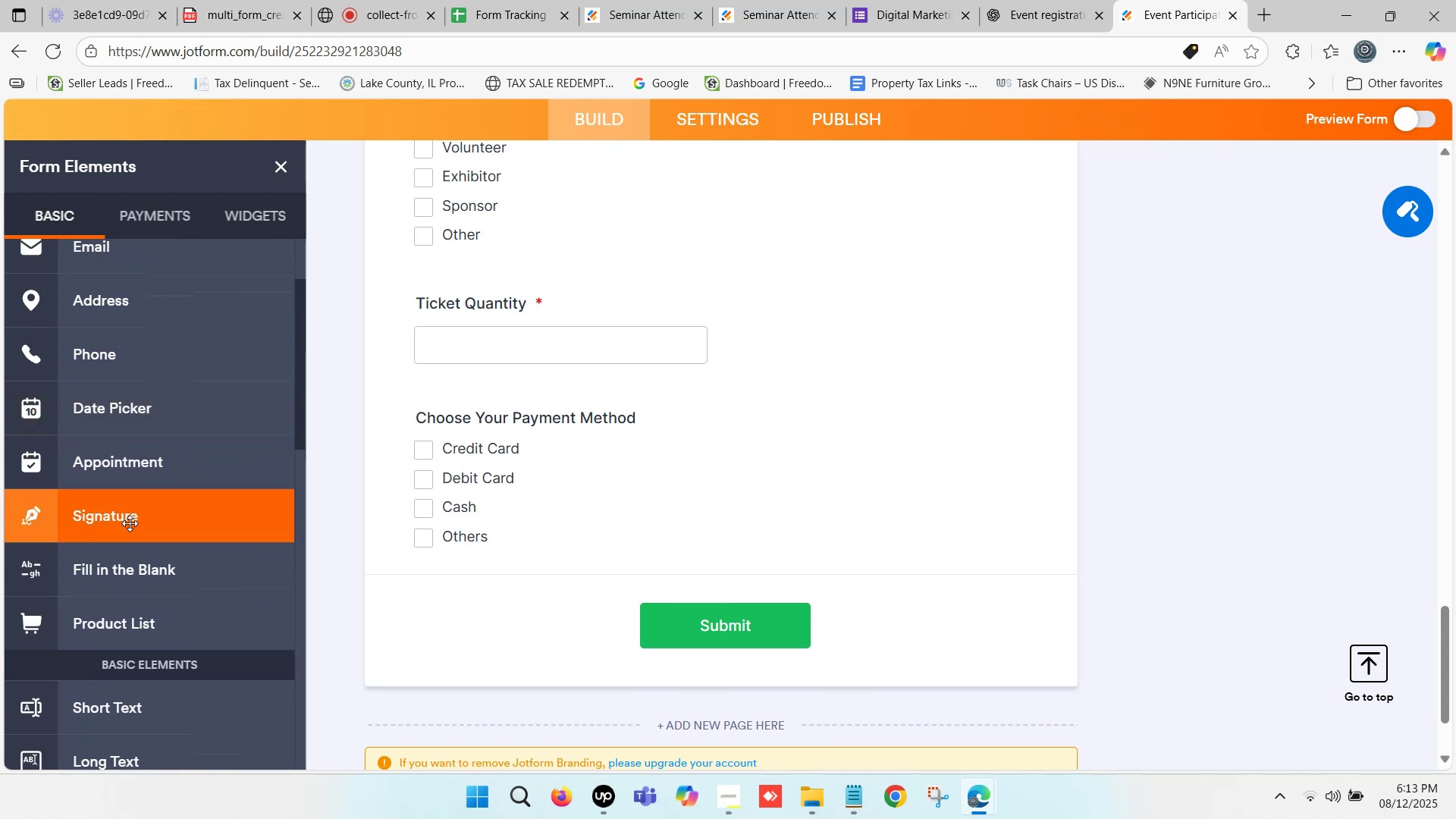 
left_click_drag(start_coordinate=[129, 521], to_coordinate=[548, 579])
 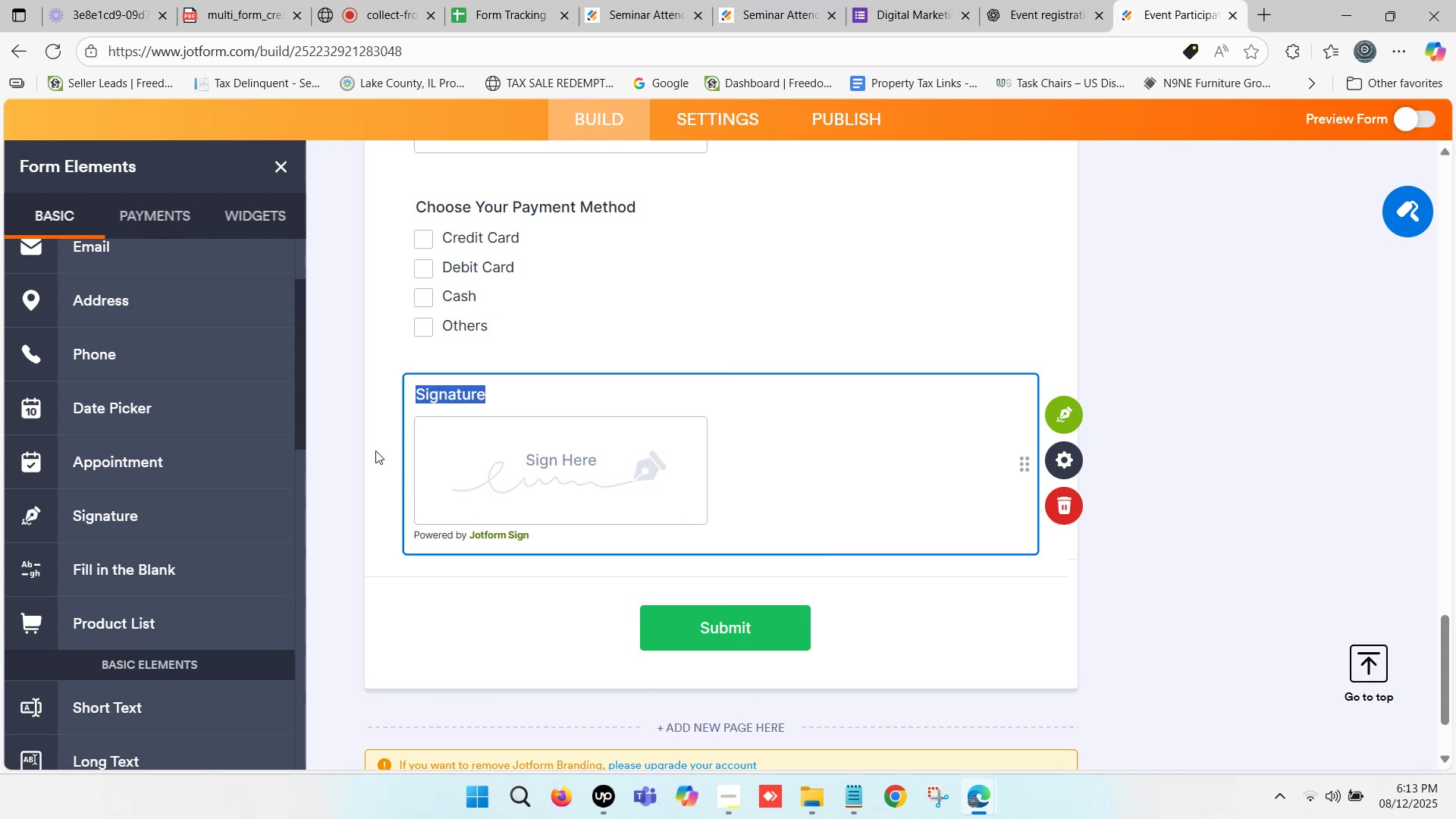 
left_click([375, 450])
 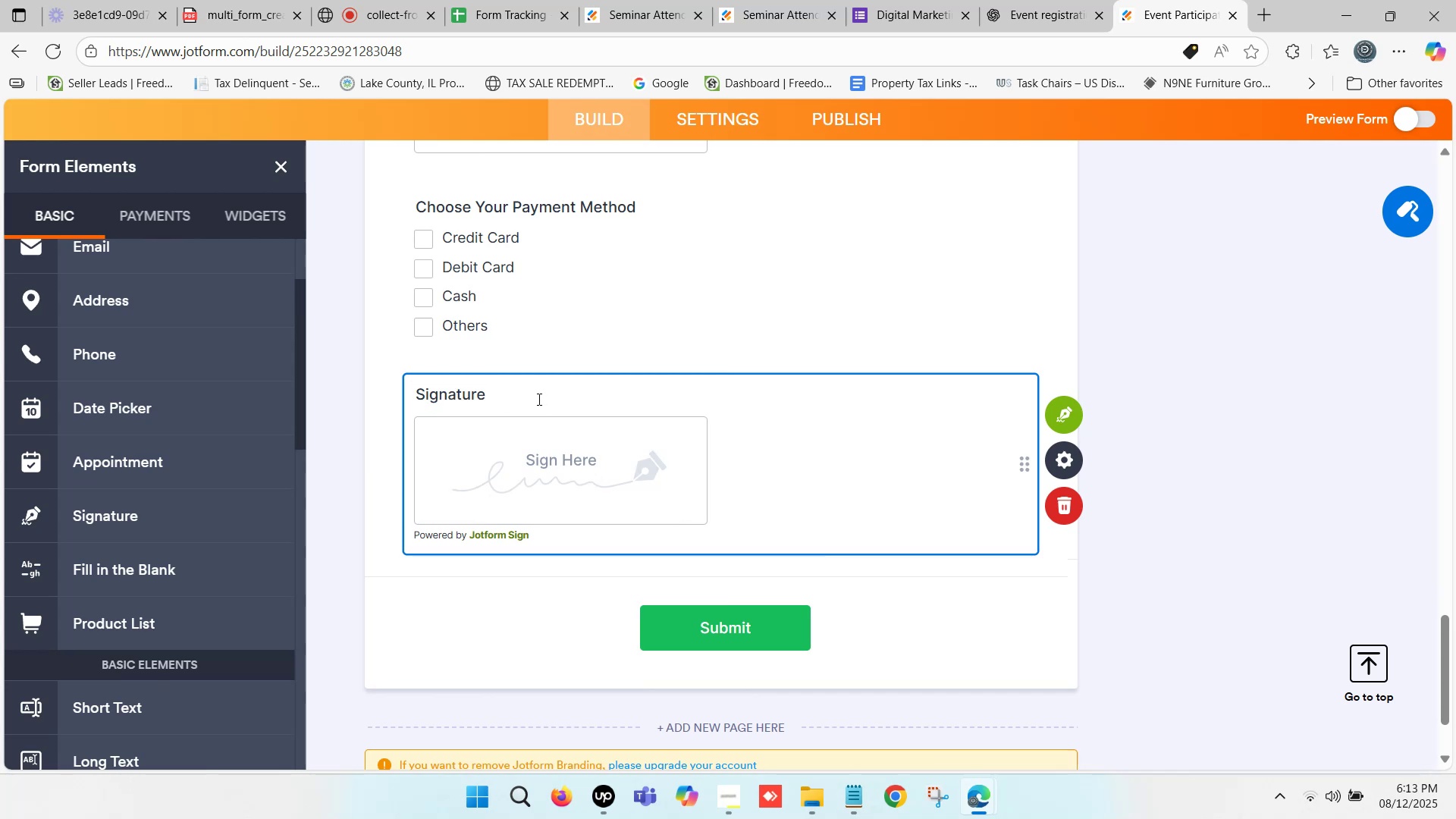 
left_click([537, 399])
 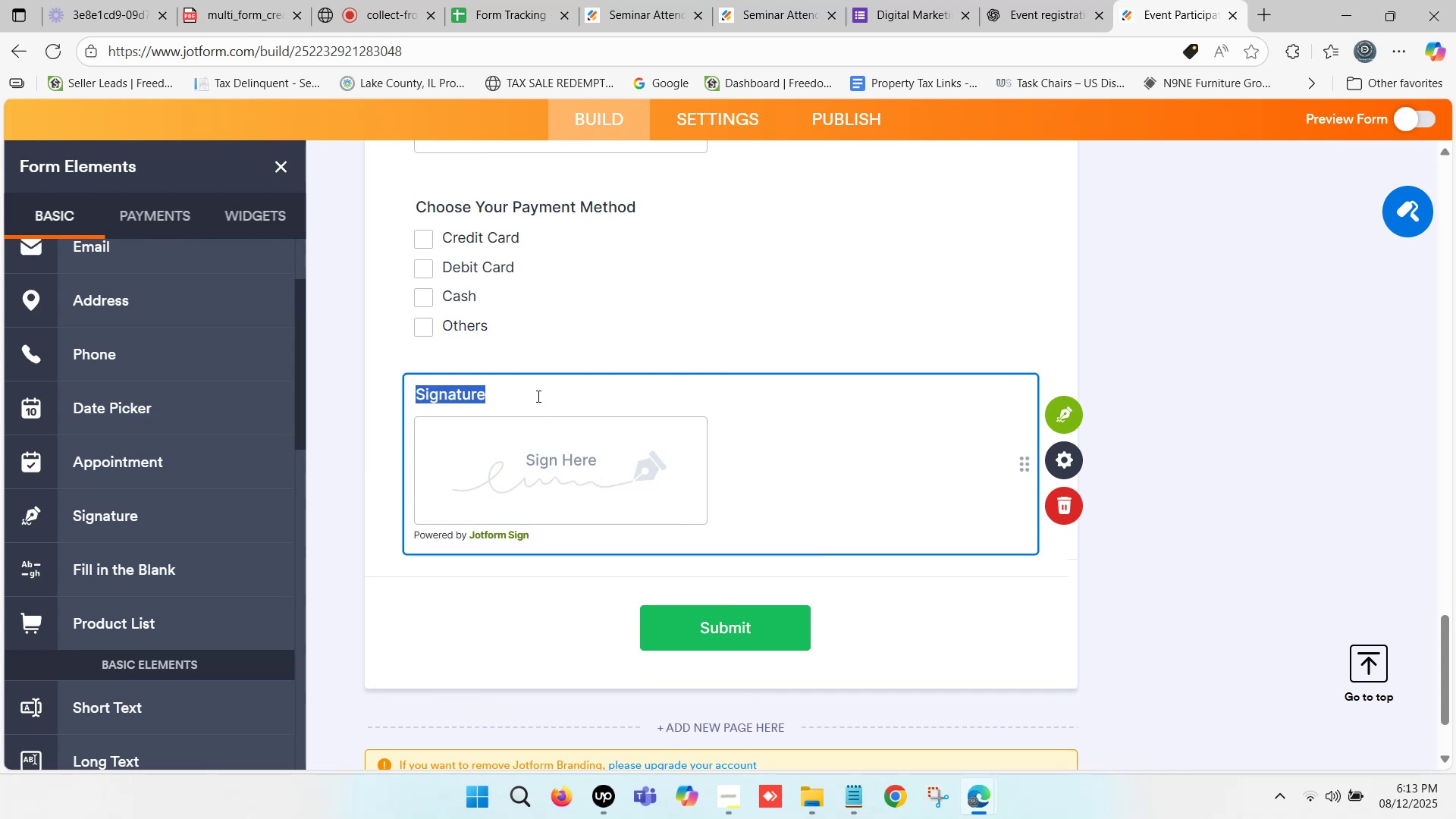 
left_click([537, 396])
 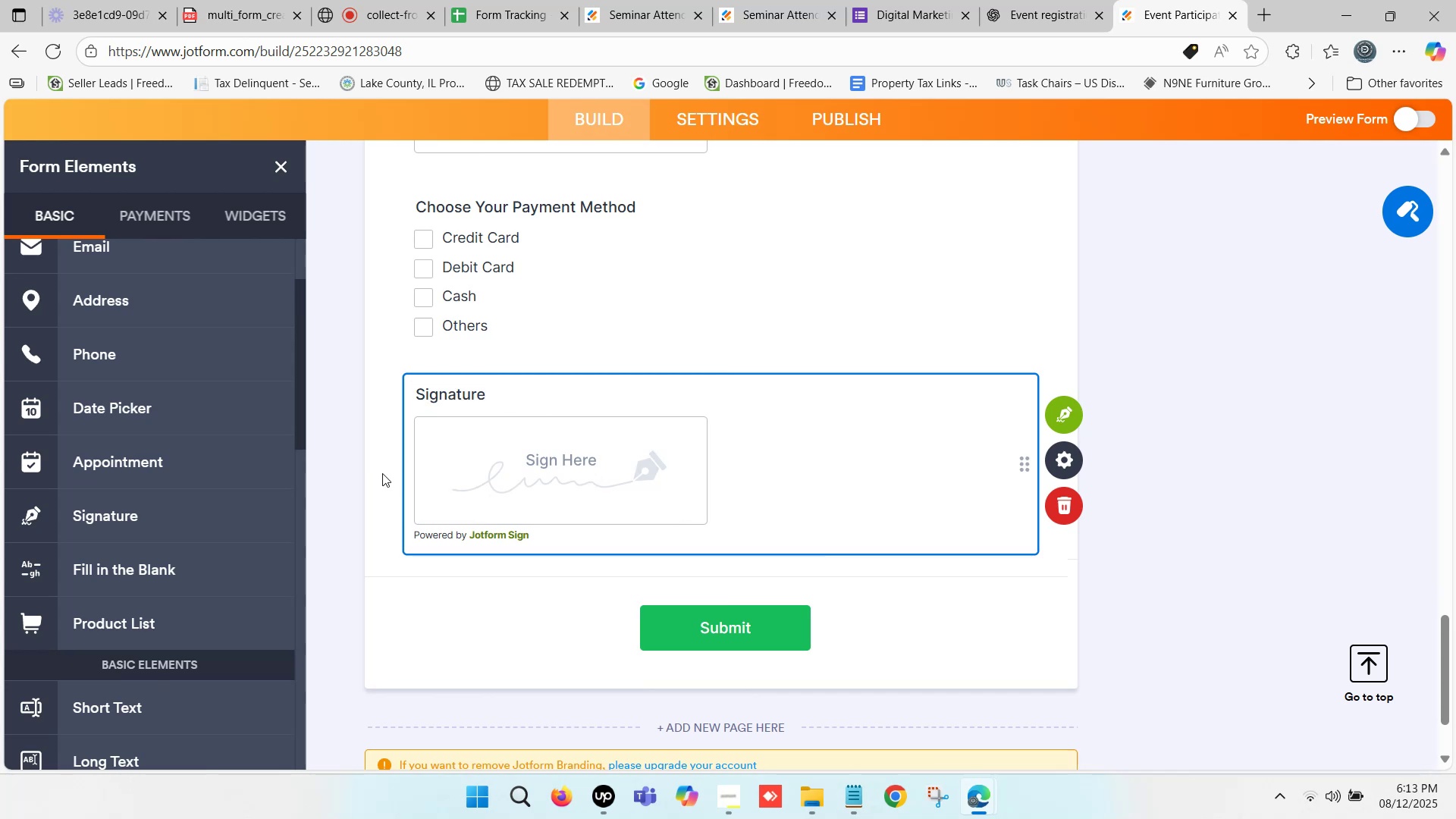 
left_click([382, 473])
 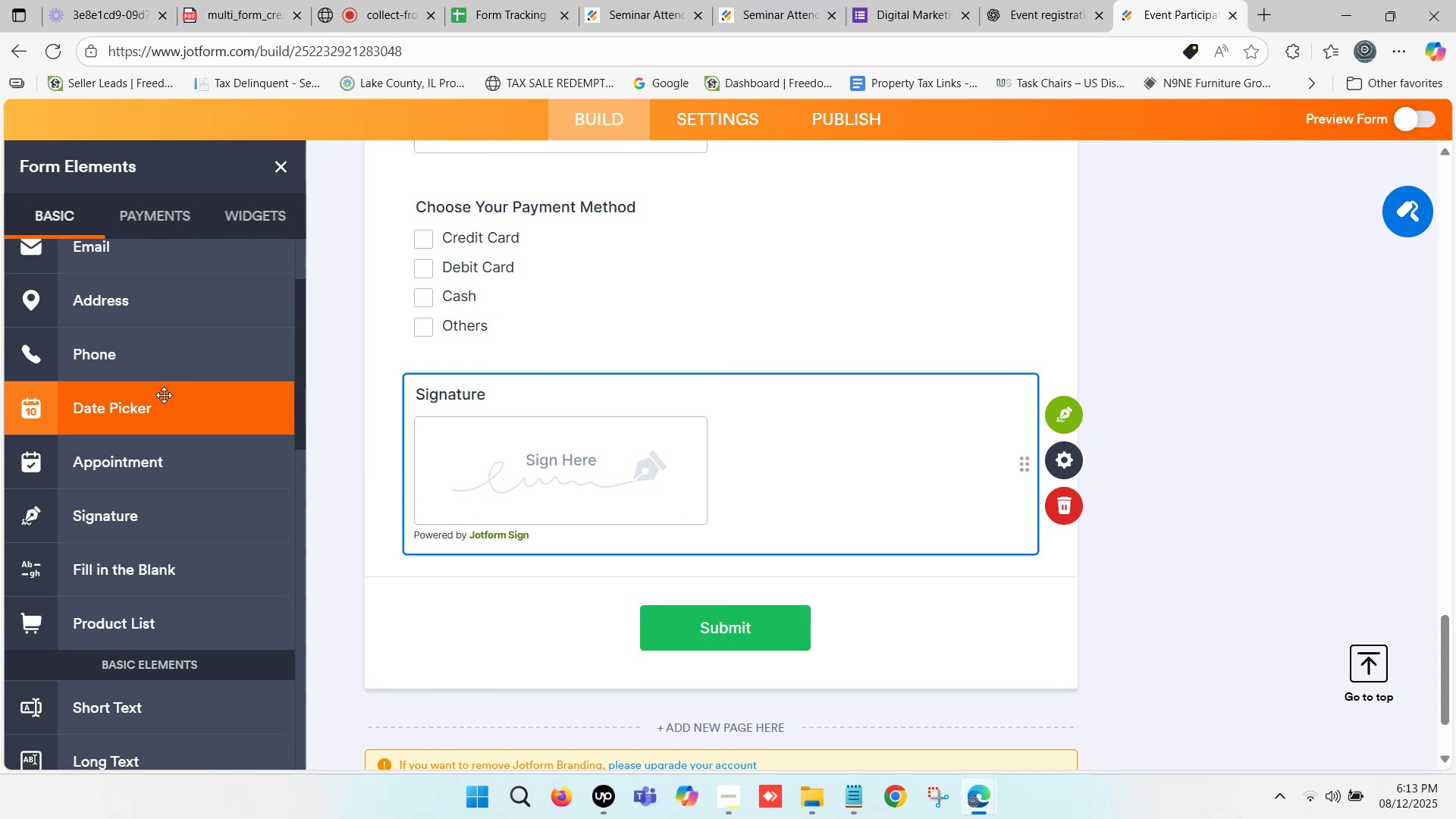 
scroll: coordinate [164, 394], scroll_direction: up, amount: 1.0
 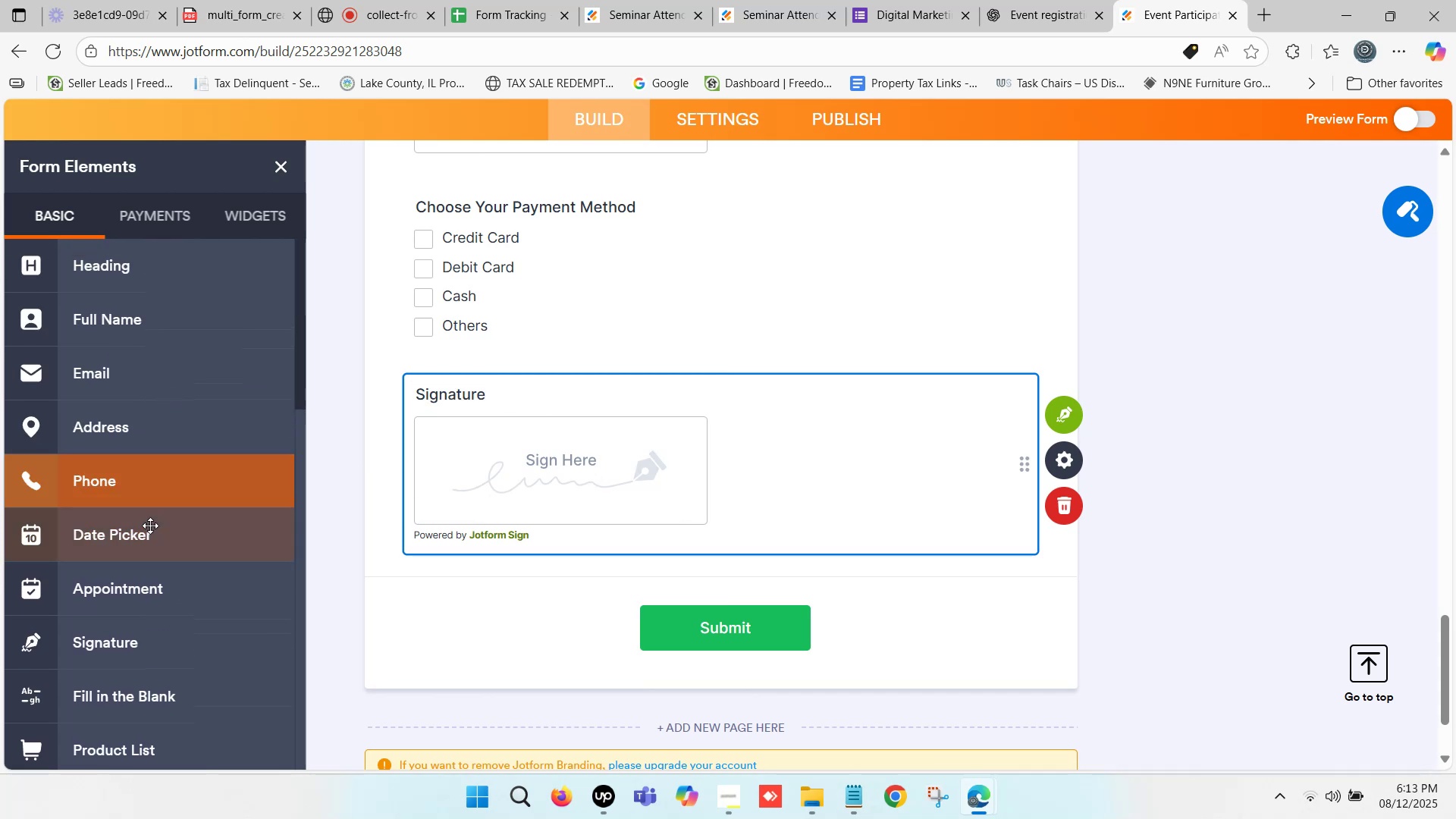 
left_click_drag(start_coordinate=[149, 532], to_coordinate=[557, 577])
 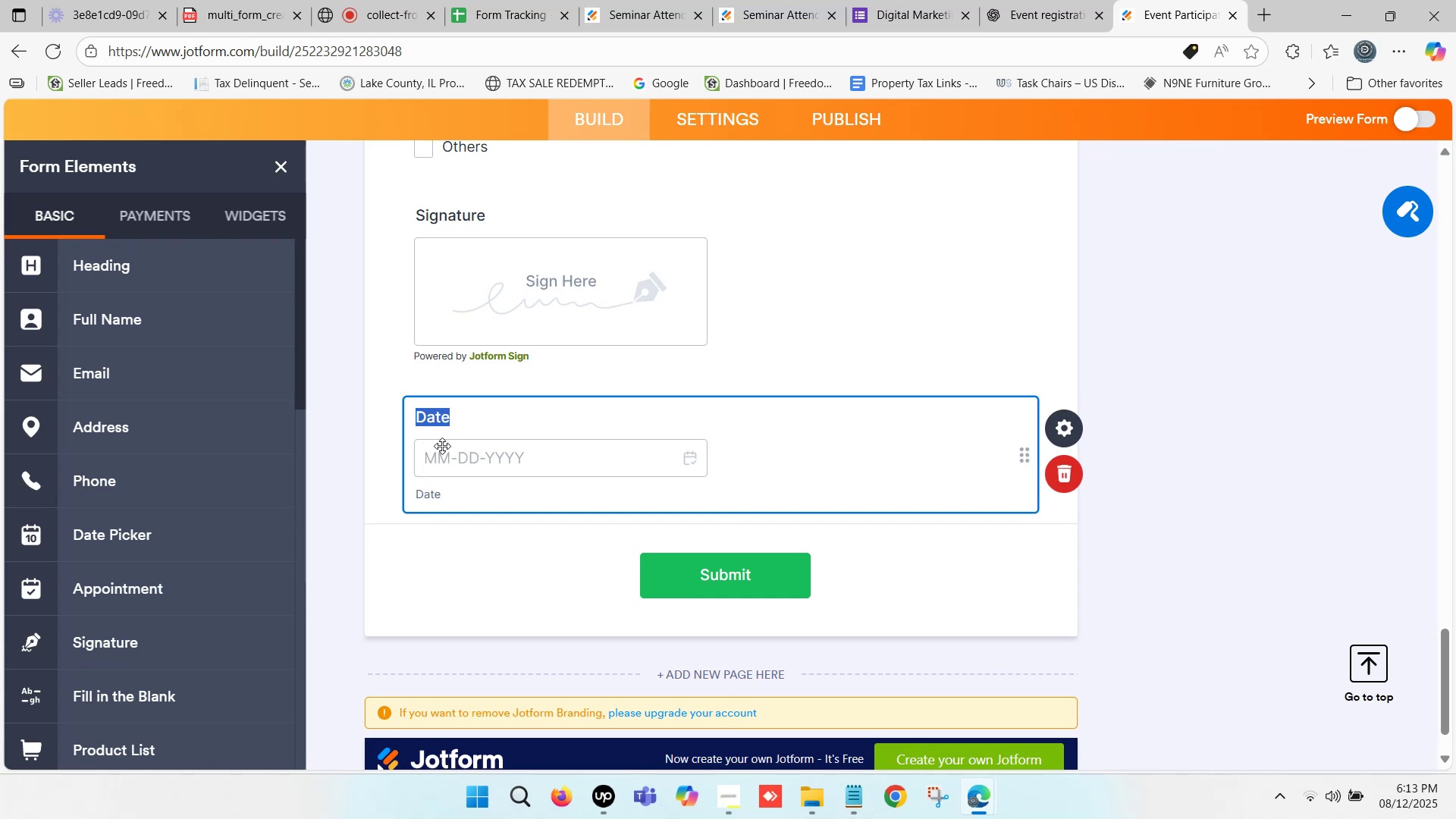 
type(Signed Date)
 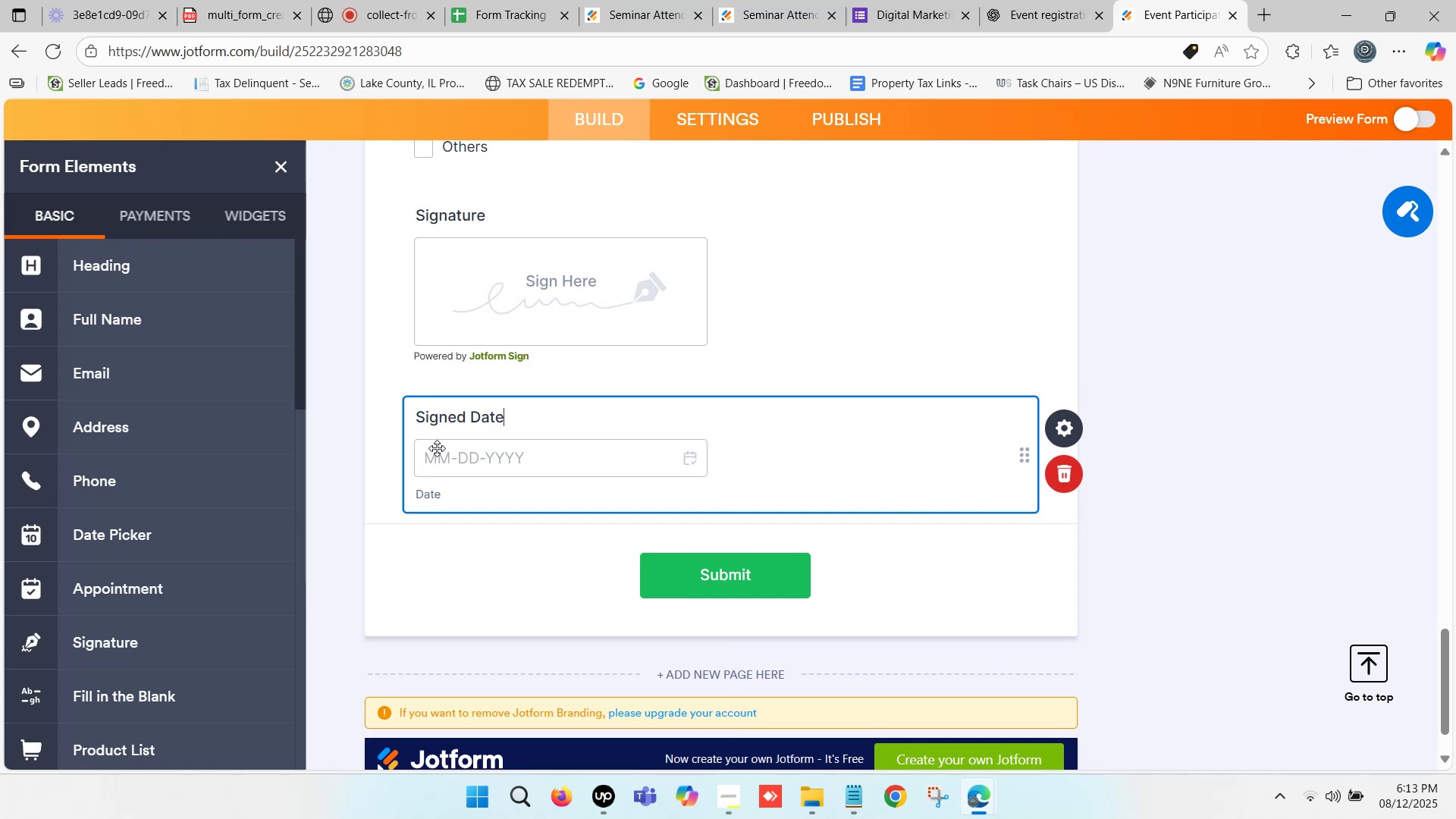 
left_click([384, 442])
 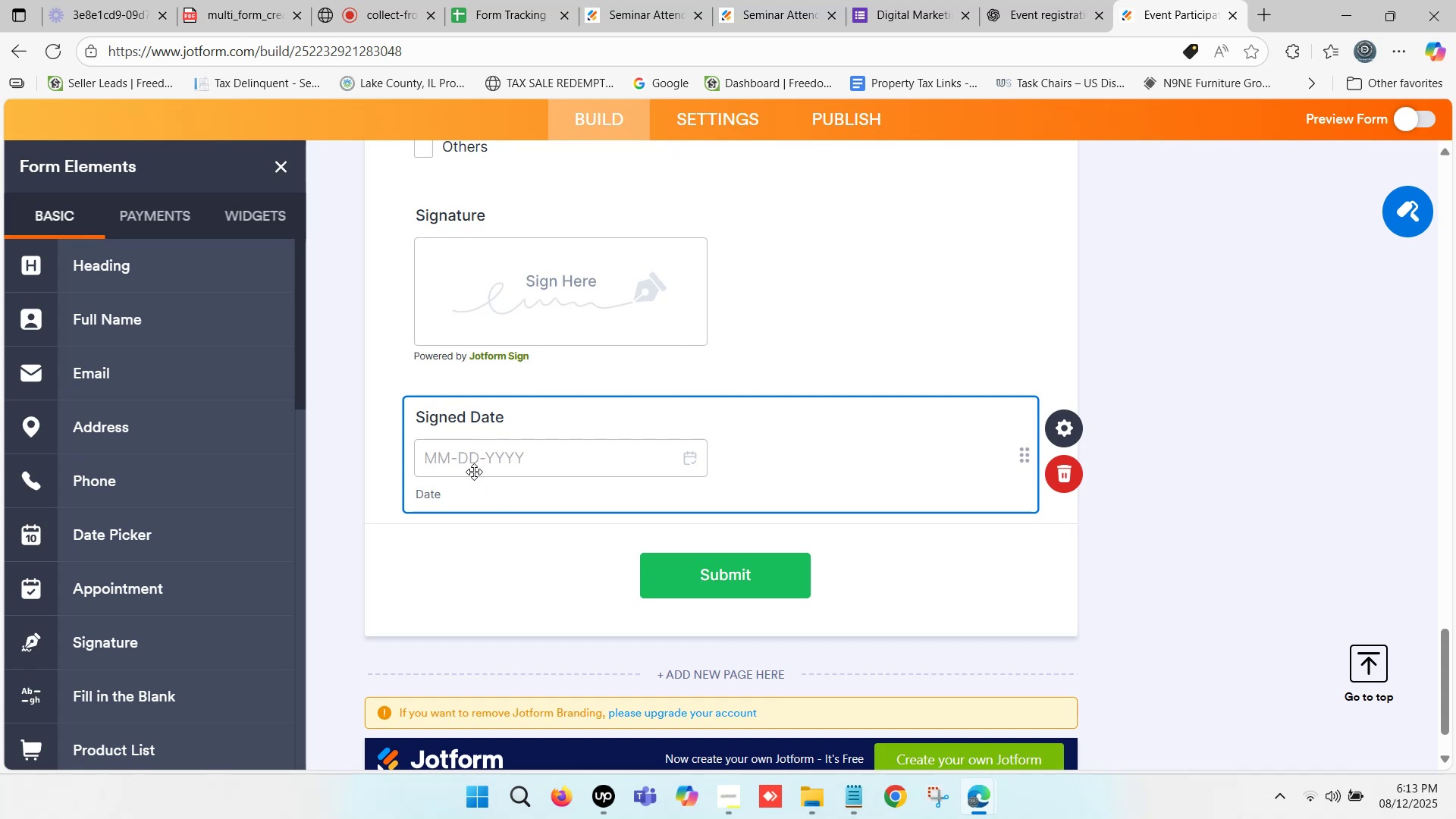 
scroll: coordinate [593, 414], scroll_direction: up, amount: 9.0
 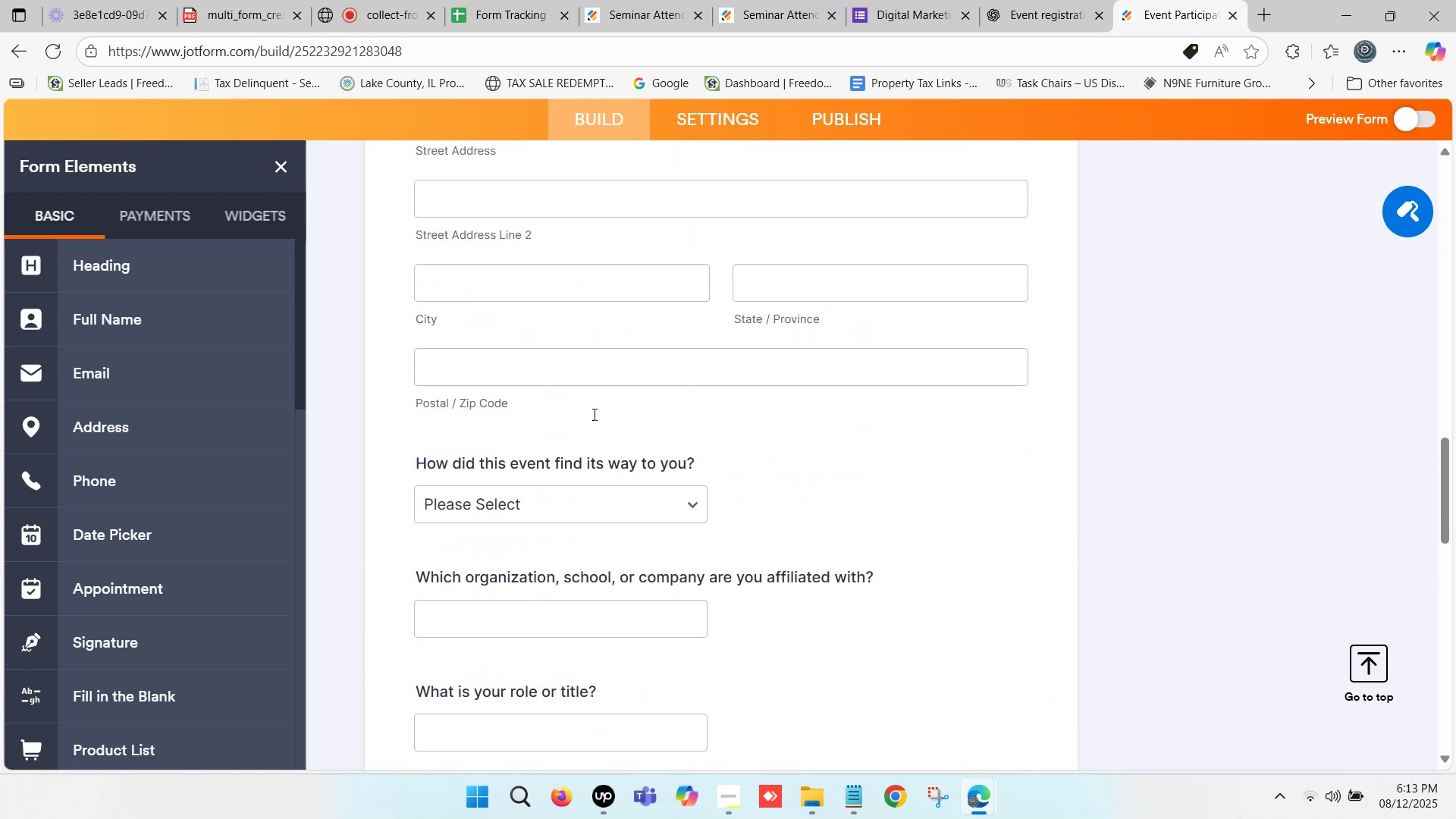 
scroll: coordinate [594, 412], scroll_direction: down, amount: 10.0
 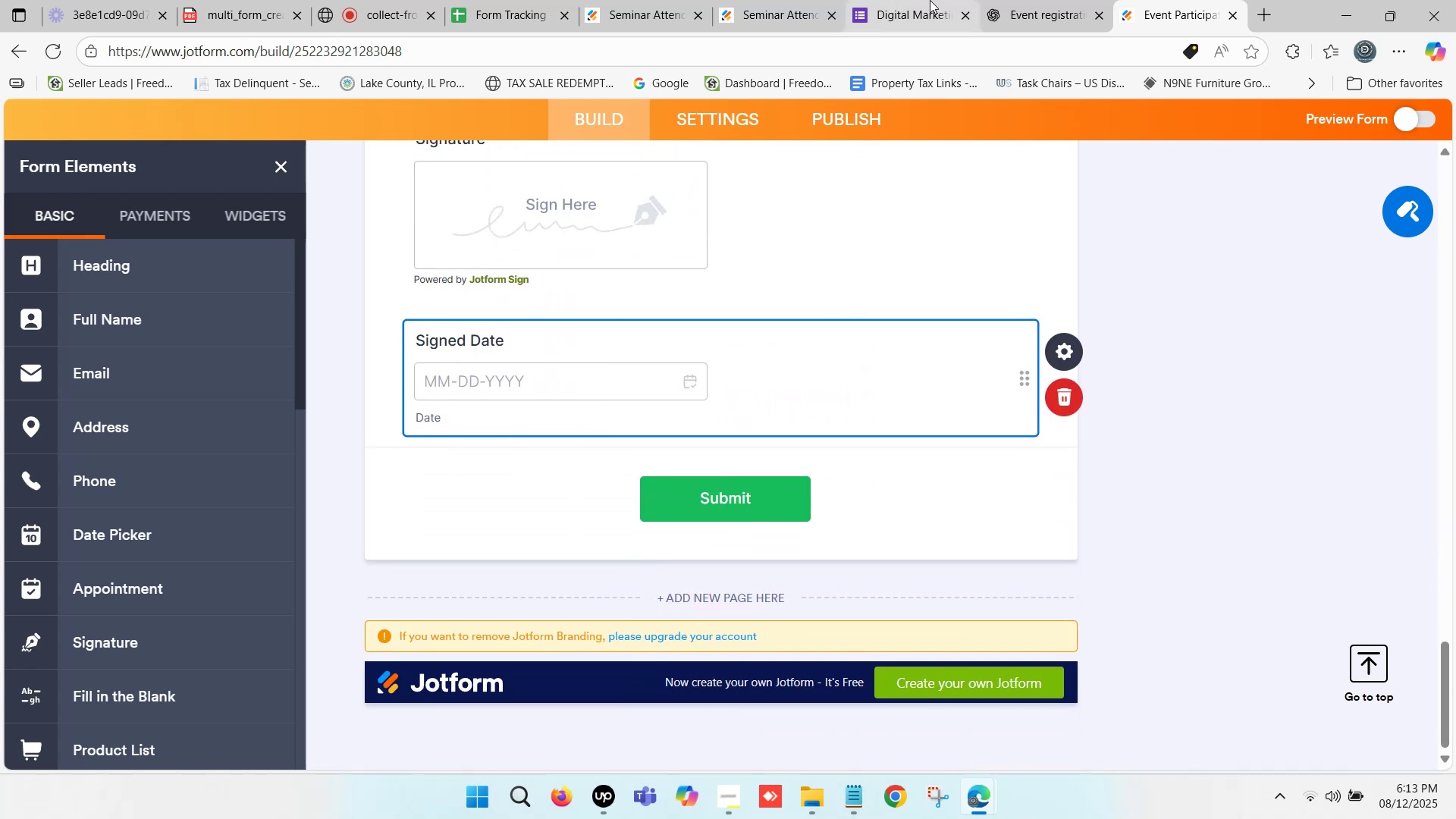 
left_click([1027, 0])
 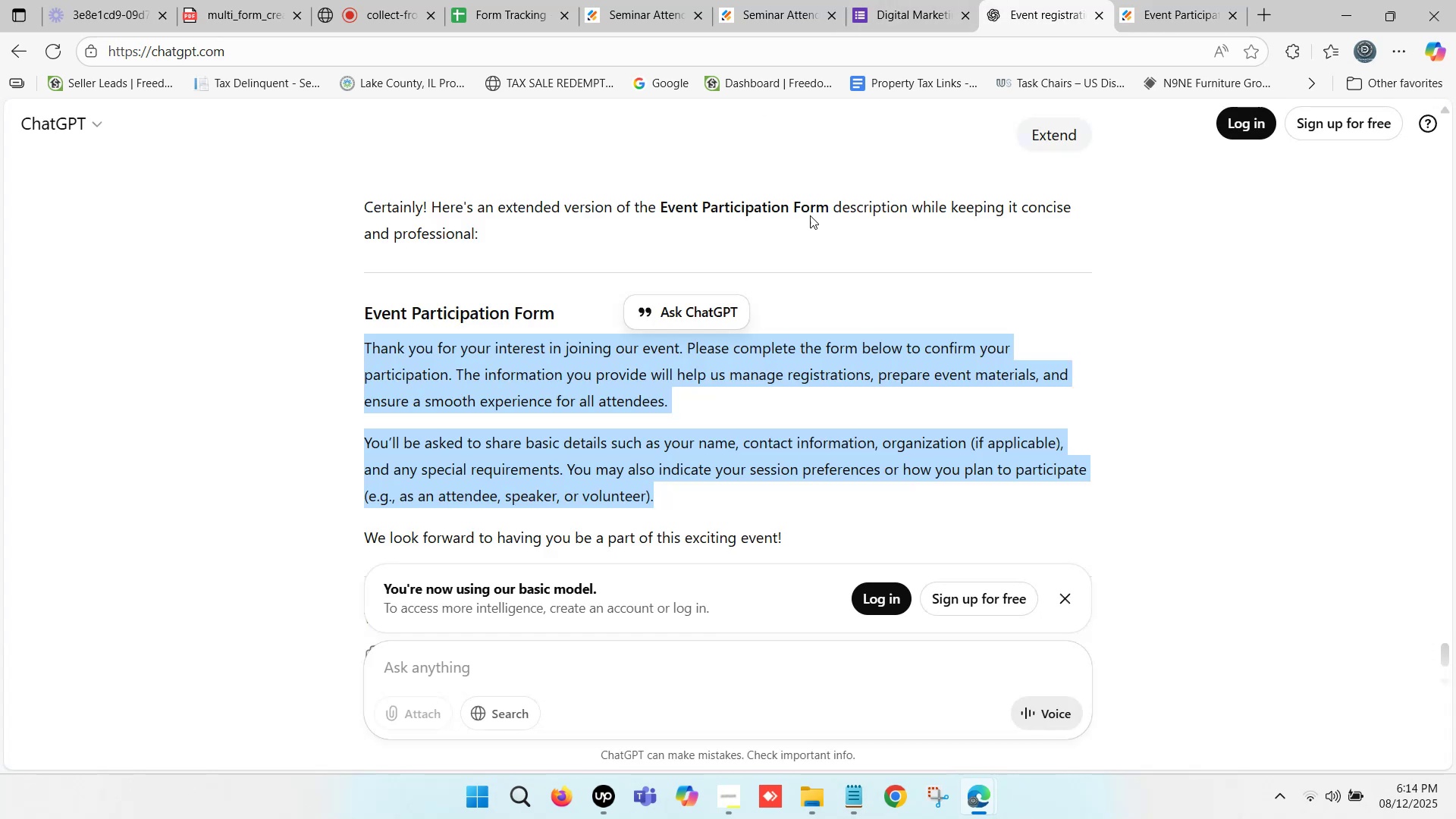 
scroll: coordinate [776, 301], scroll_direction: up, amount: 2.0
 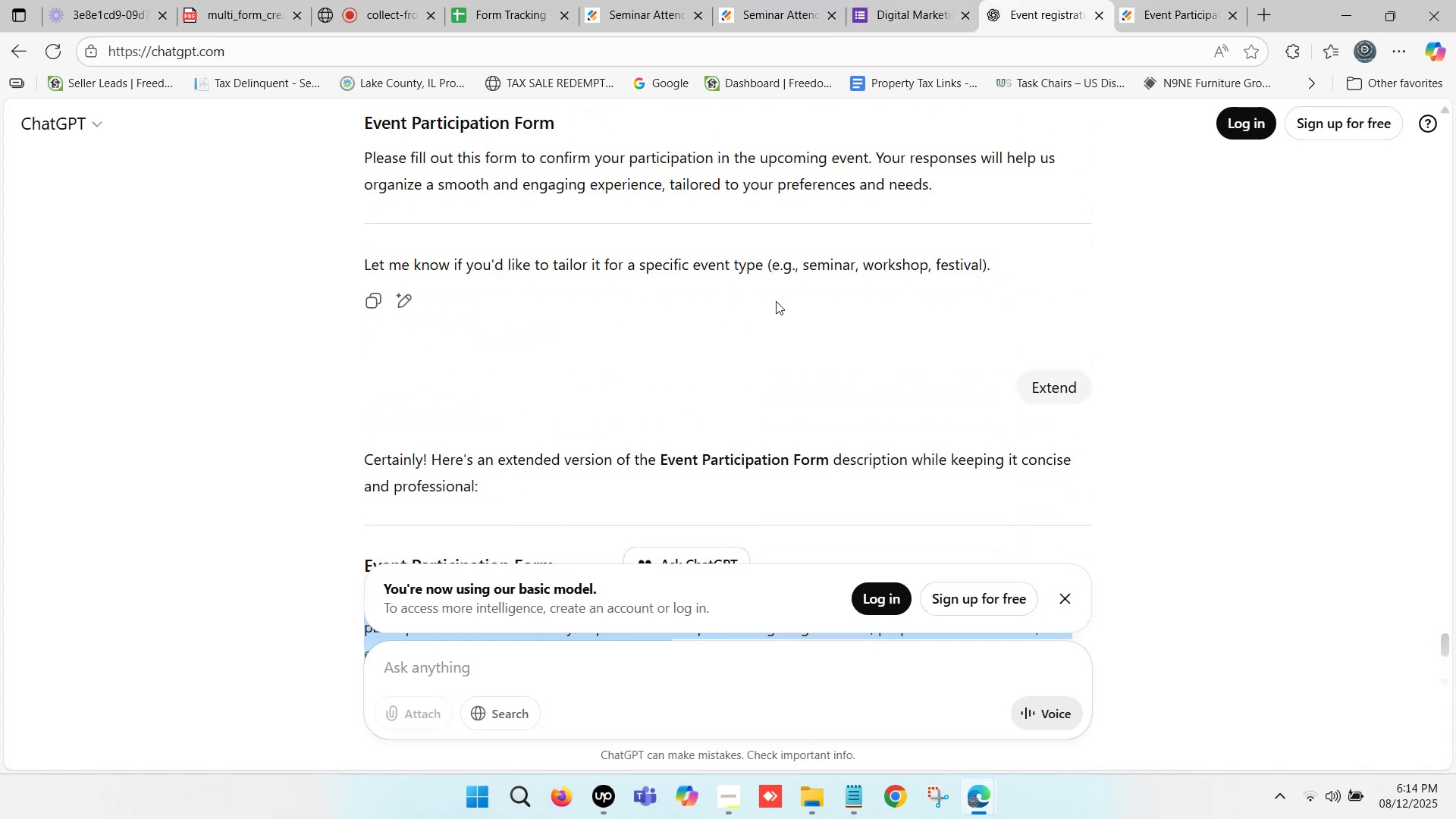 
key(Control+F)
 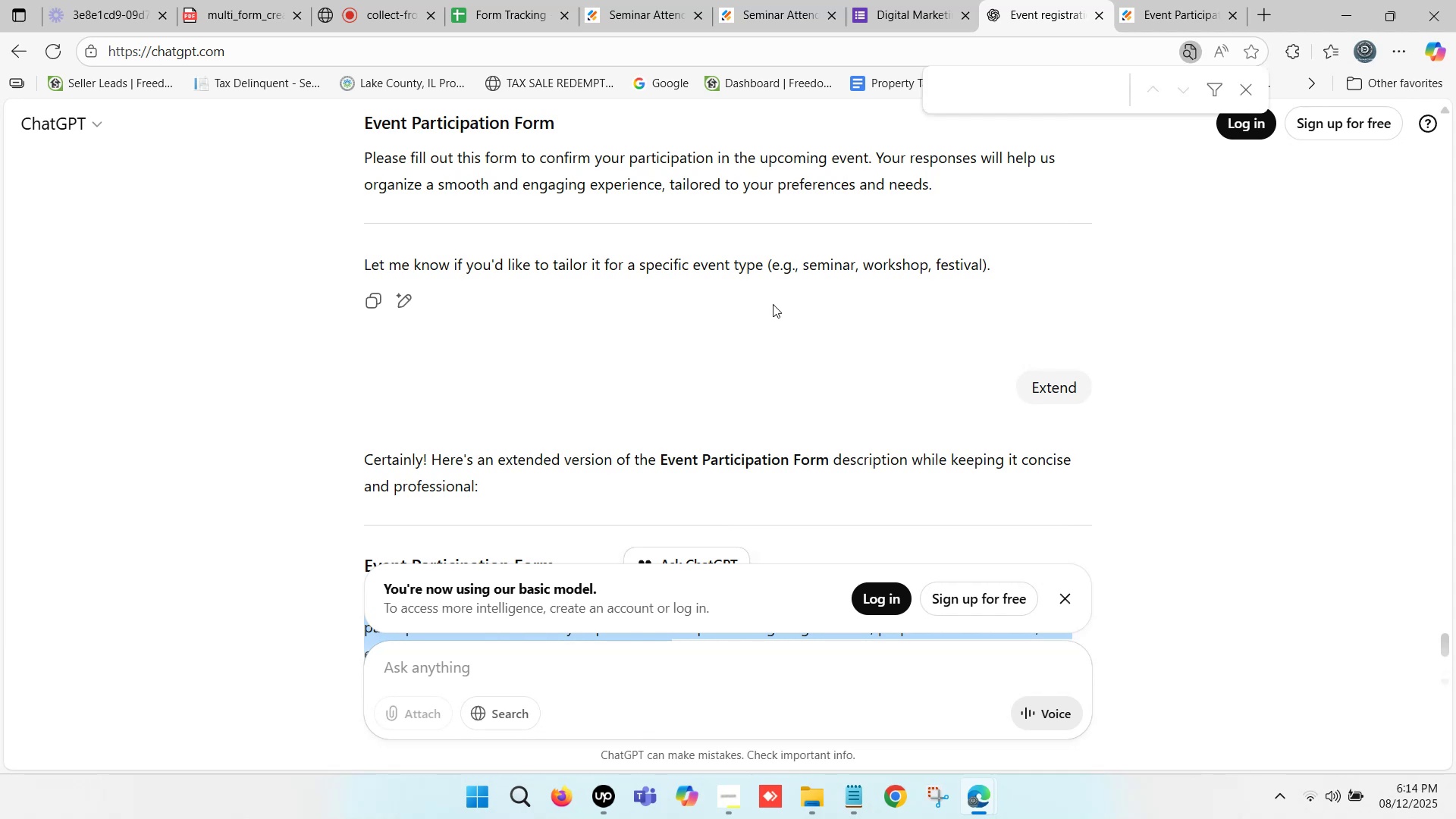 
type(true)
 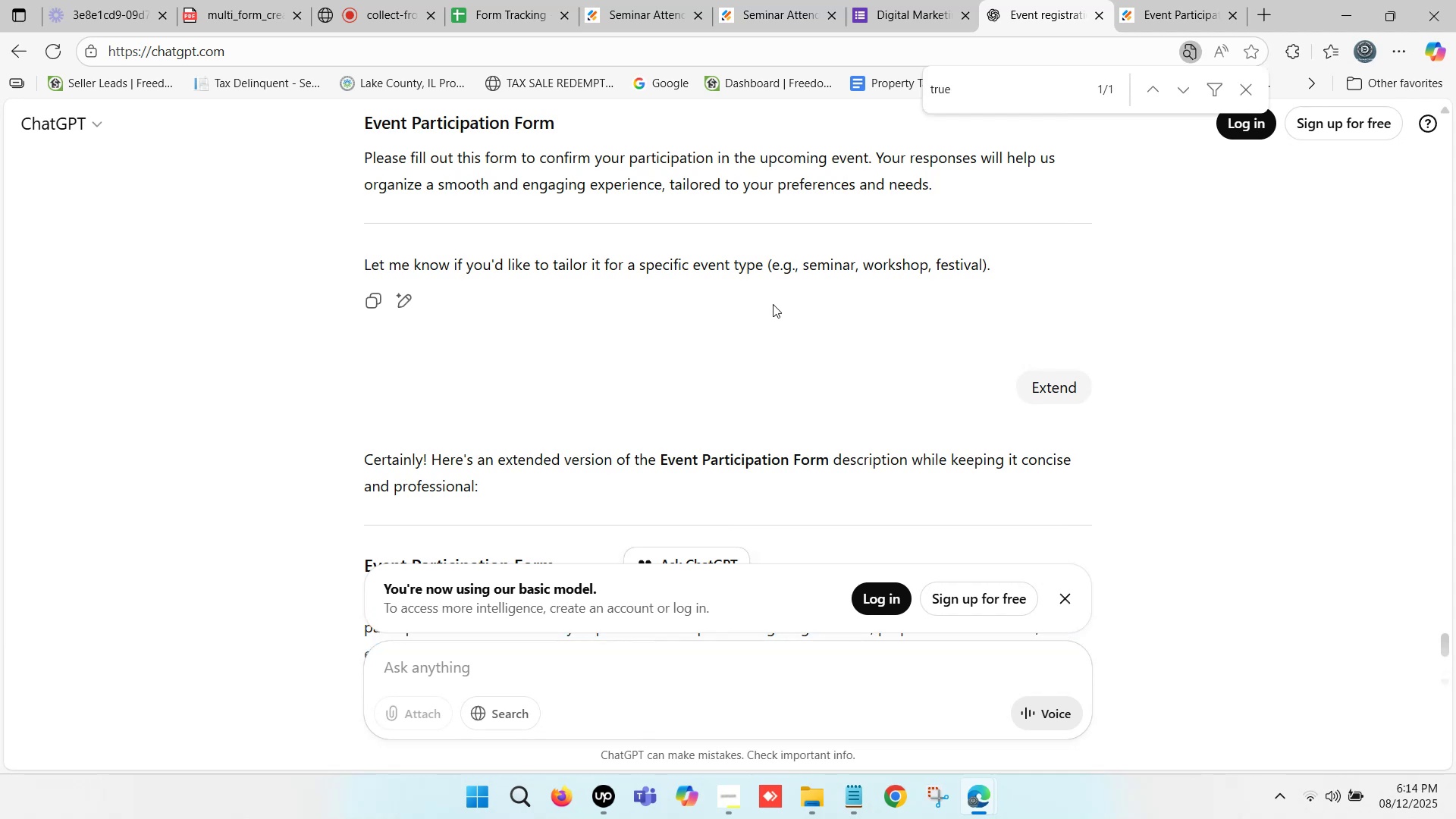 
key(Enter)
 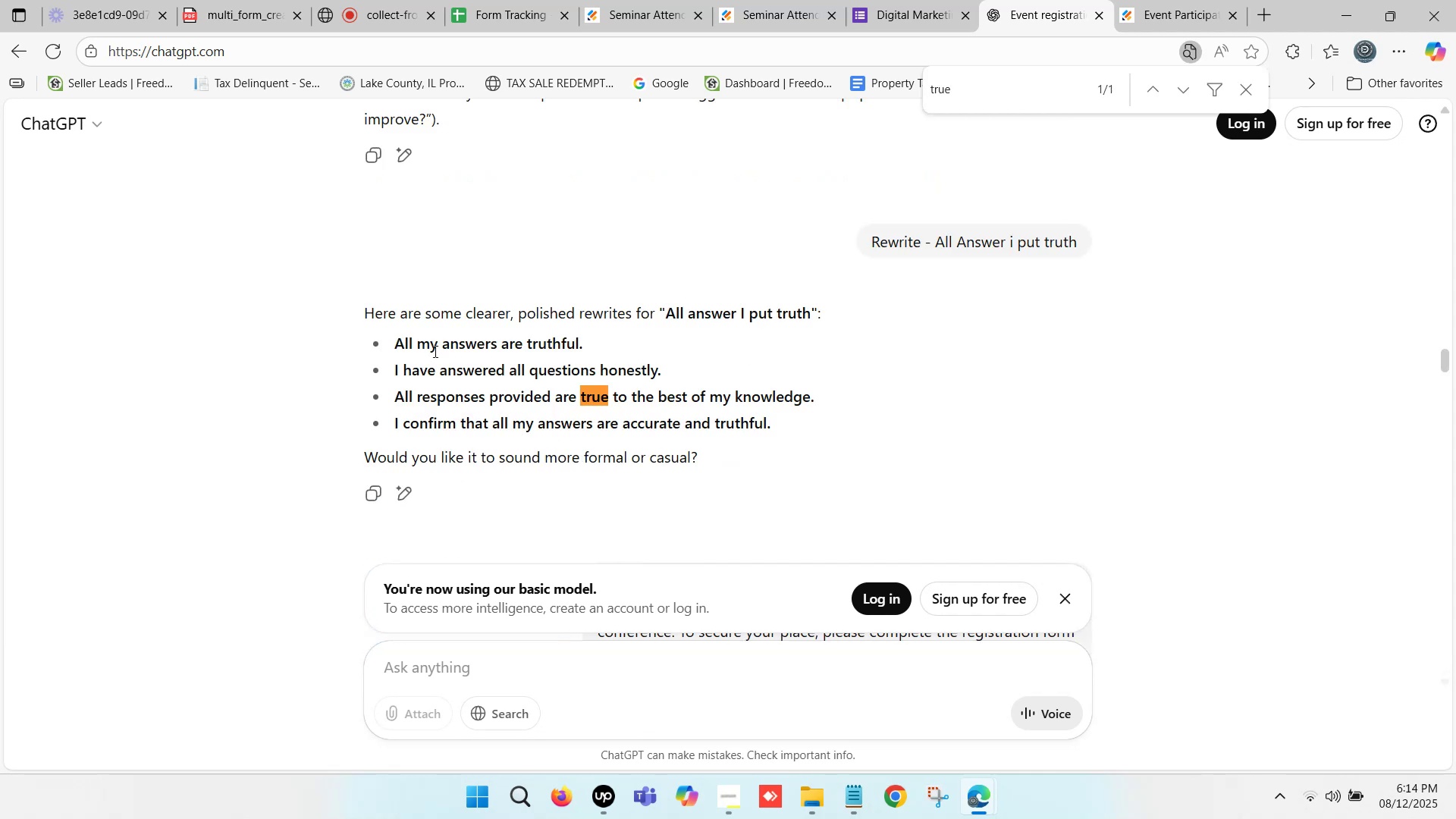 
wait(8.95)
 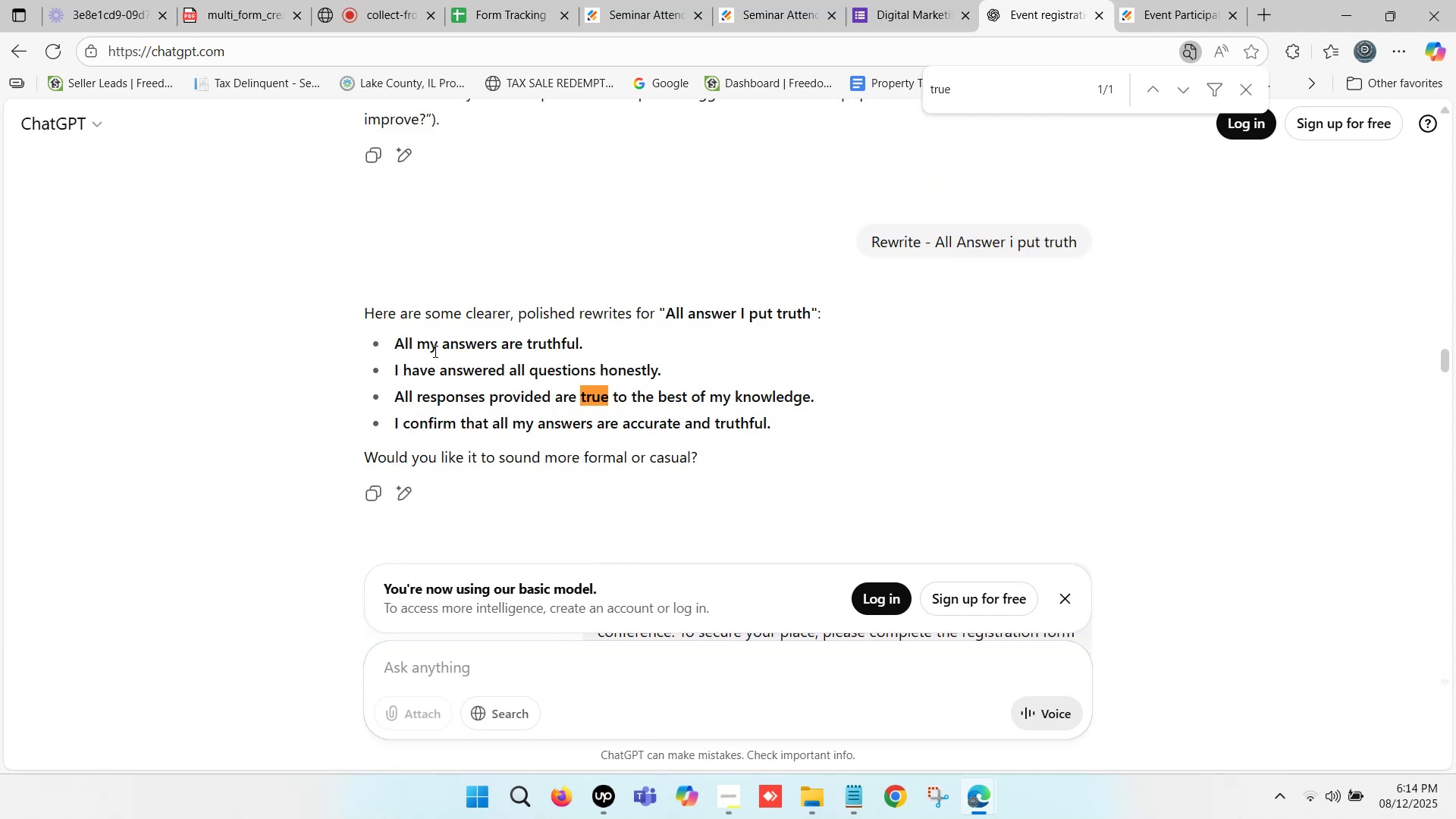 
left_click_drag(start_coordinate=[393, 423], to_coordinate=[767, 419])
 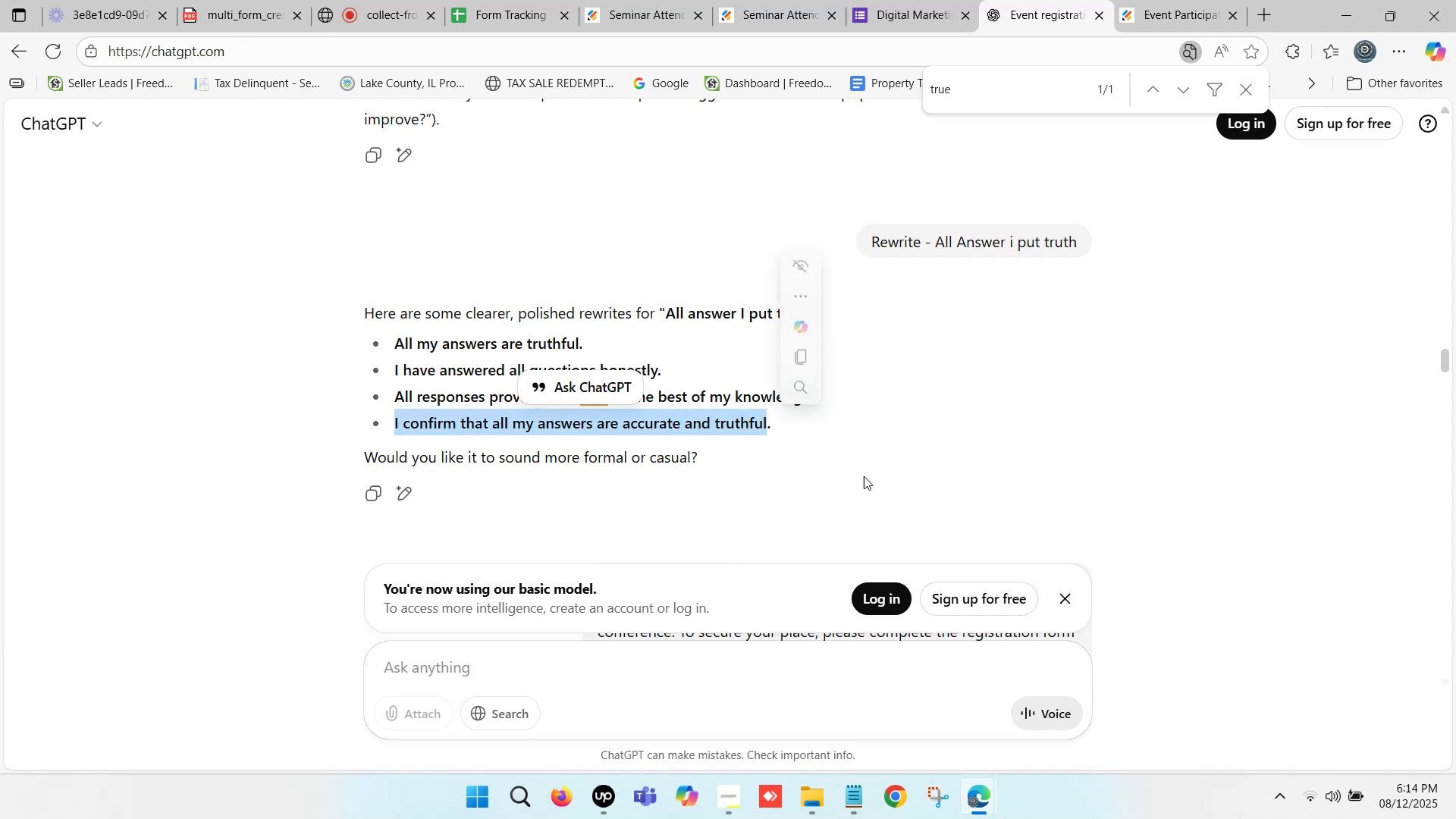 
key(Control+C)
 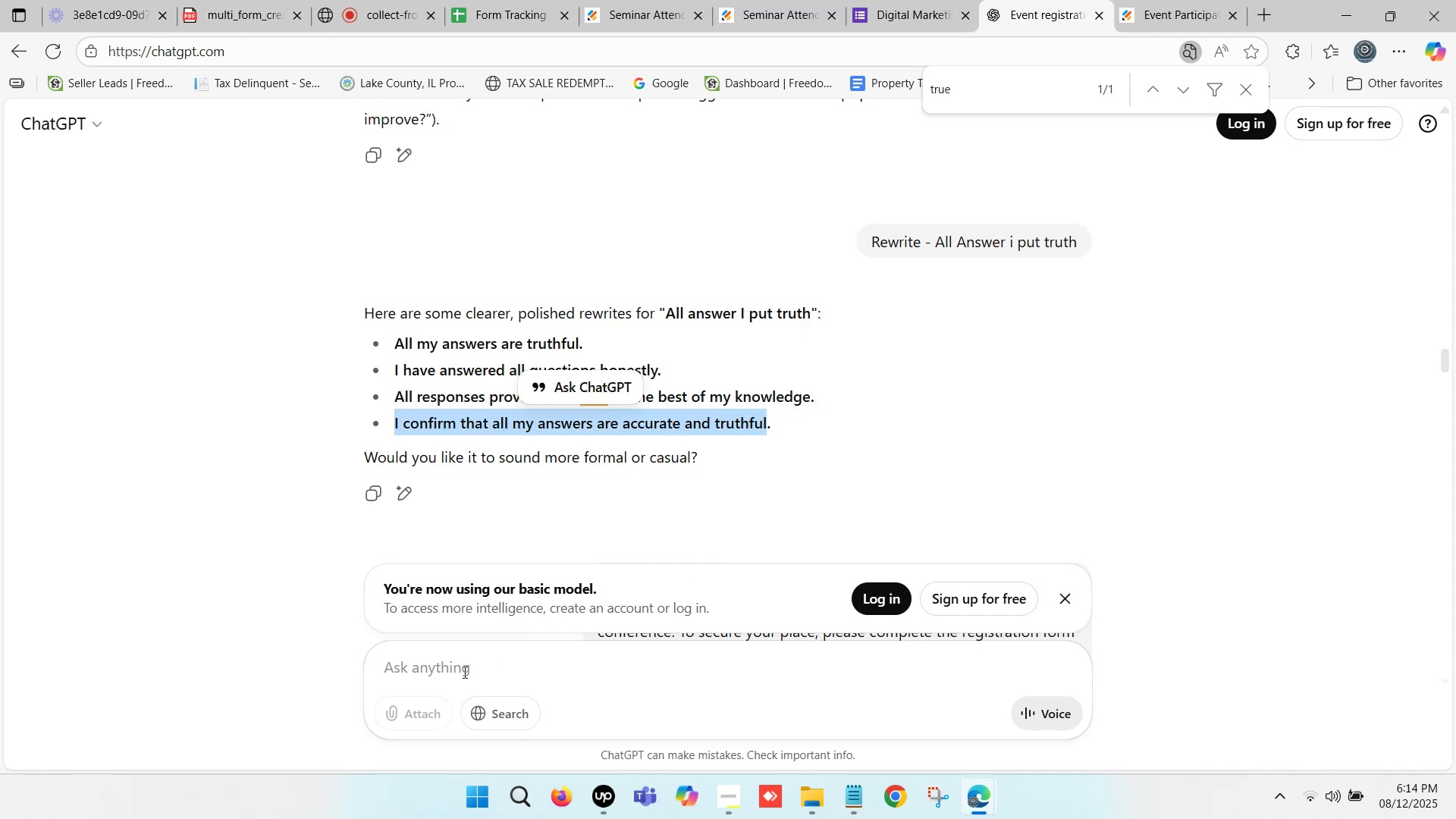 
left_click([463, 672])
 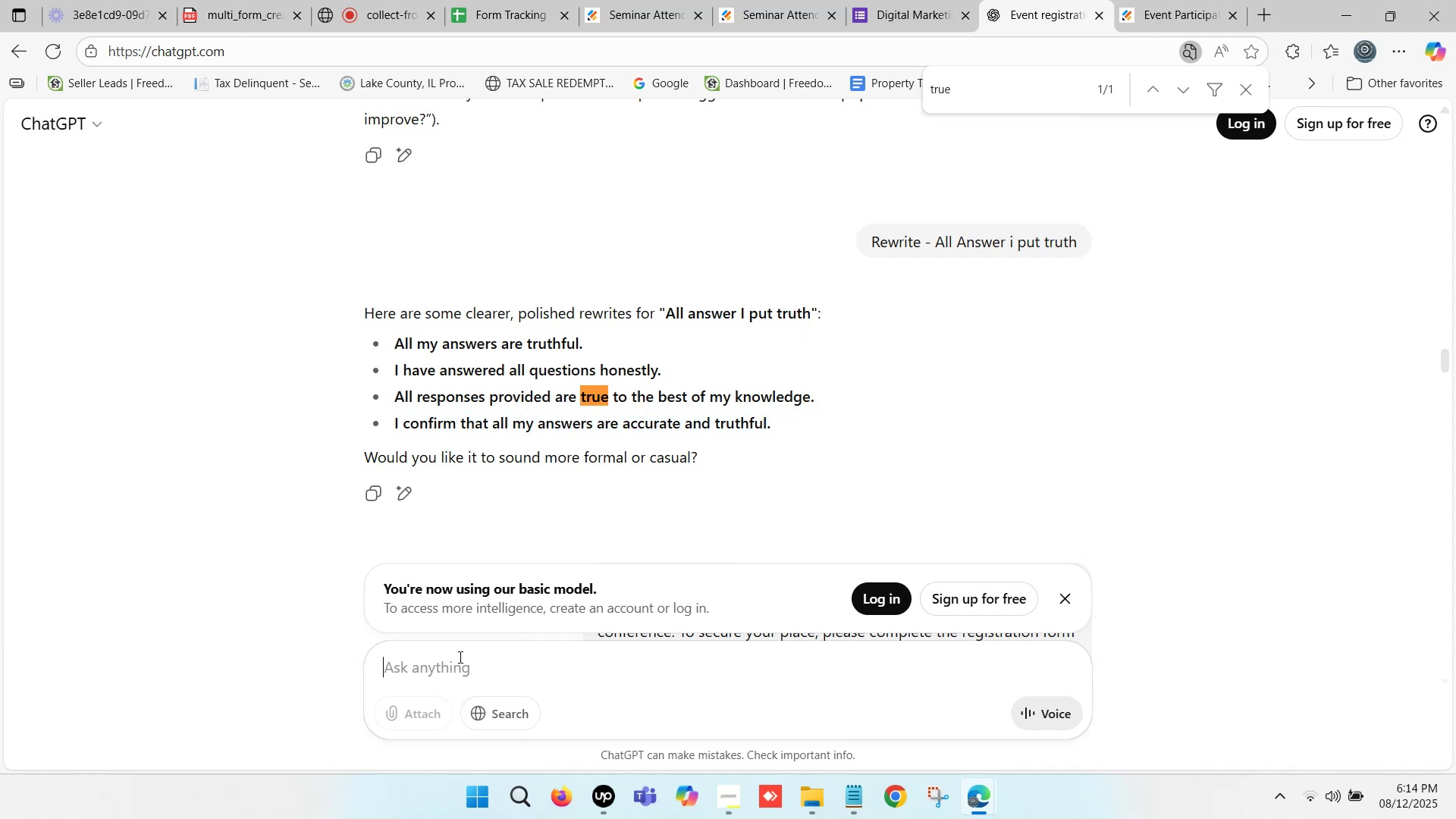 
type(Rewrite - )
 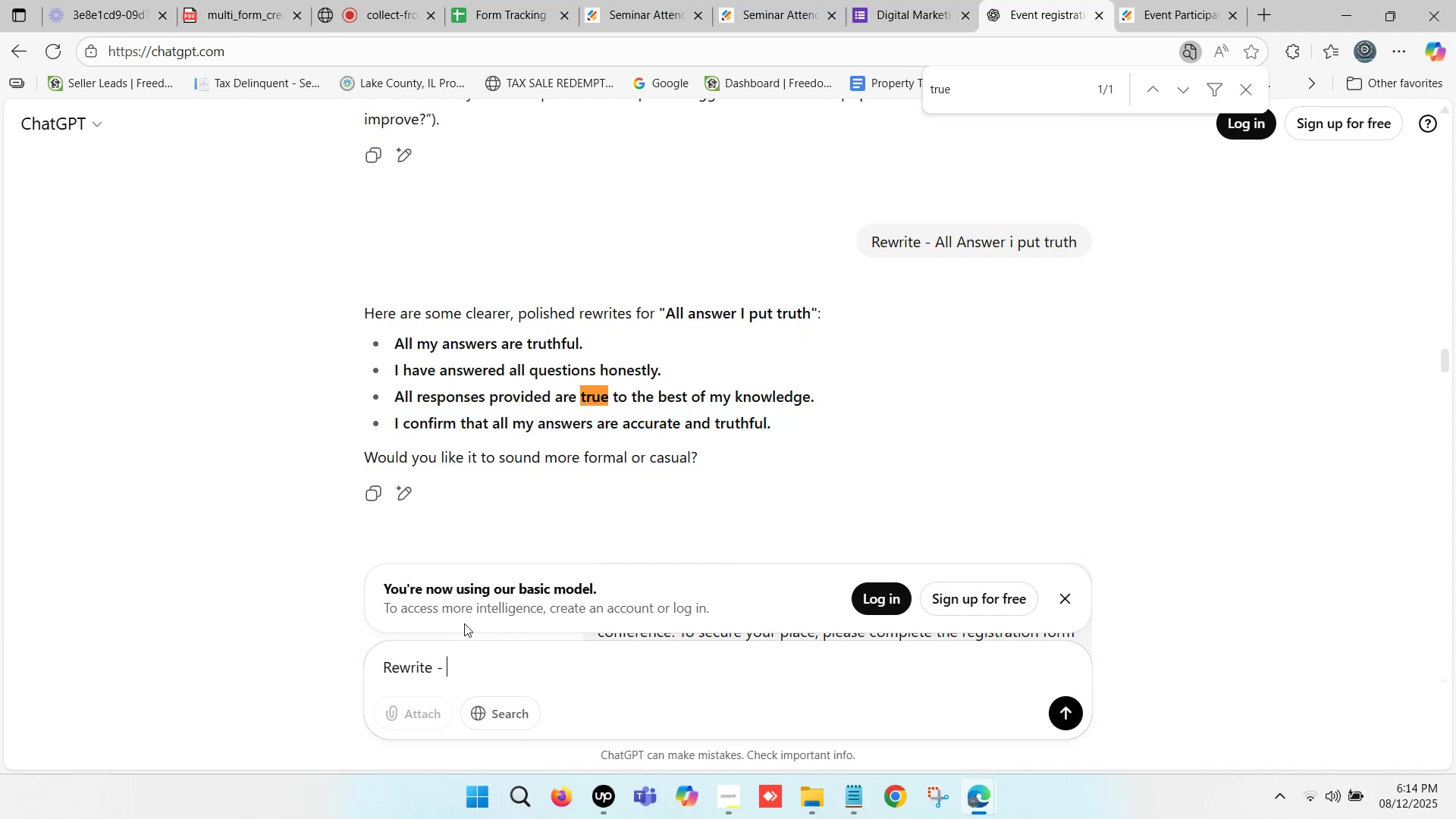 
key(Control+ControlLeft)
 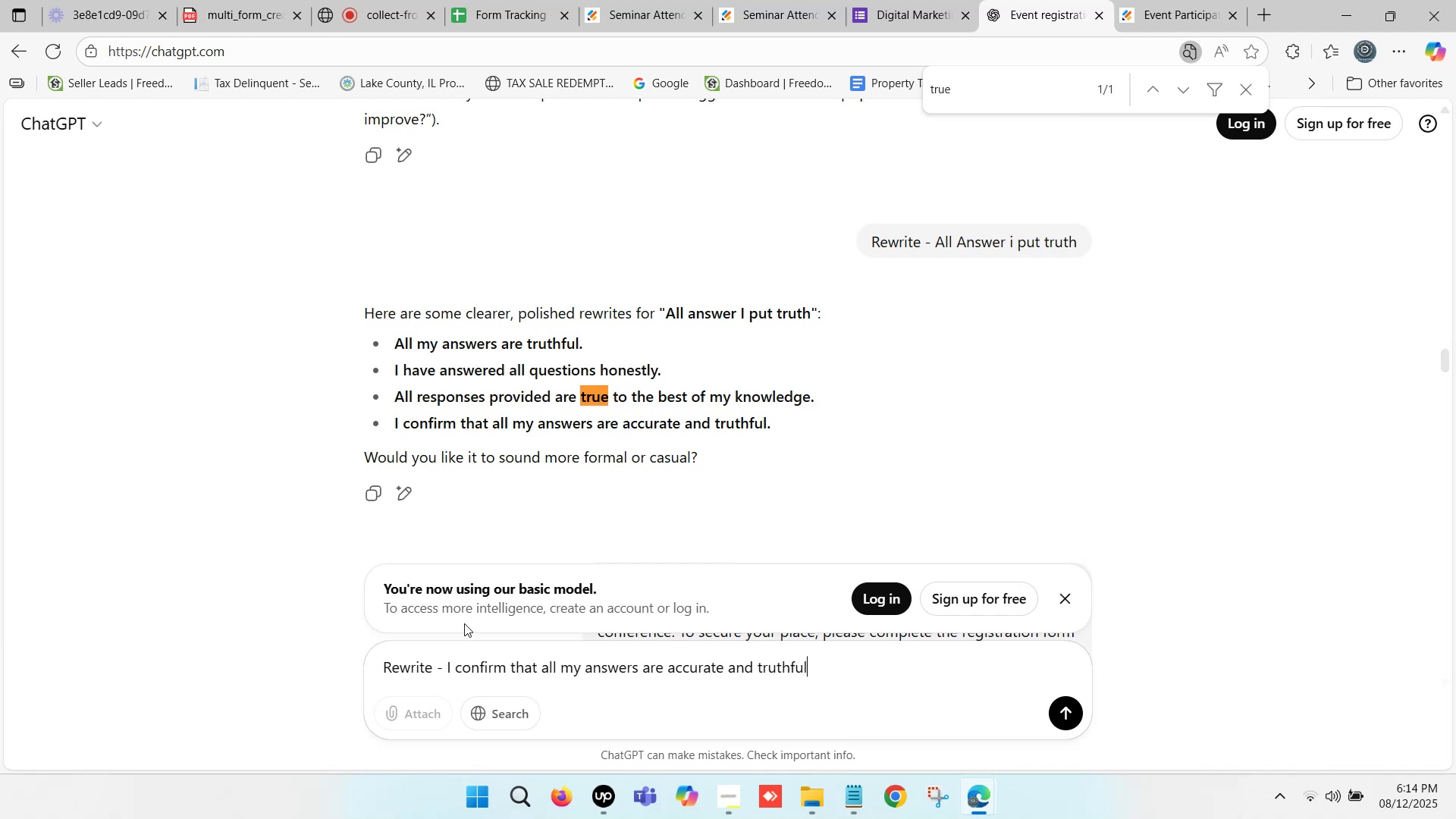 
key(Control+V)
 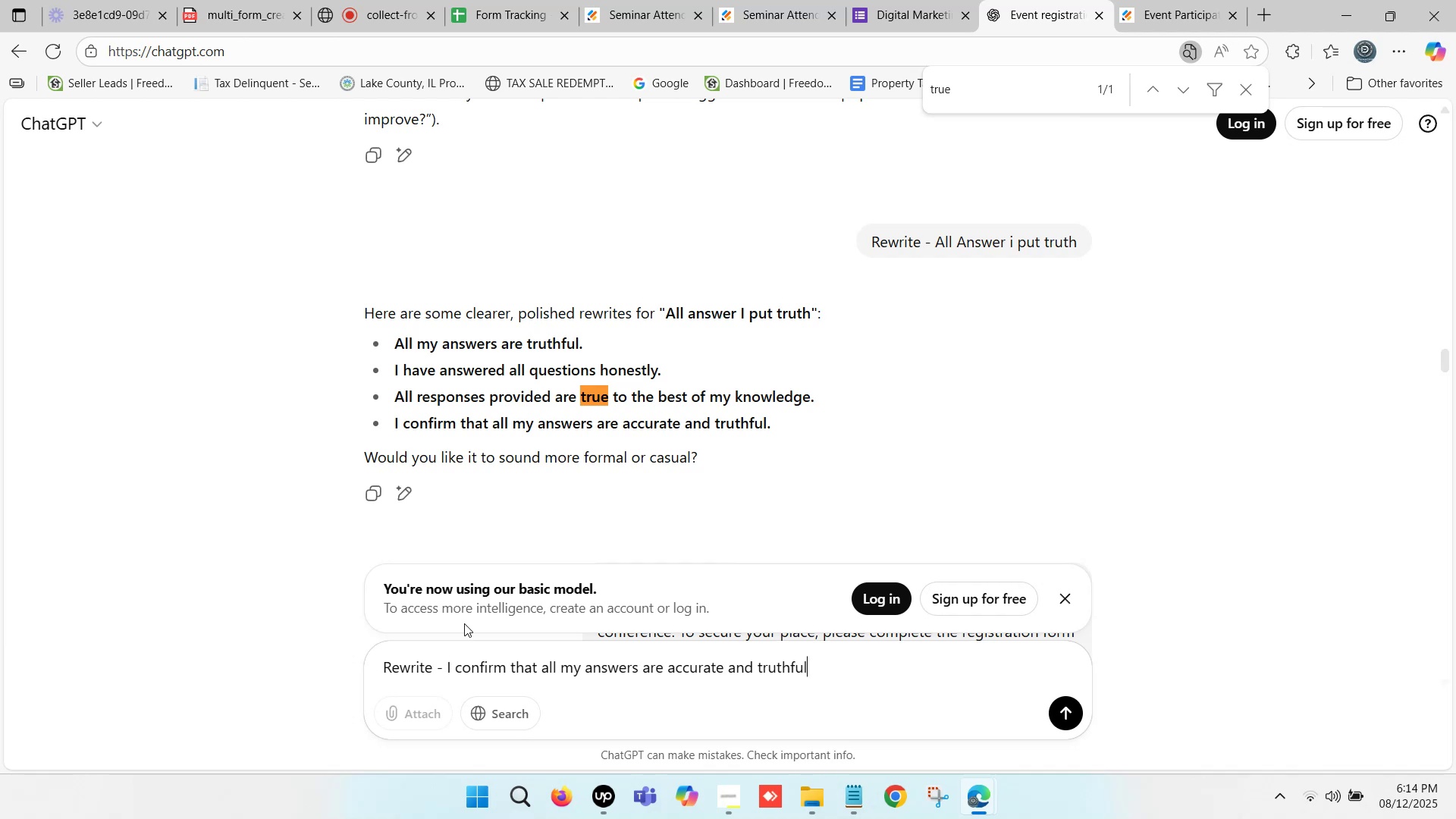 
key(Enter)
 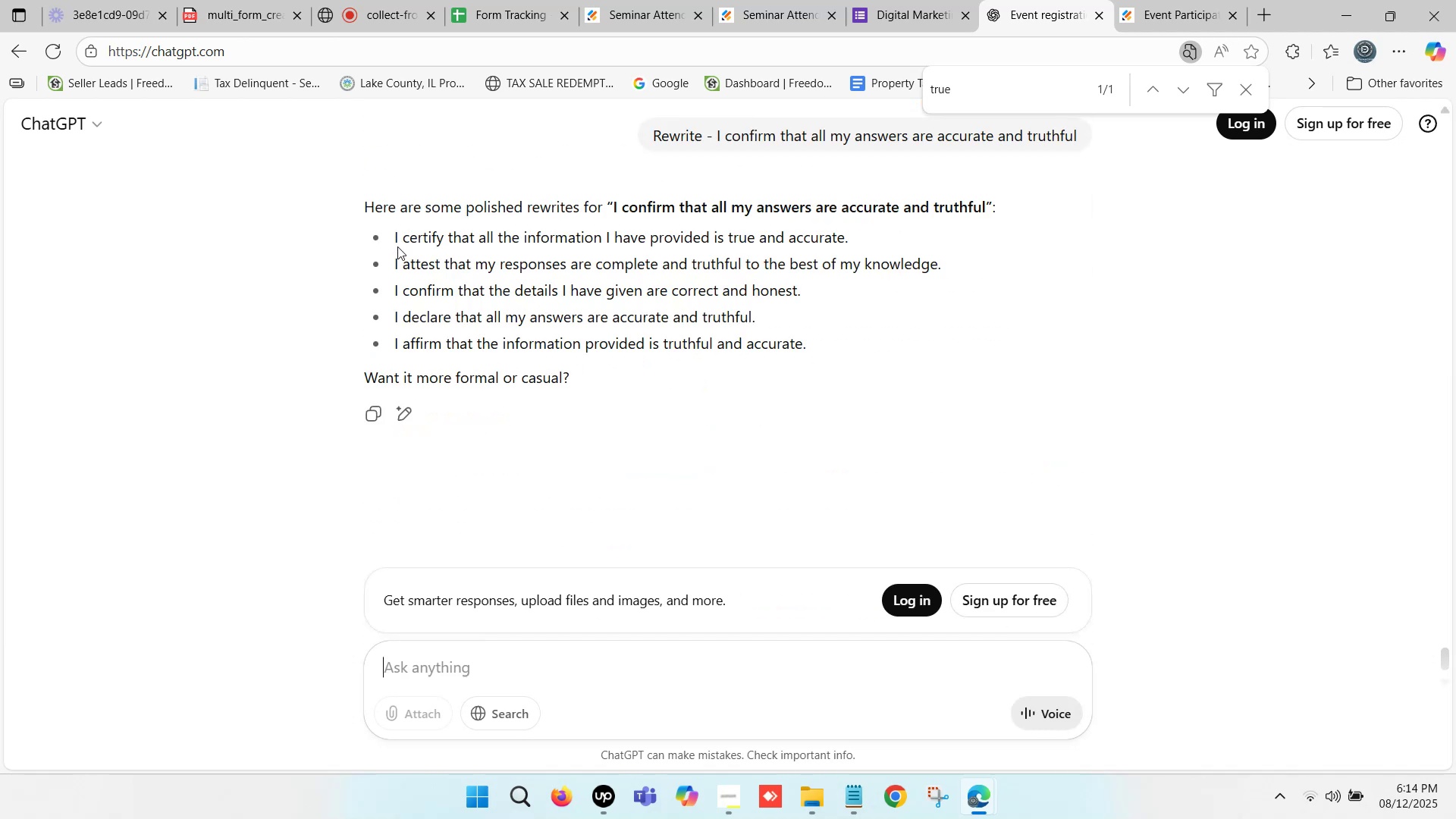 
wait(13.29)
 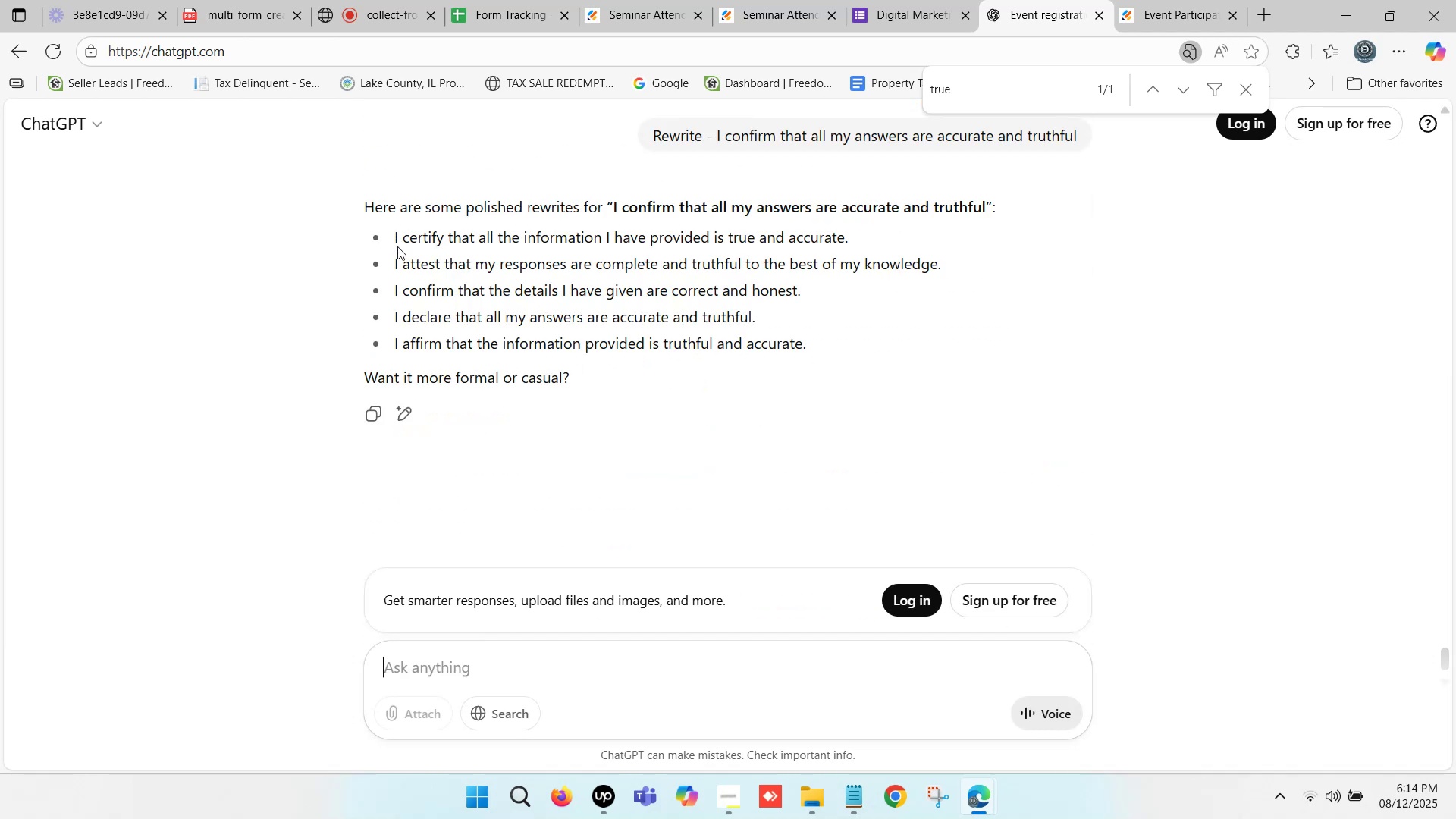 
left_click_drag(start_coordinate=[394, 237], to_coordinate=[849, 245])
 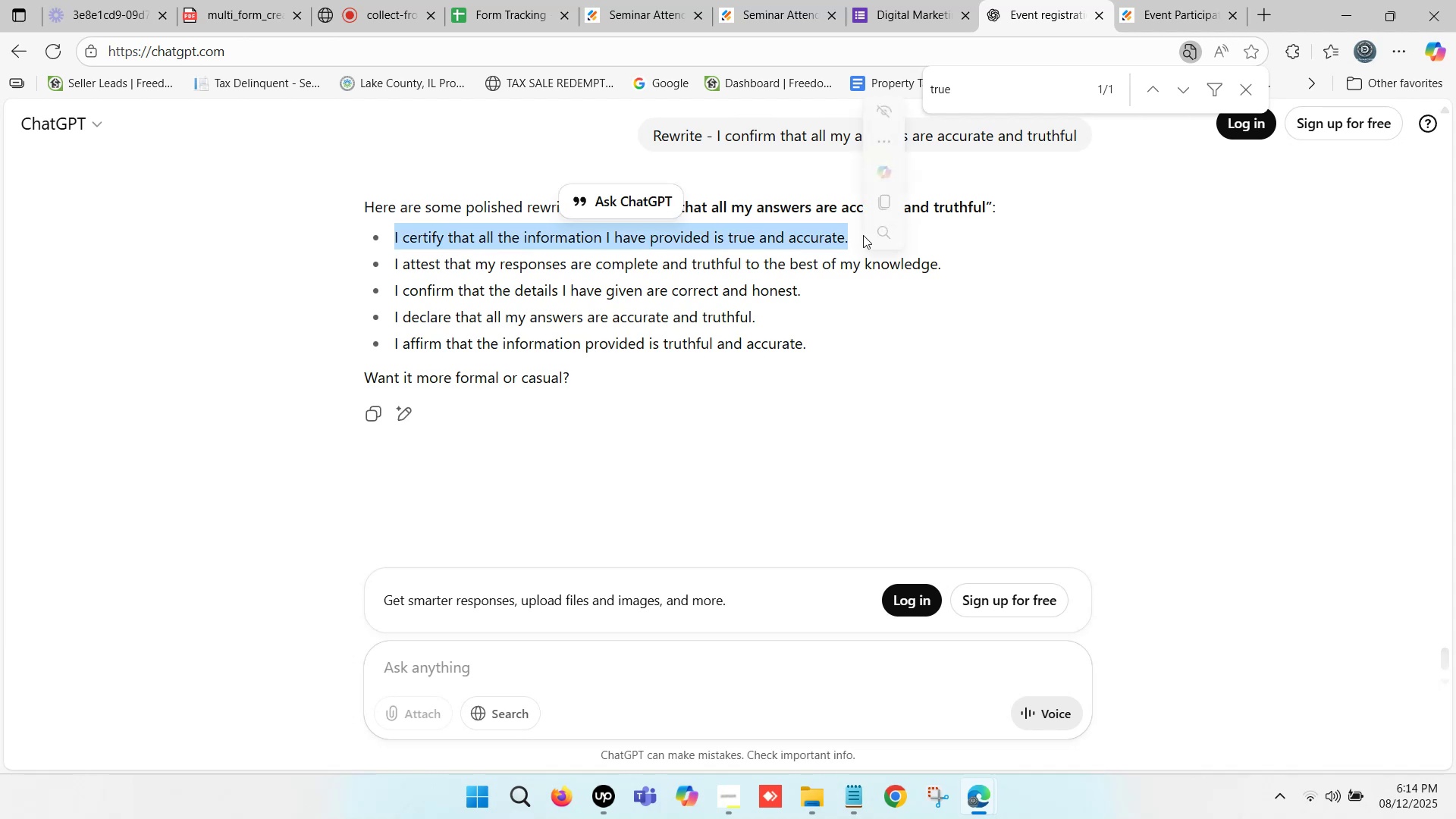 
key(Control+C)
 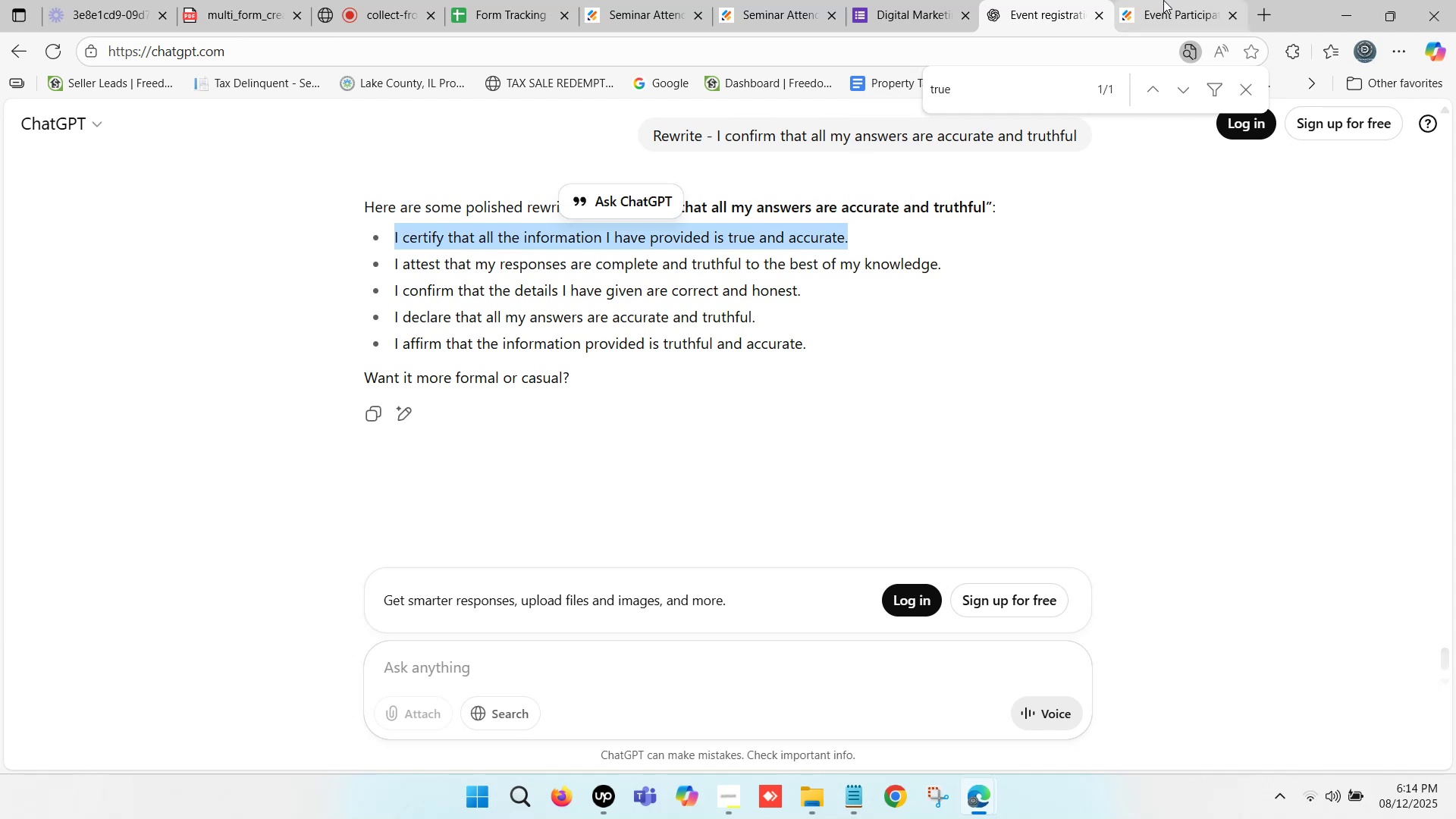 
left_click([1163, 0])
 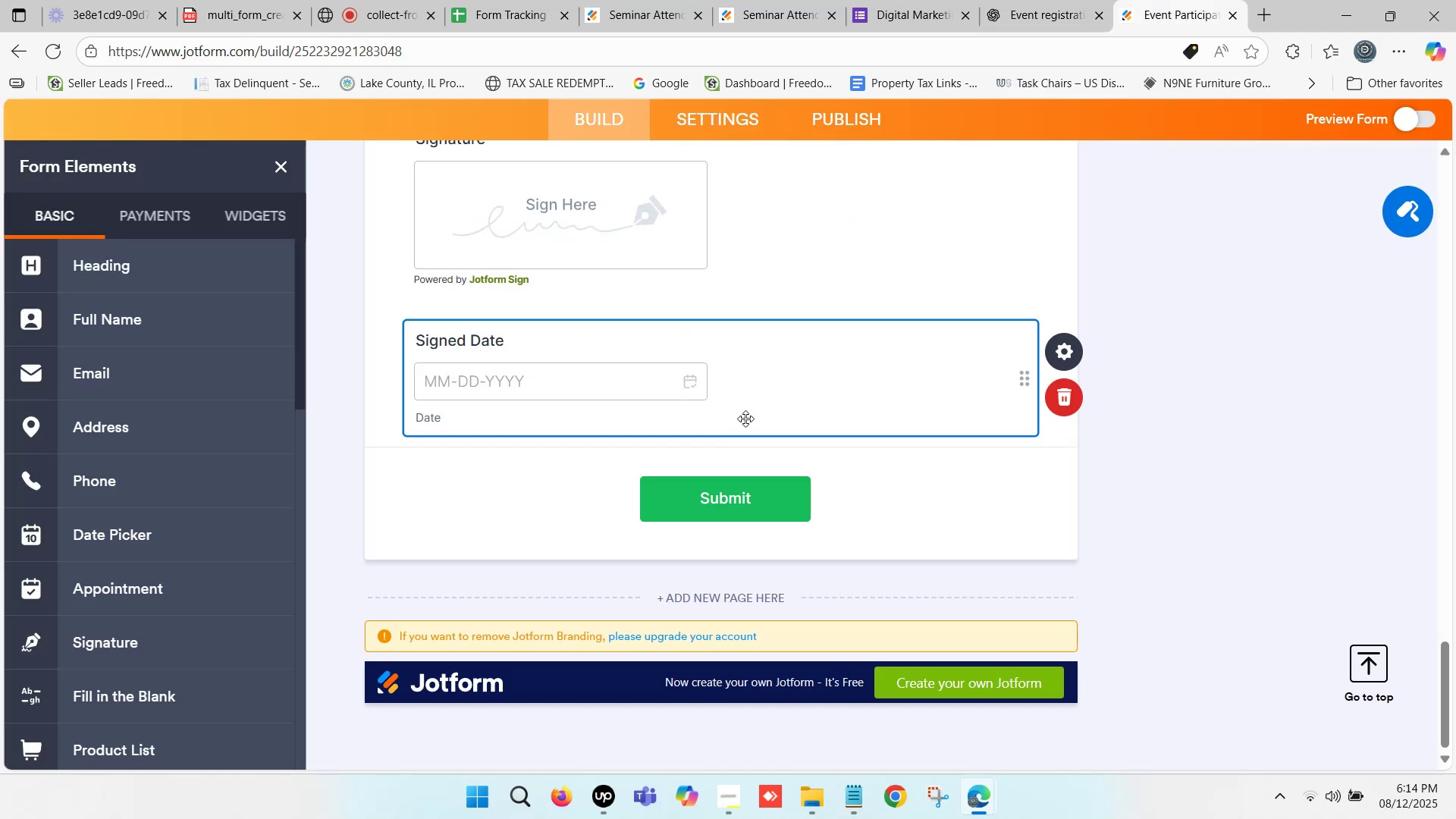 
scroll: coordinate [123, 456], scroll_direction: down, amount: 5.0
 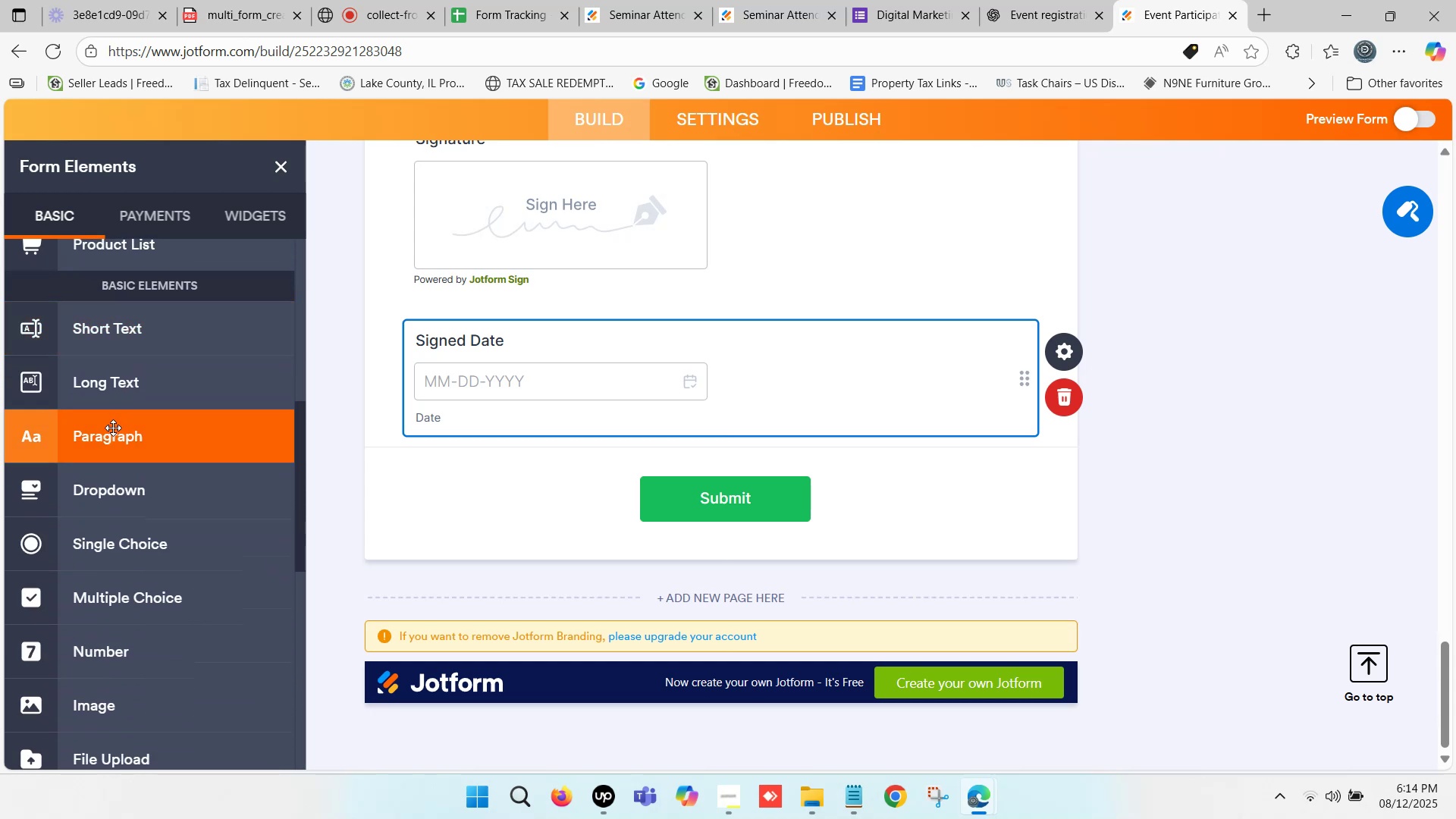 
scroll: coordinate [113, 428], scroll_direction: down, amount: 1.0
 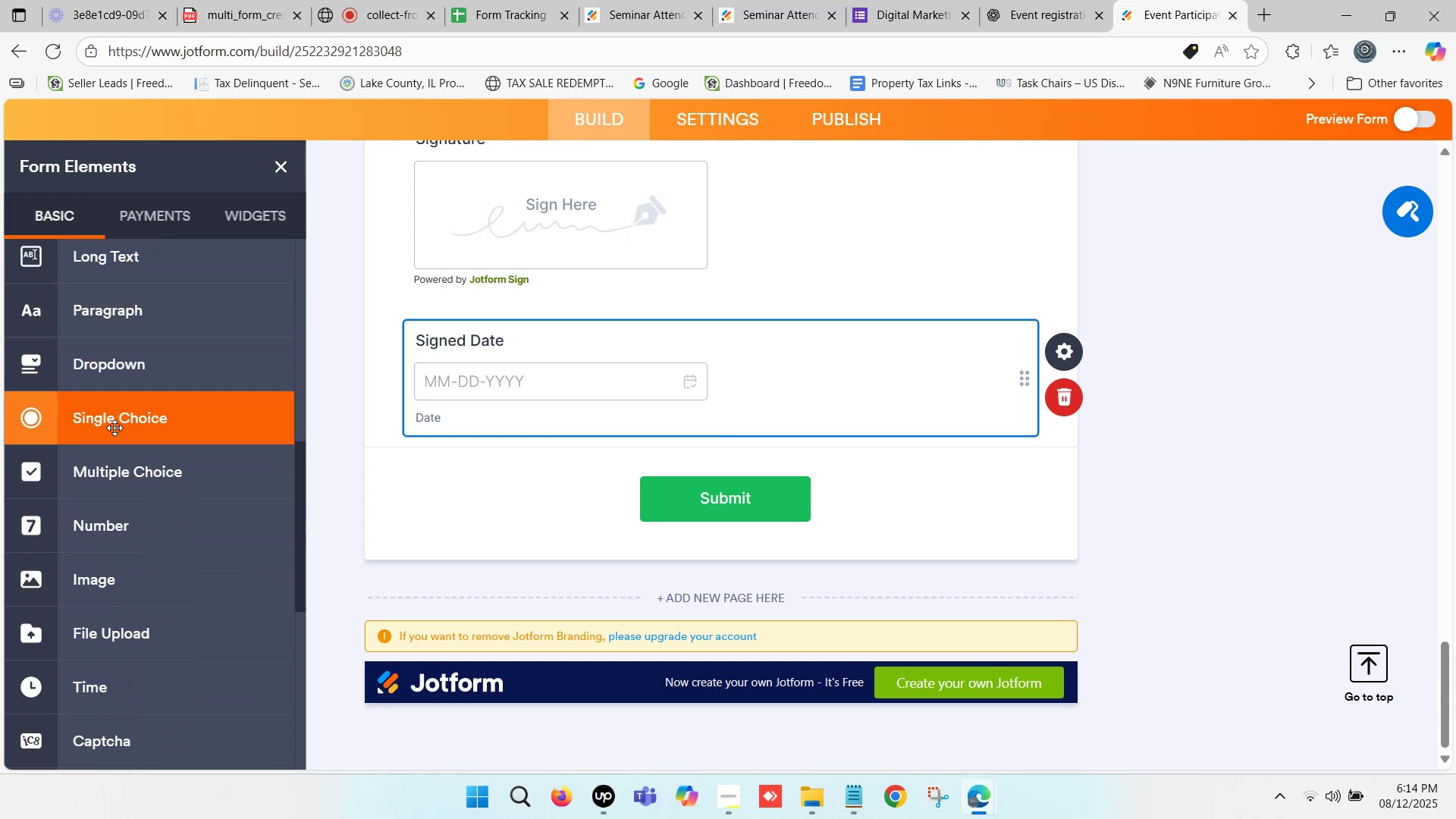 
scroll: coordinate [144, 462], scroll_direction: up, amount: 8.0
 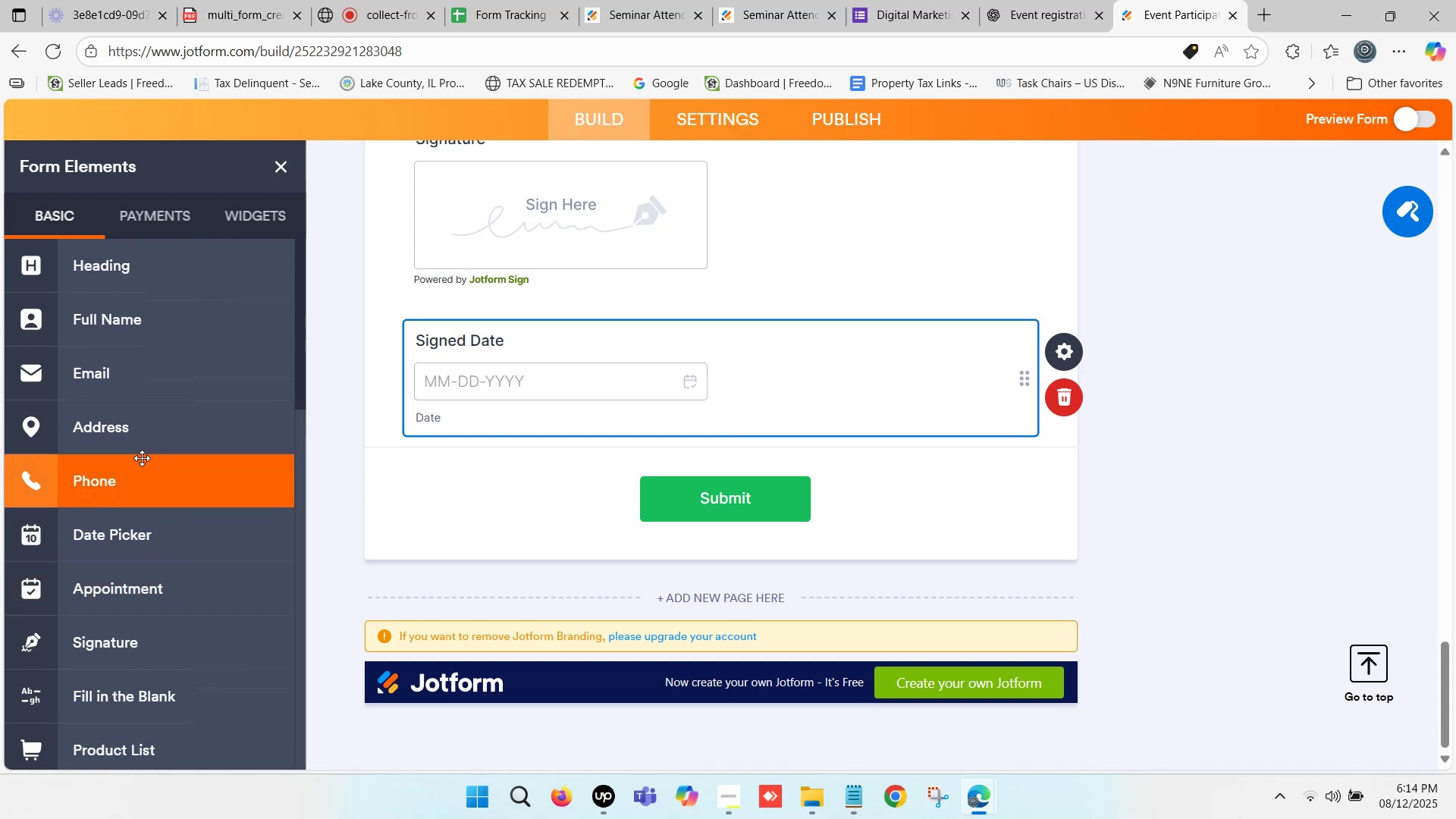 
scroll: coordinate [147, 470], scroll_direction: down, amount: 4.0
 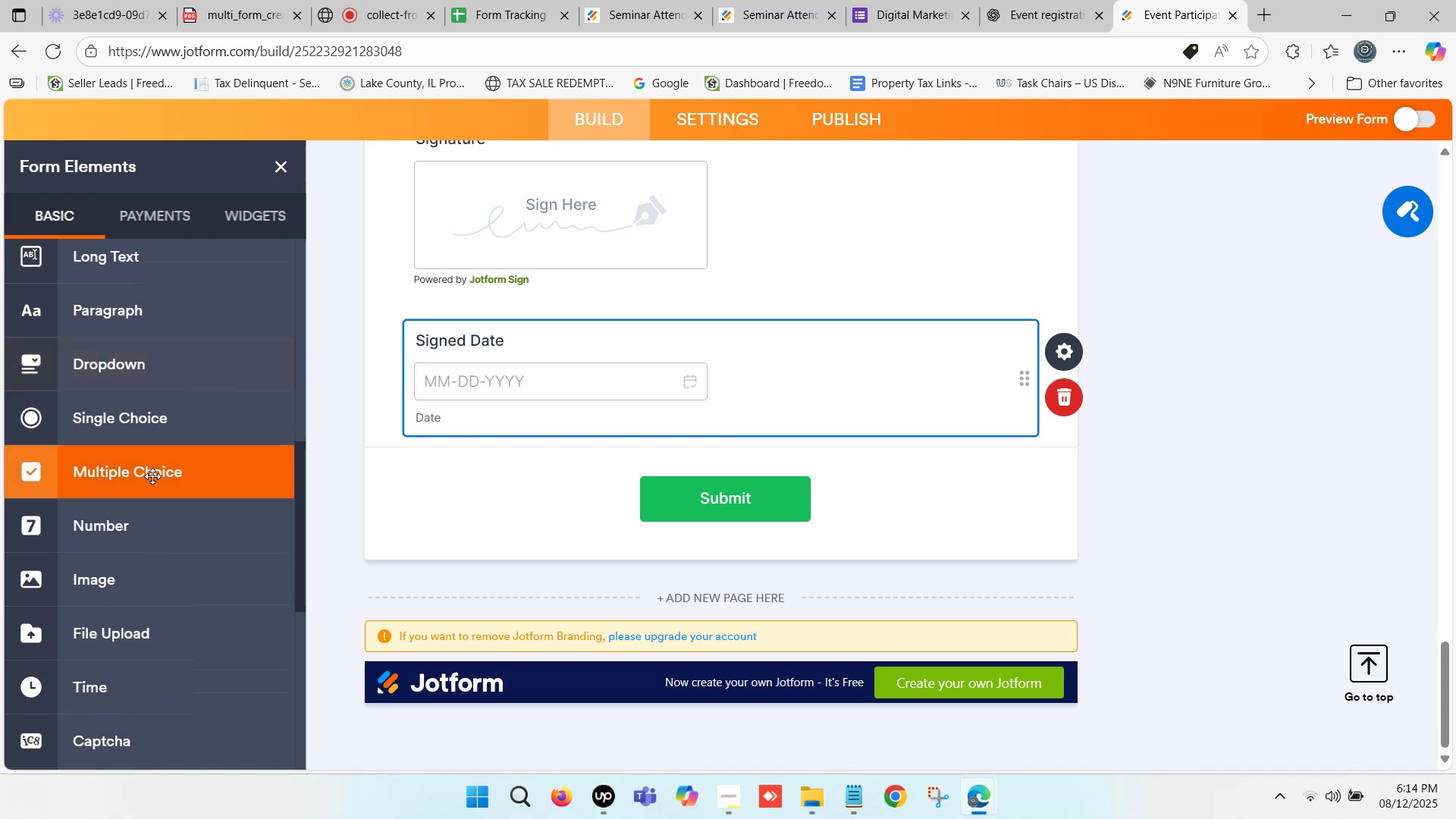 
left_click_drag(start_coordinate=[152, 476], to_coordinate=[533, 464])
 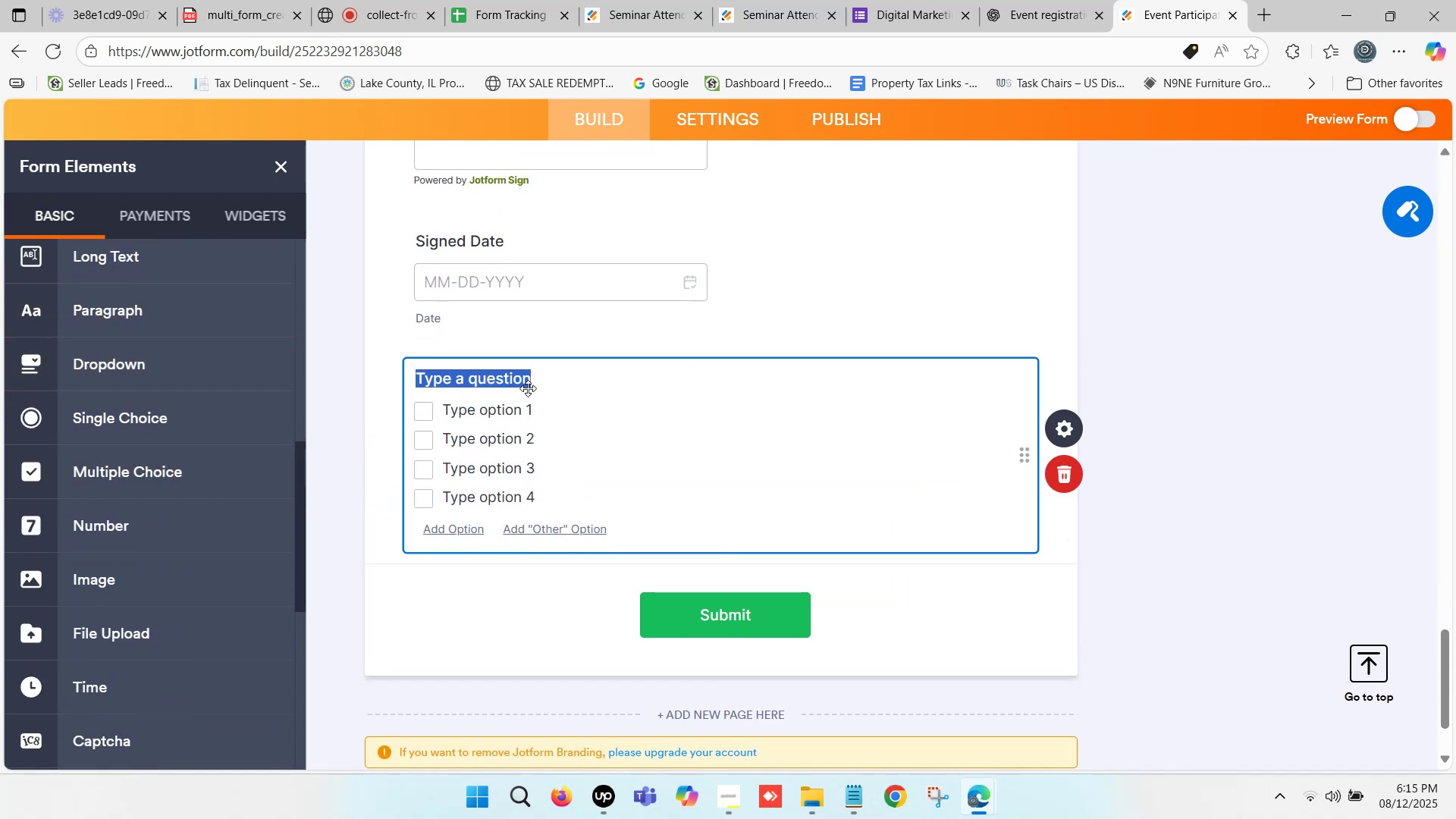 
key(Control+V)
 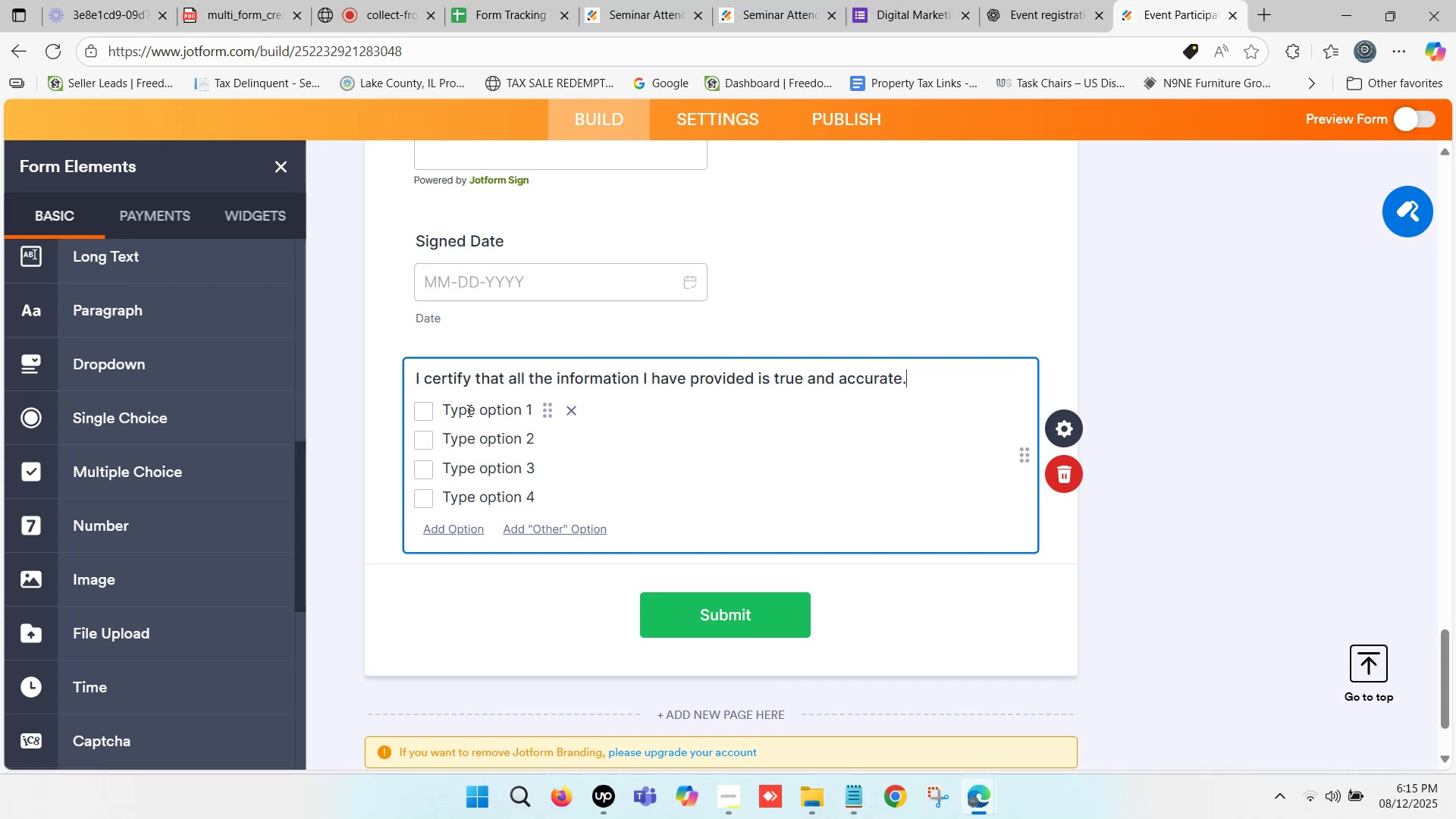 
left_click([468, 409])
 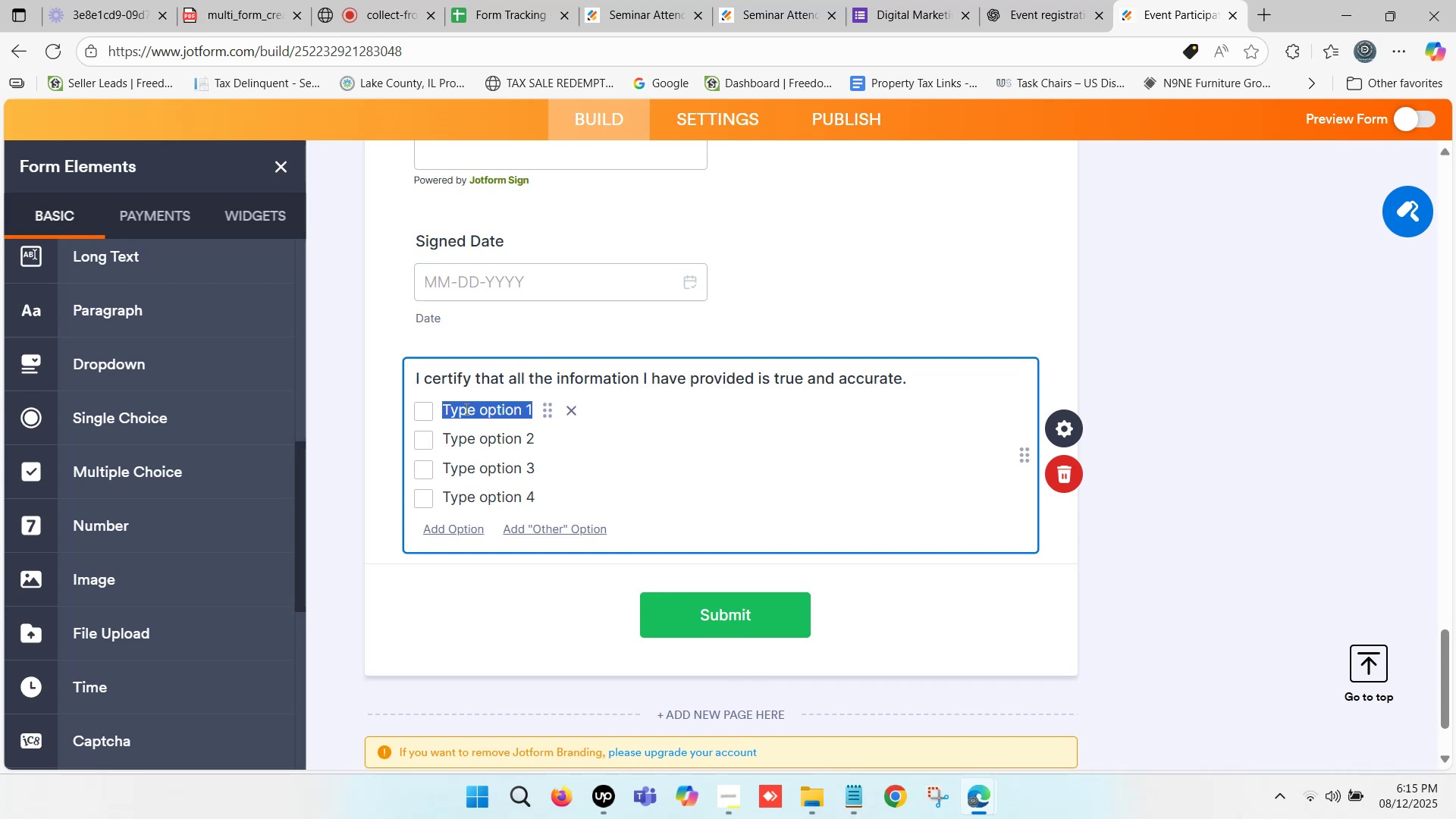 
wait(8.21)
 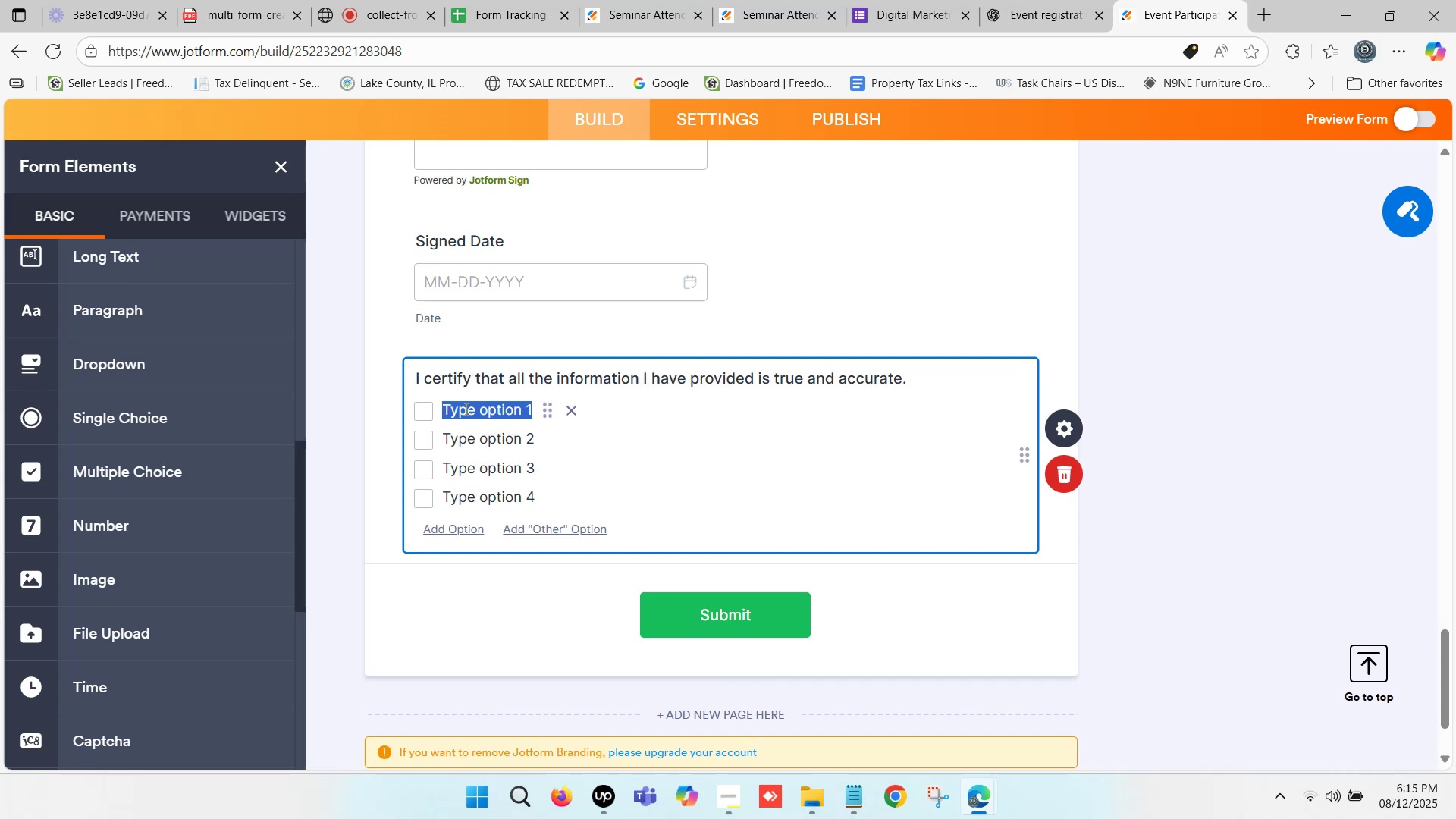 
left_click([1007, 0])
 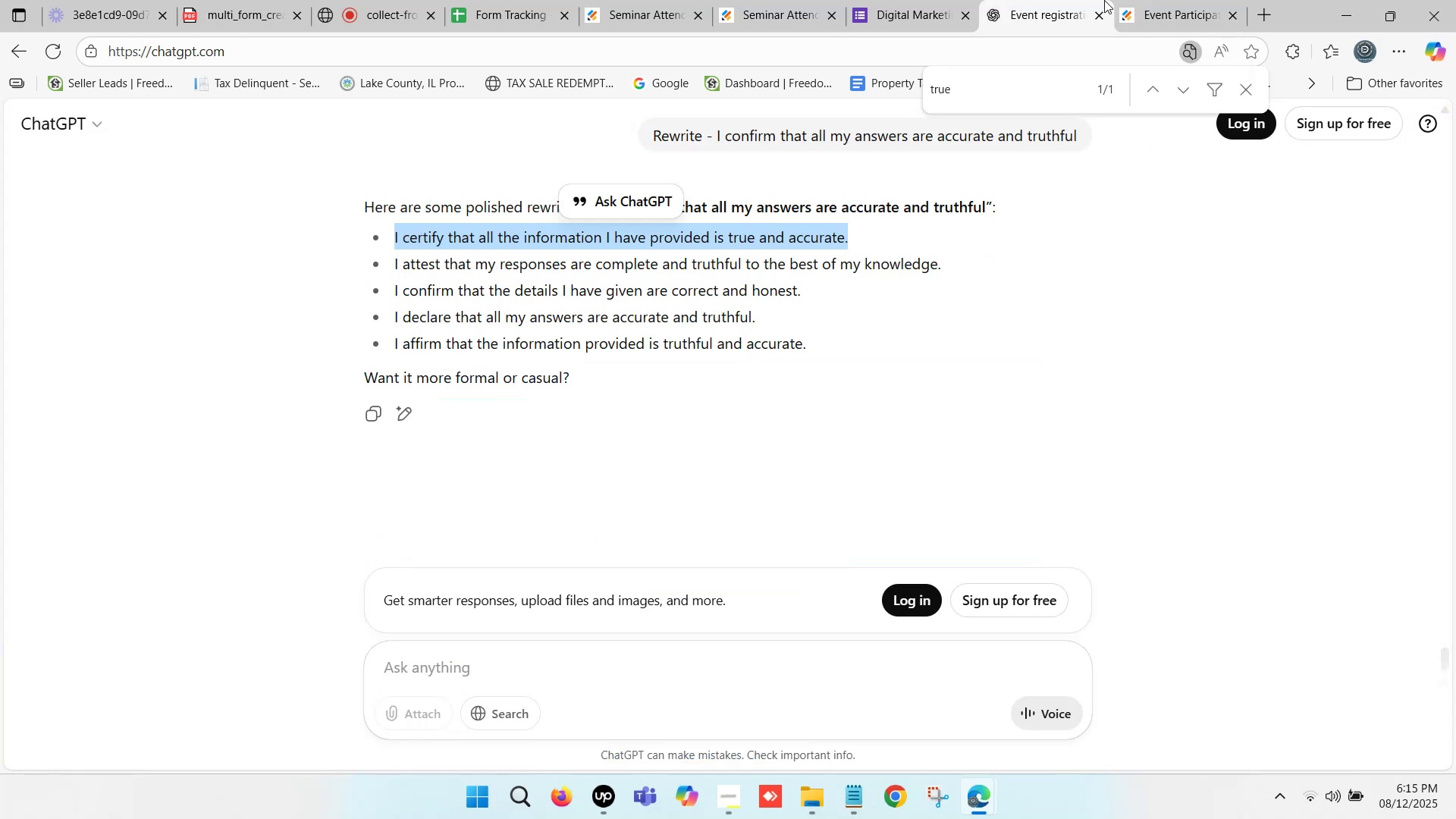 
left_click([1175, 0])
 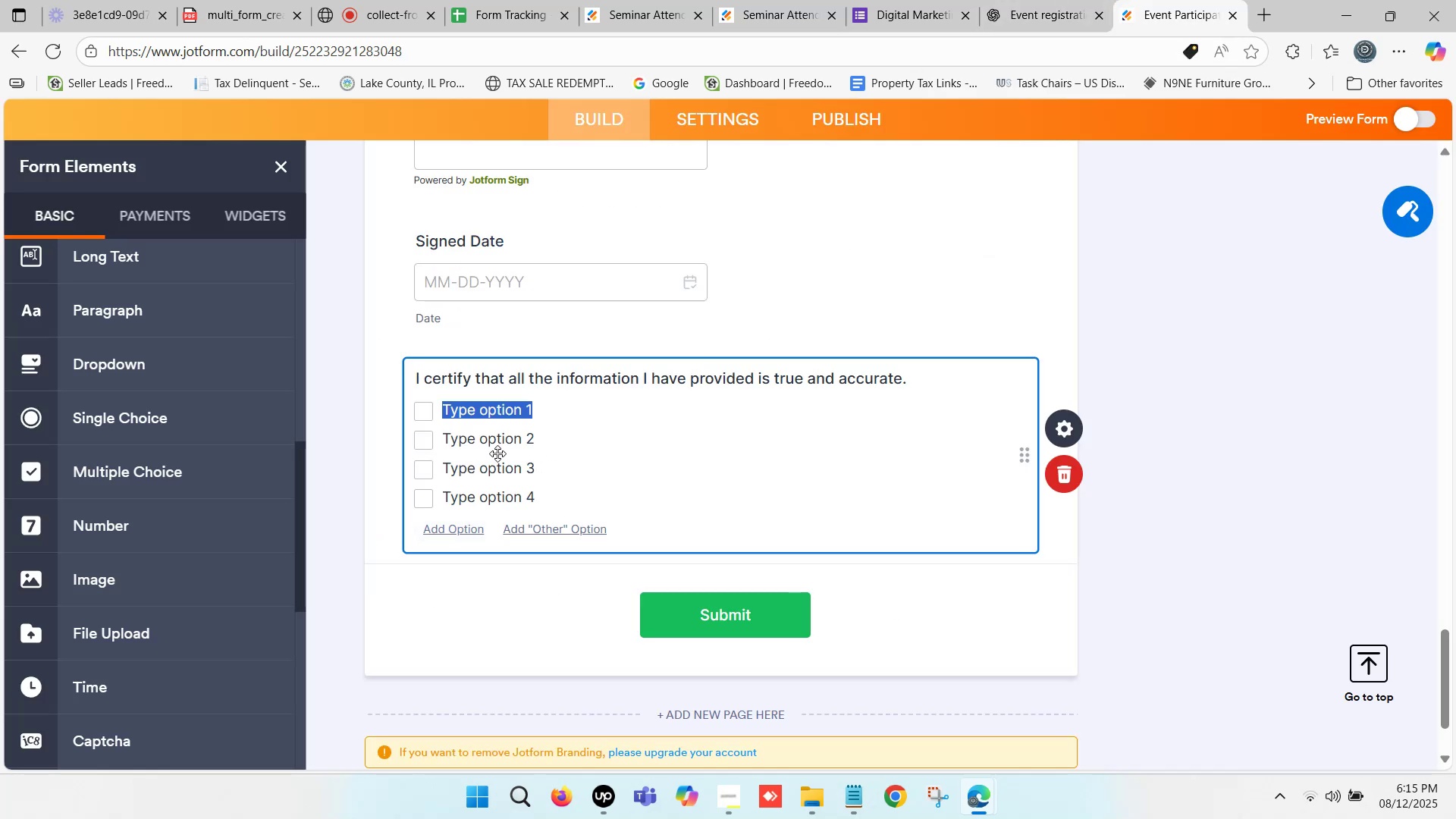 
type(Yes)
 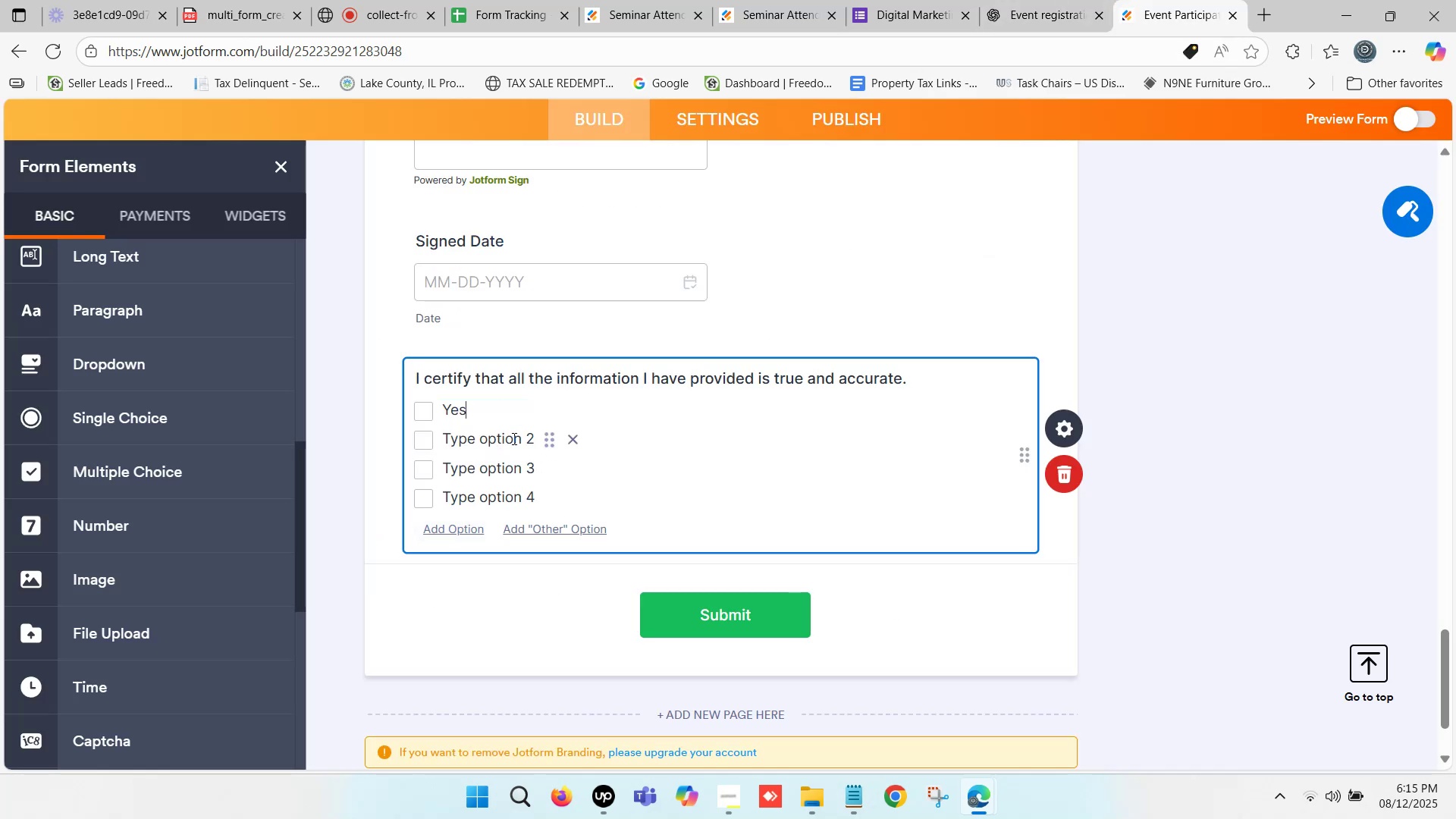 
left_click([510, 441])
 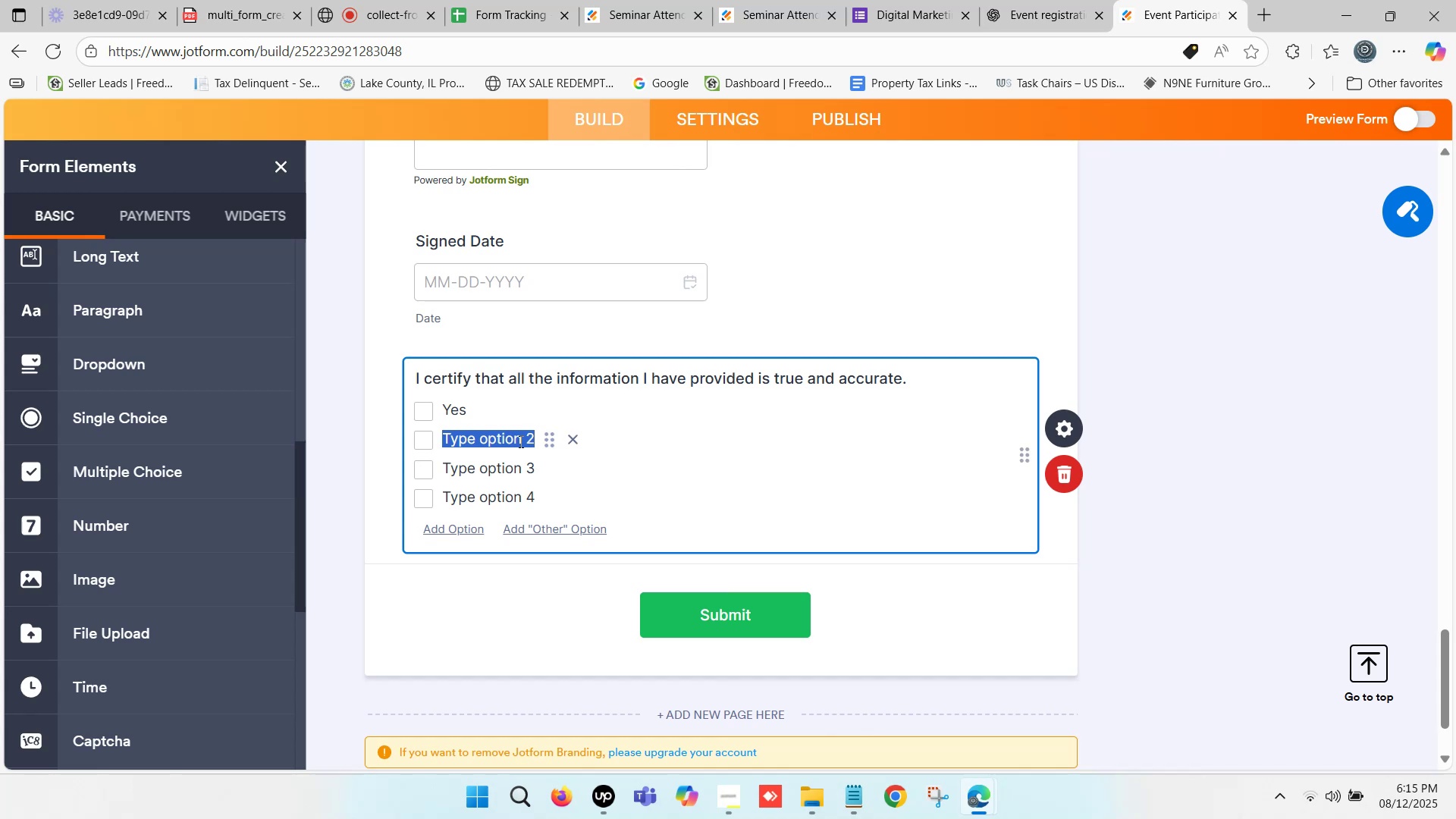 
wait(10.51)
 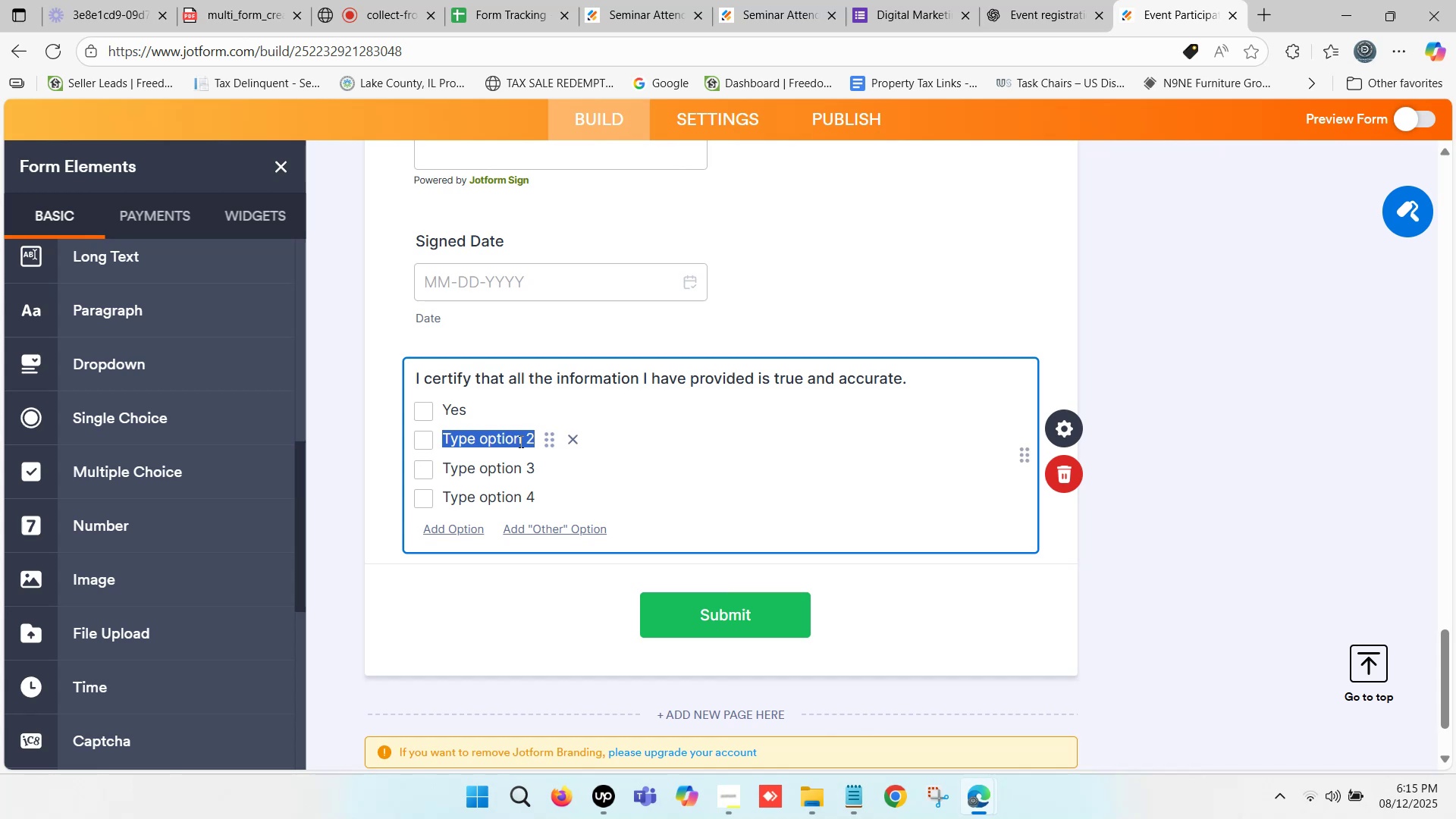 
type(No)
 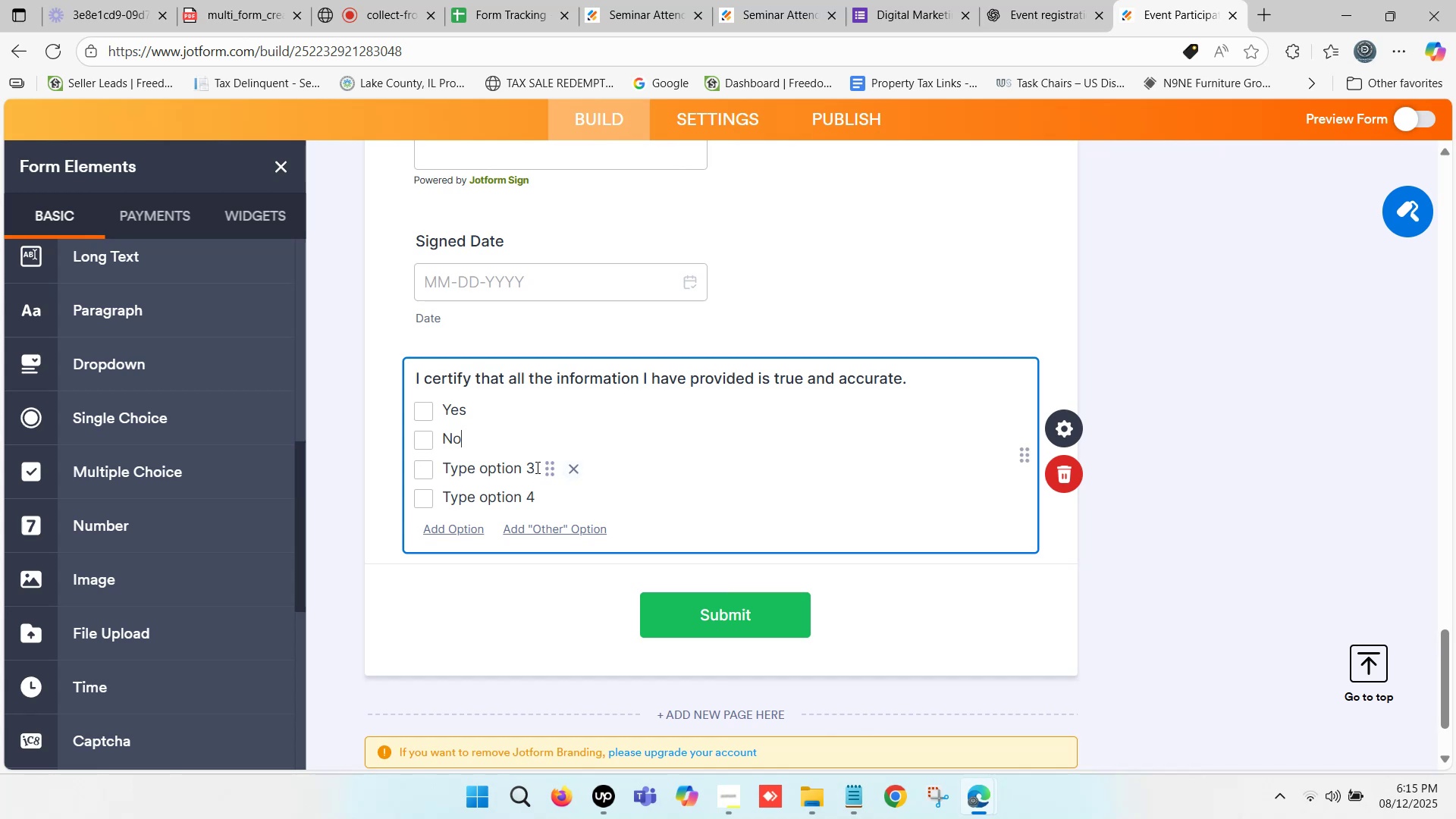 
left_click([570, 467])
 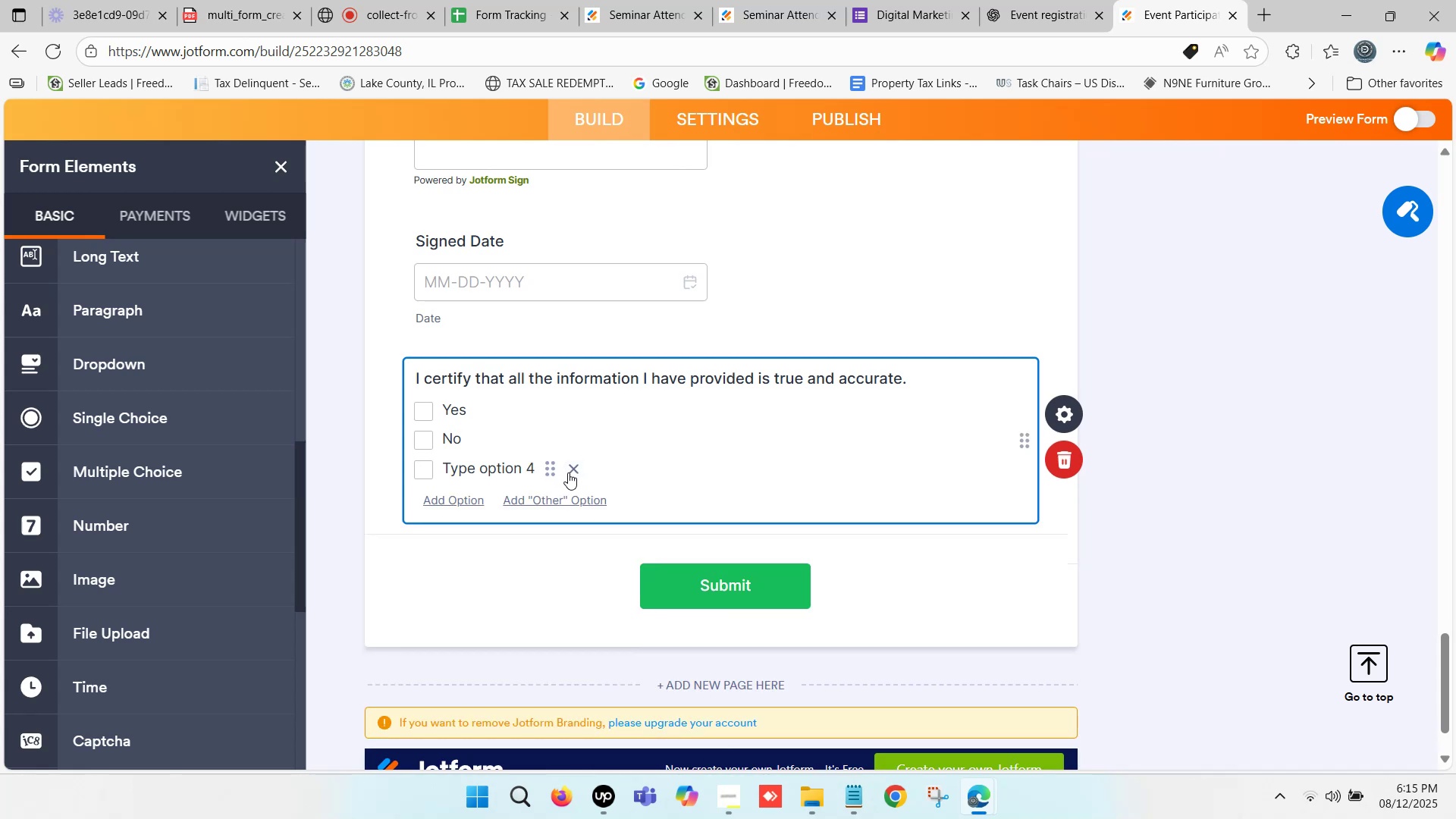 
left_click([572, 470])
 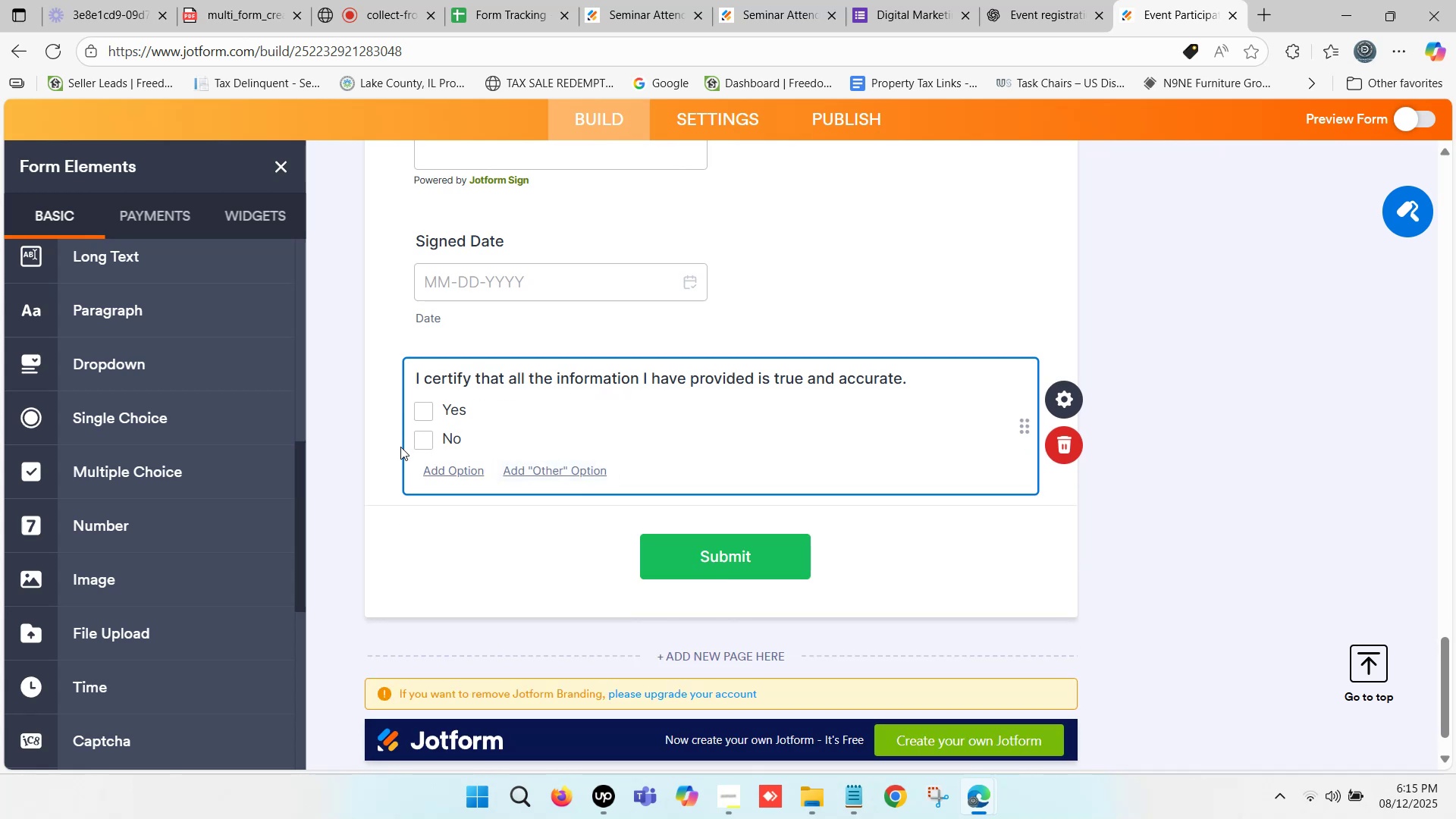 
left_click([393, 430])
 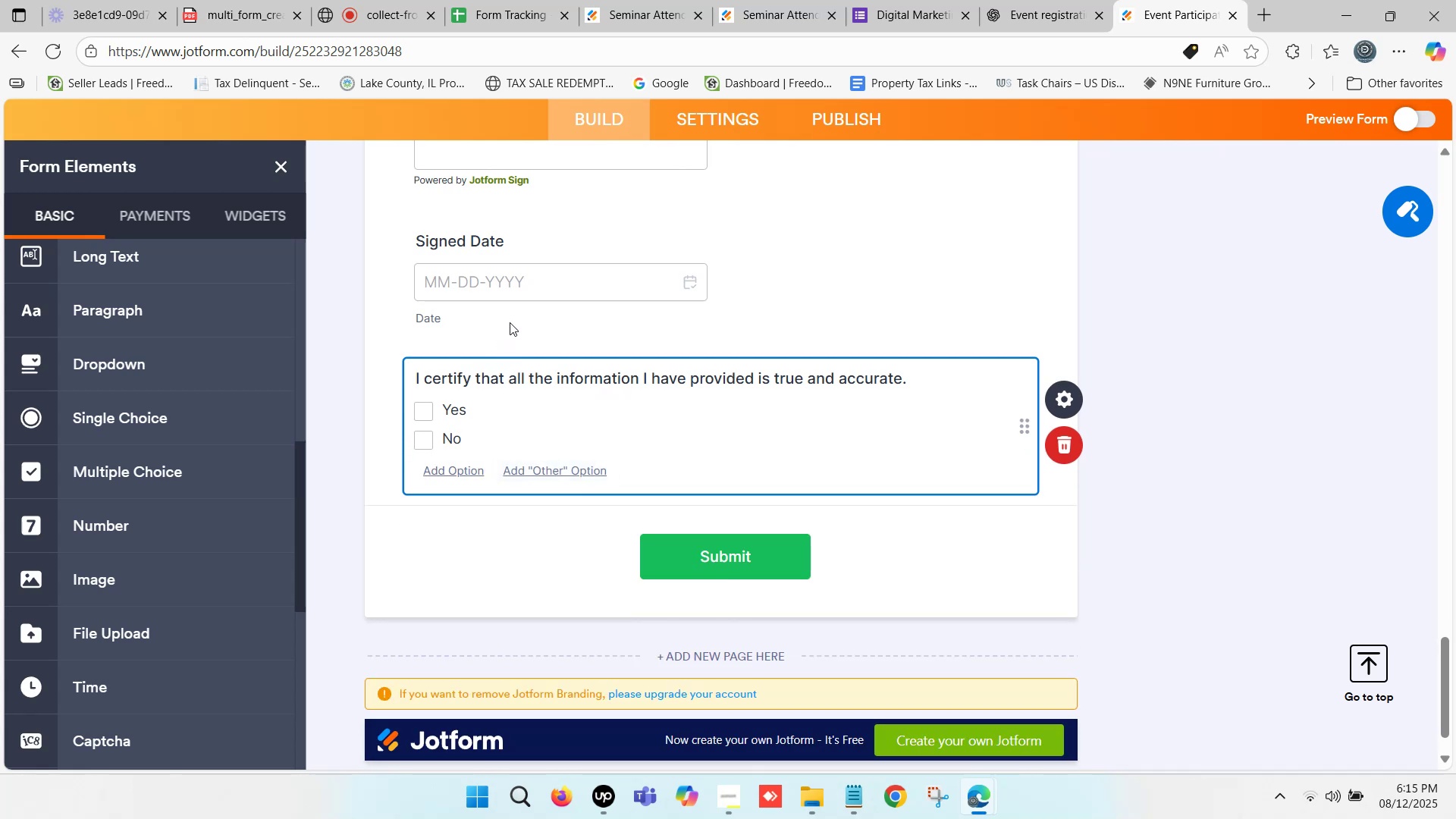 
scroll: coordinate [692, 278], scroll_direction: up, amount: 6.0
 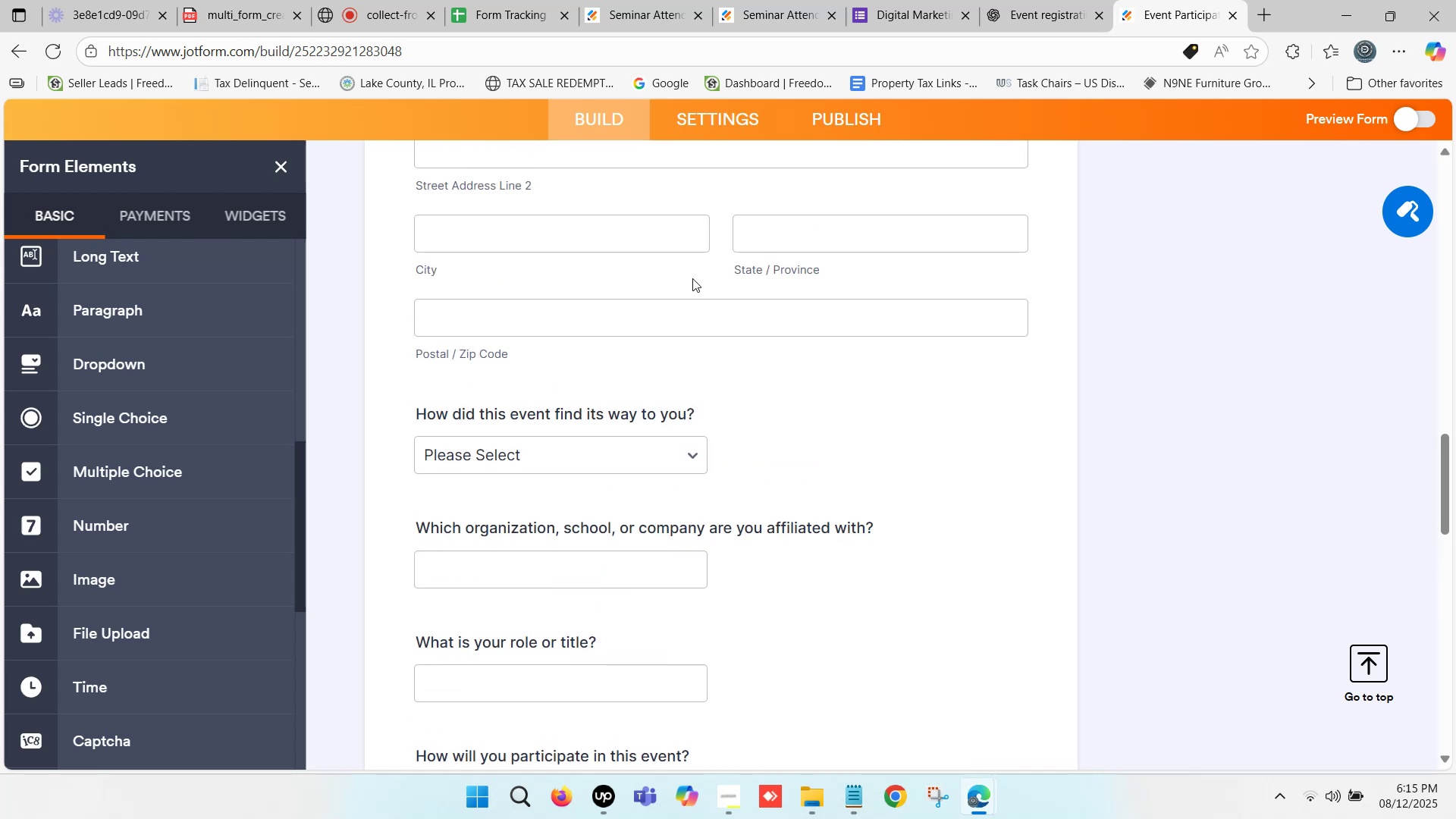 
scroll: coordinate [692, 278], scroll_direction: down, amount: 4.0
 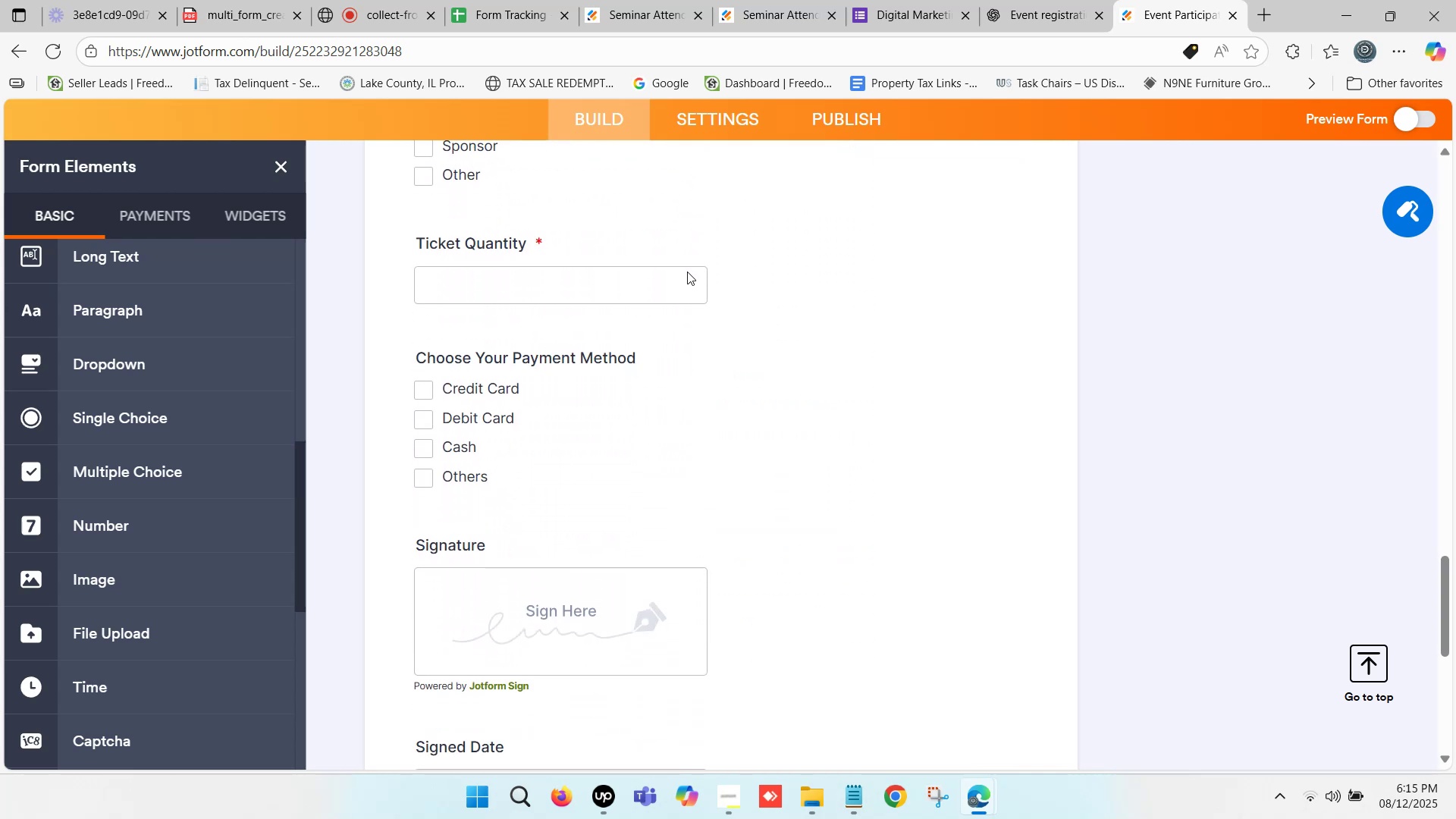 
wait(5.36)
 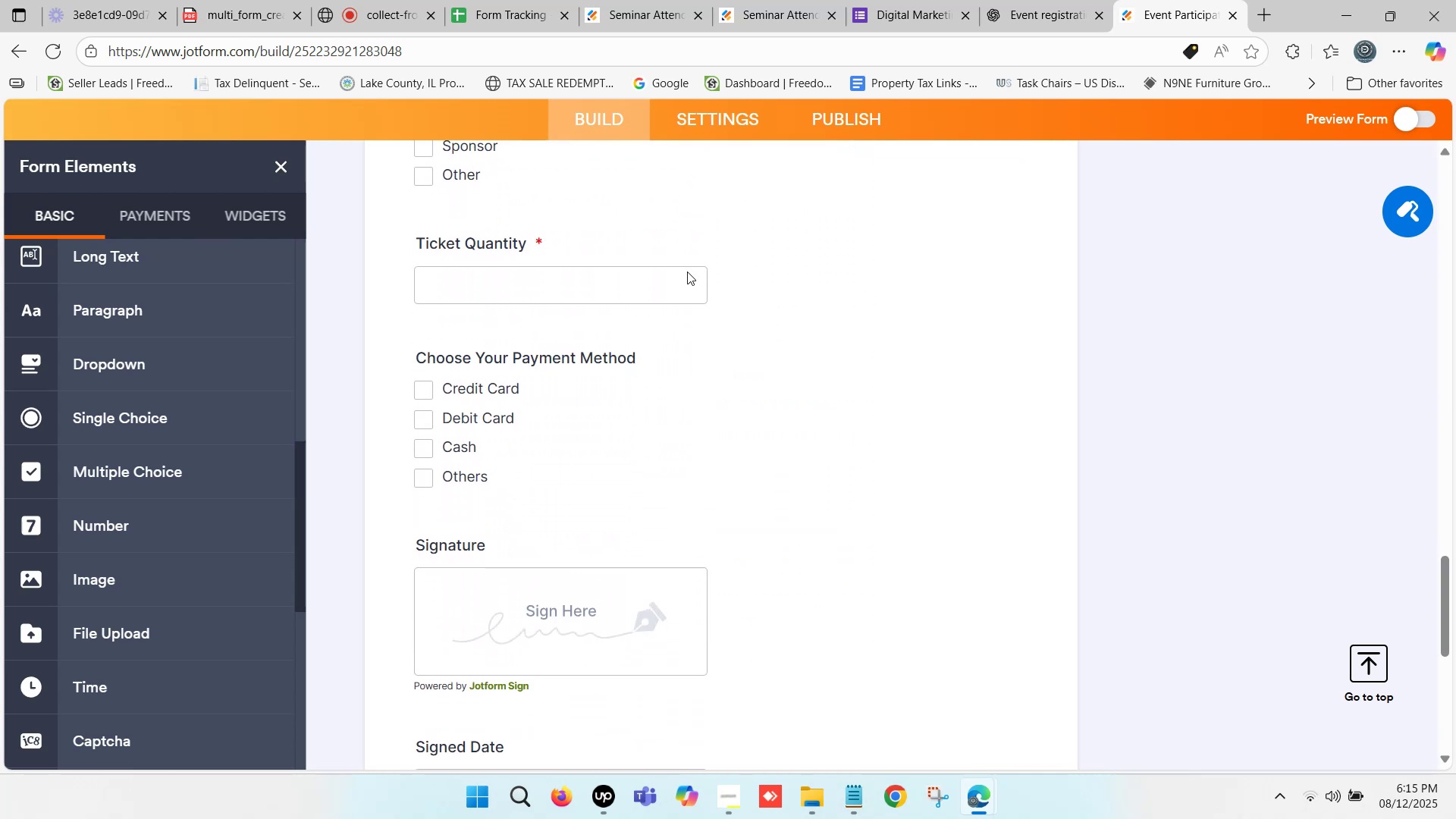 
scroll: coordinate [685, 268], scroll_direction: down, amount: 2.0
 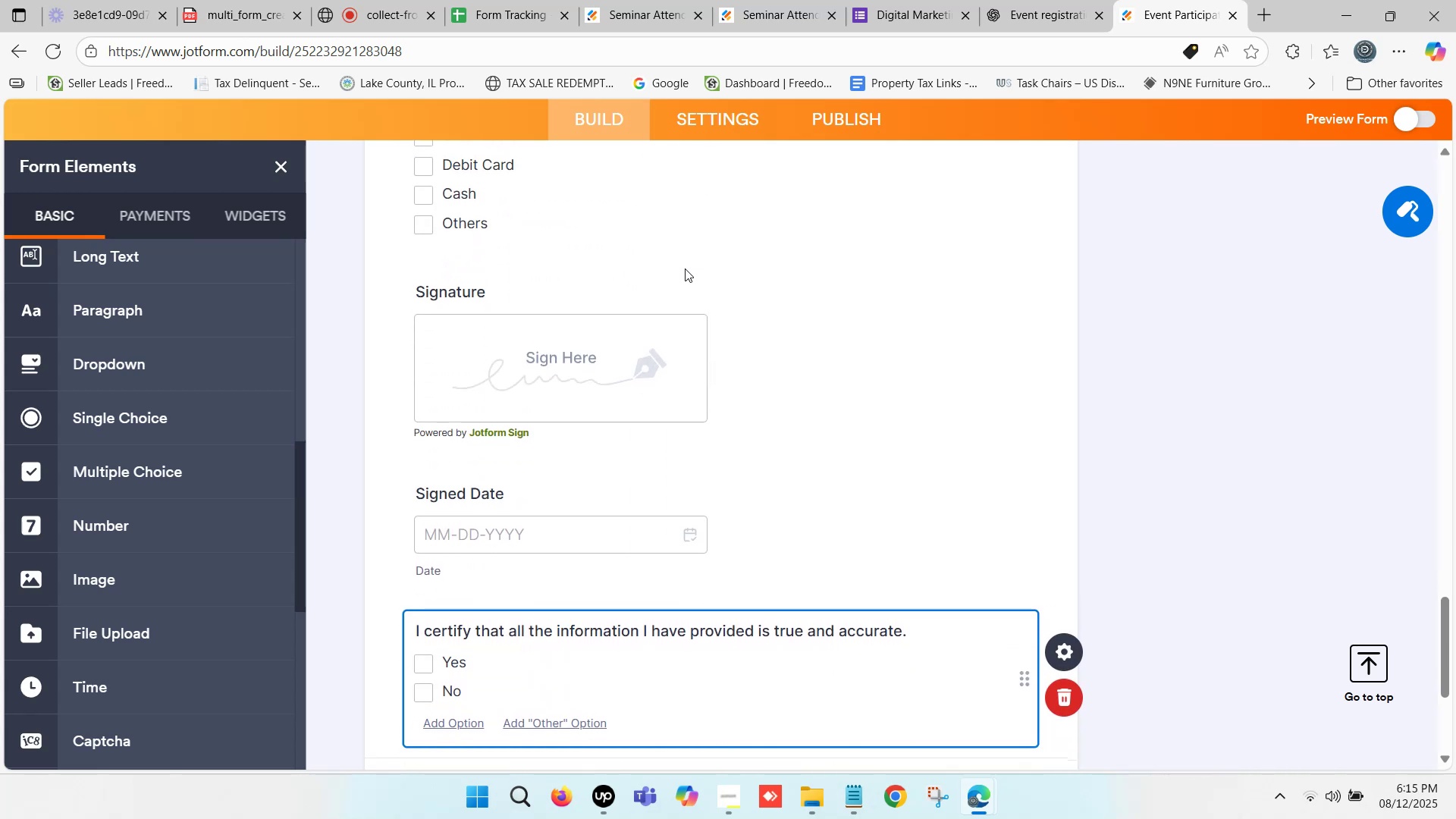 
scroll: coordinate [685, 268], scroll_direction: up, amount: 1.0
 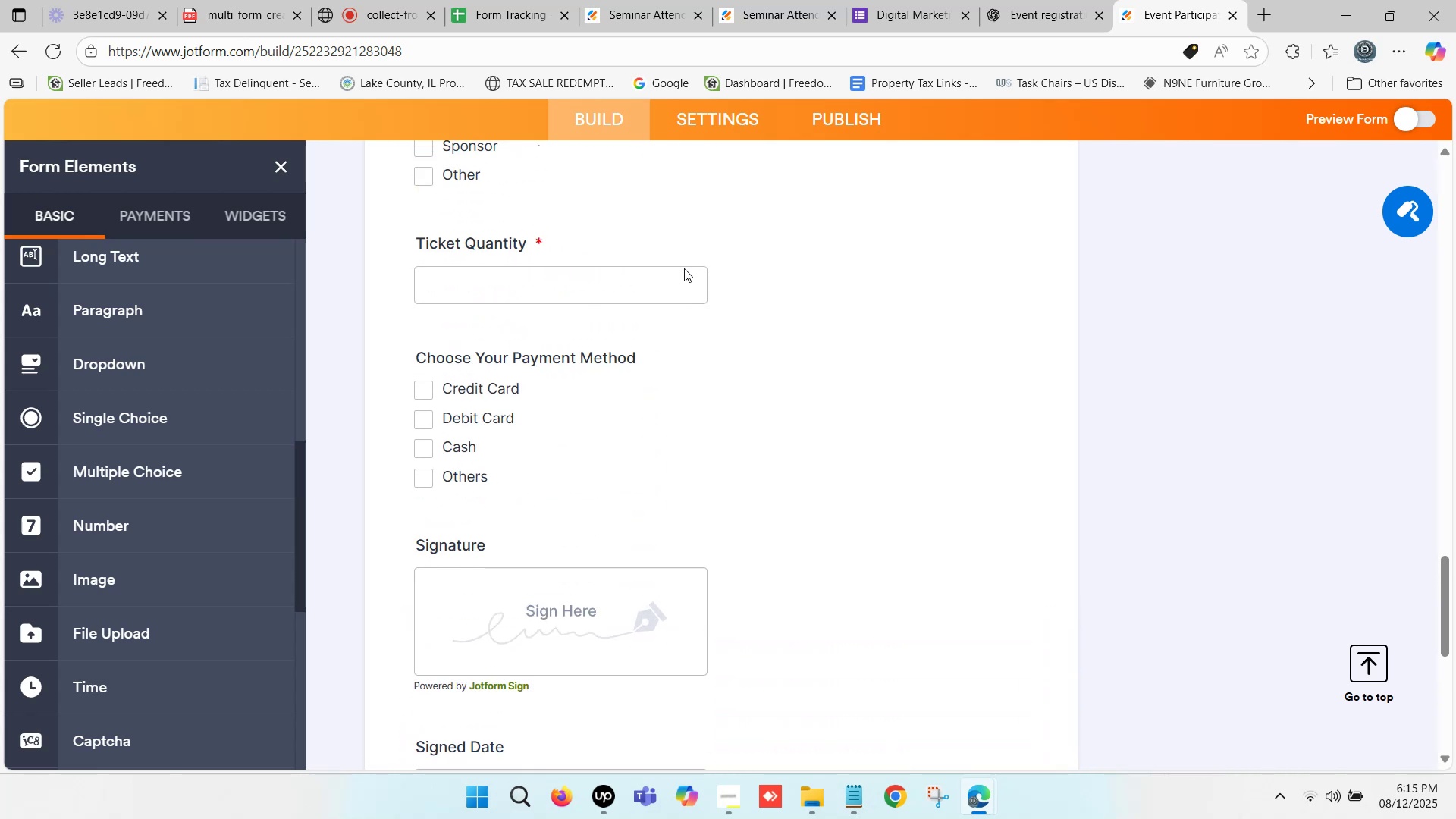 
scroll: coordinate [684, 268], scroll_direction: down, amount: 7.0
 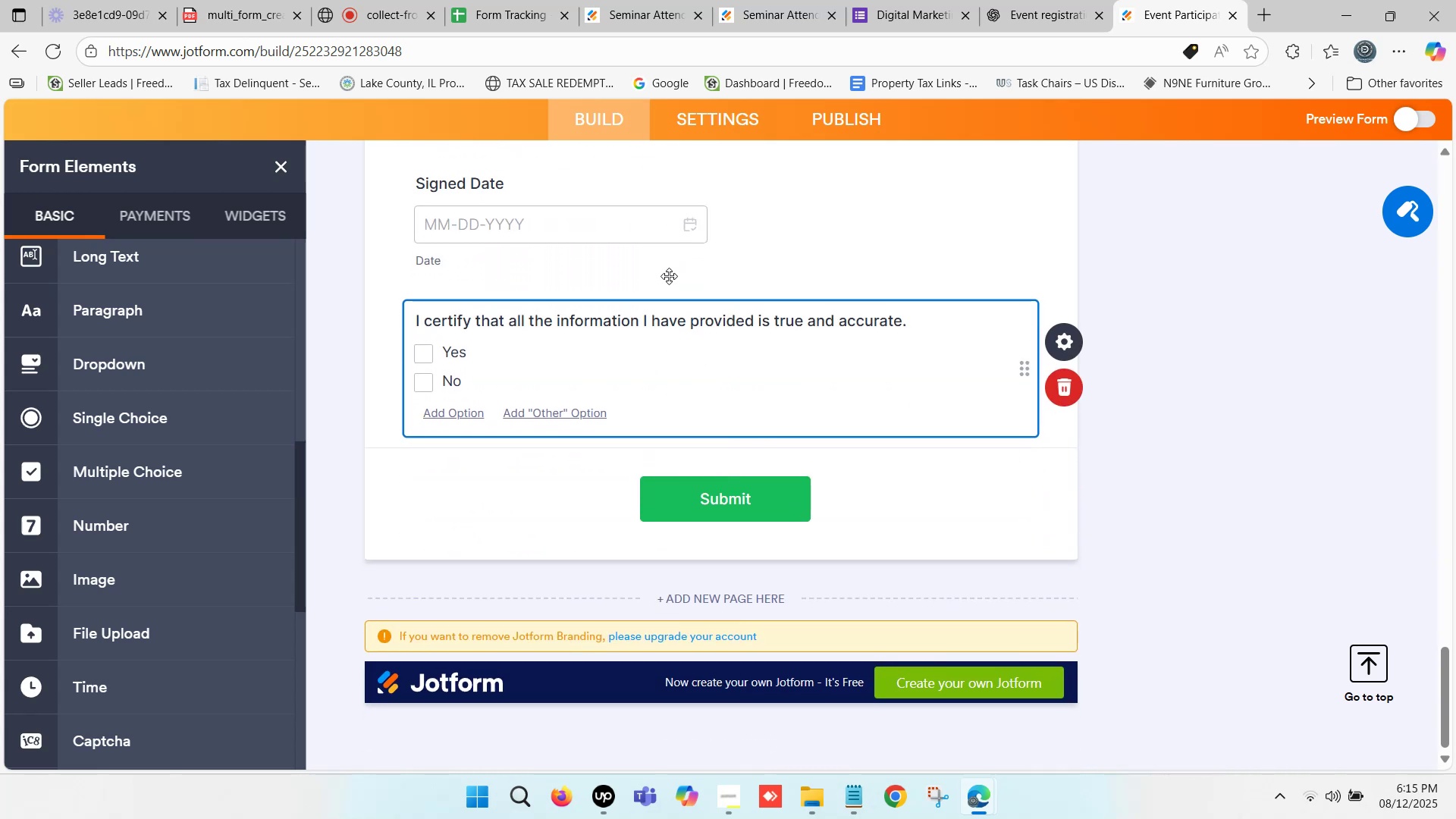 
scroll: coordinate [832, 239], scroll_direction: up, amount: 29.0
 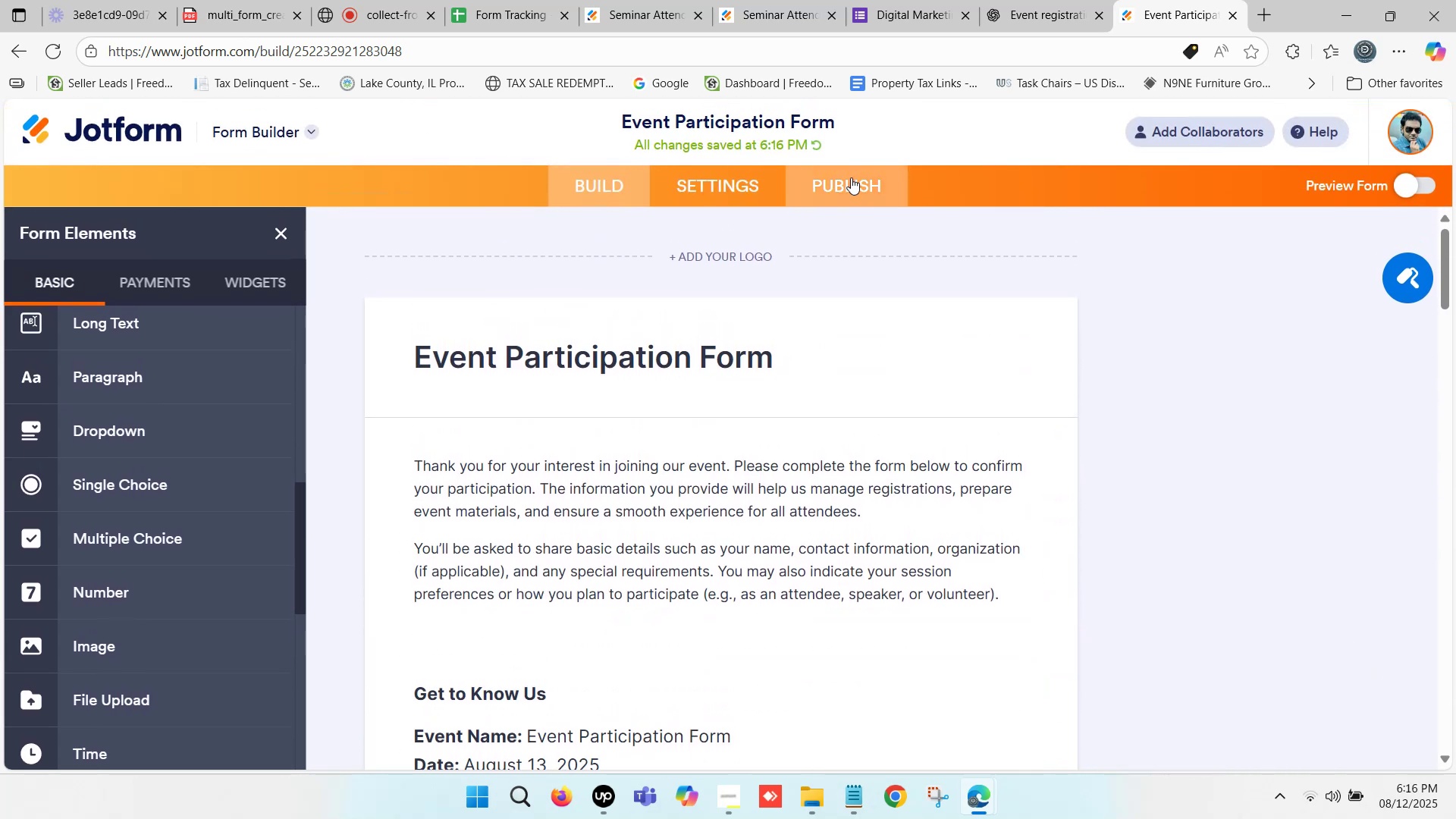 
left_click([851, 177])
 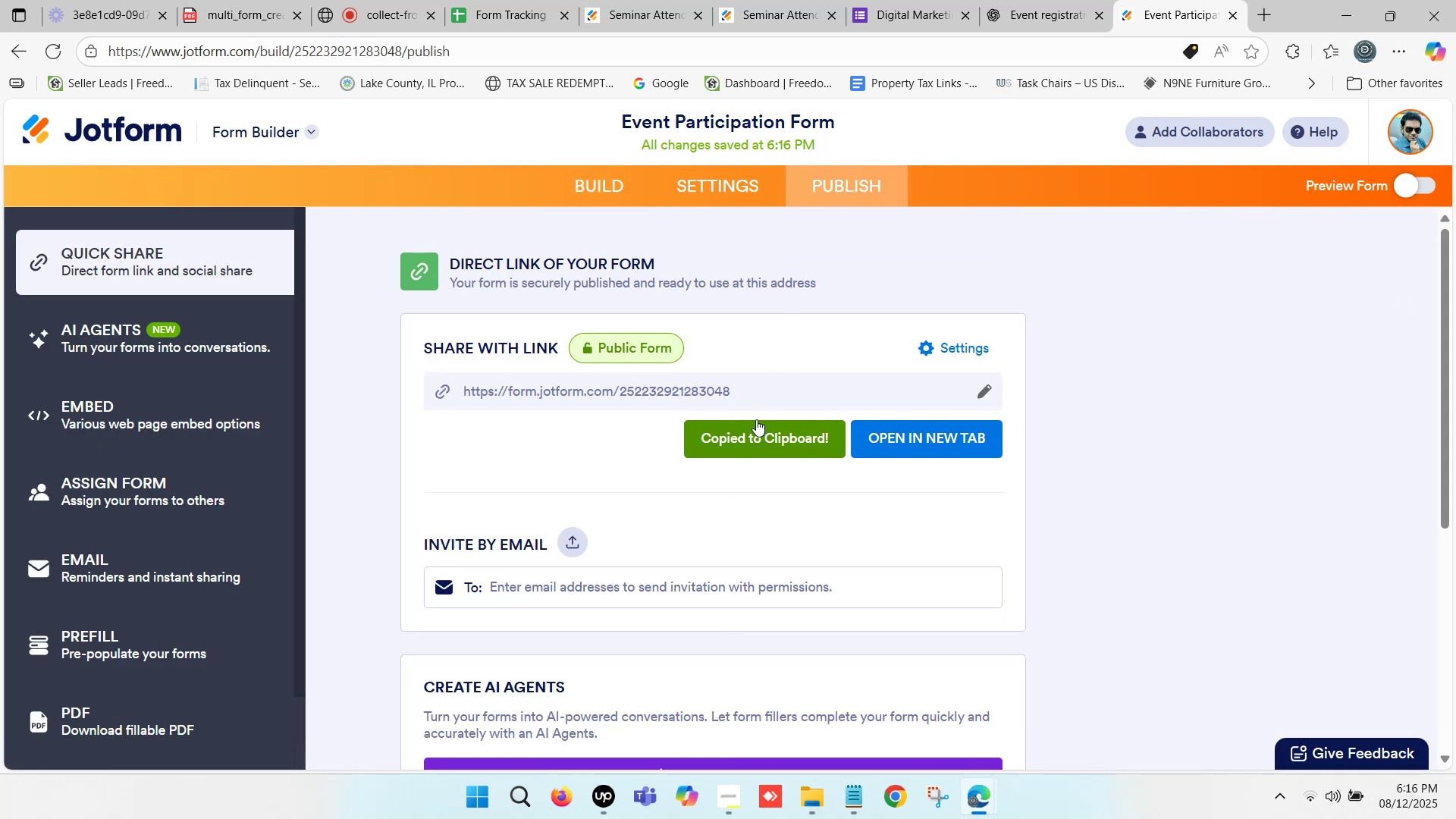 
wait(7.01)
 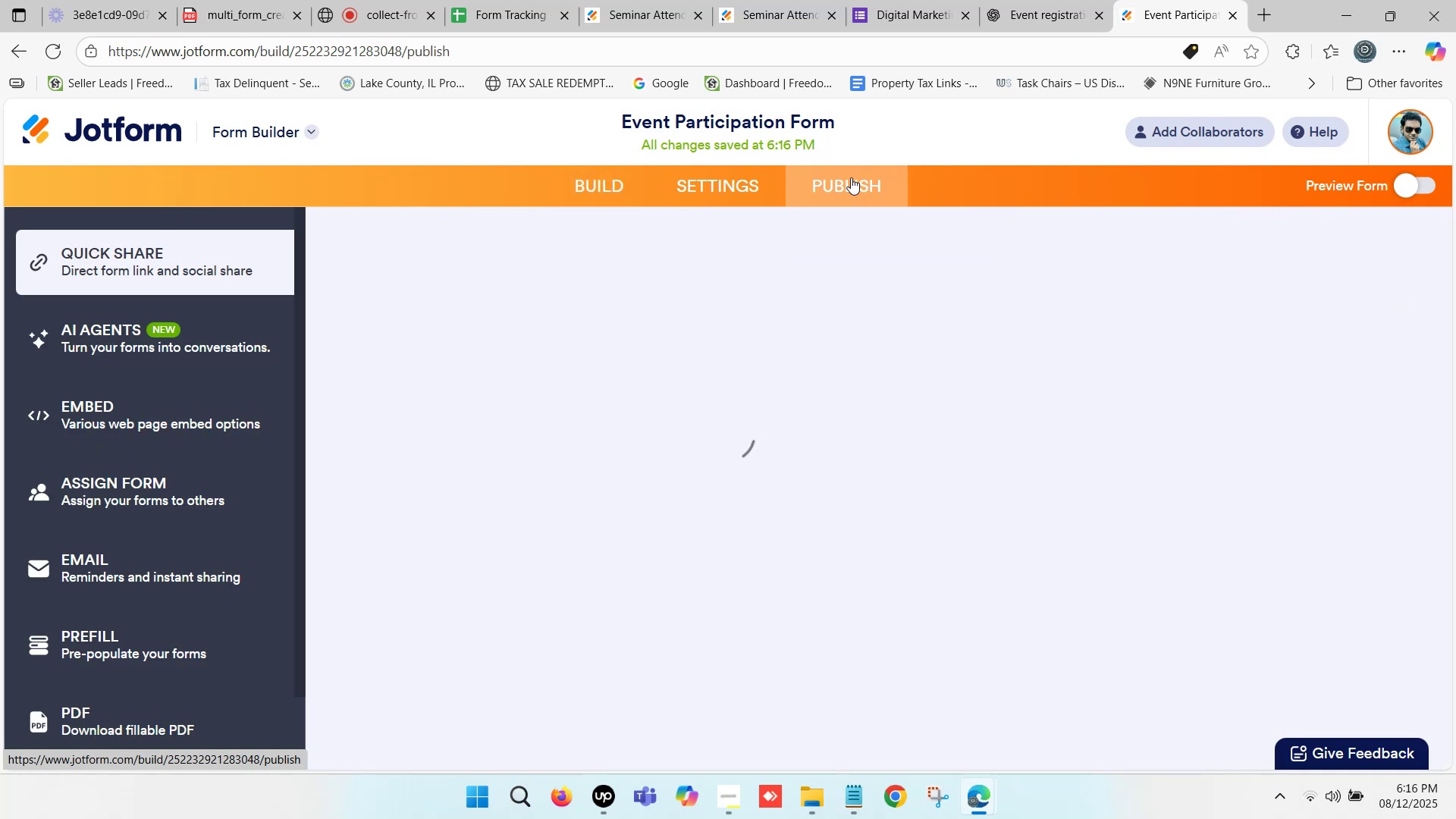 
left_click([1258, 12])
 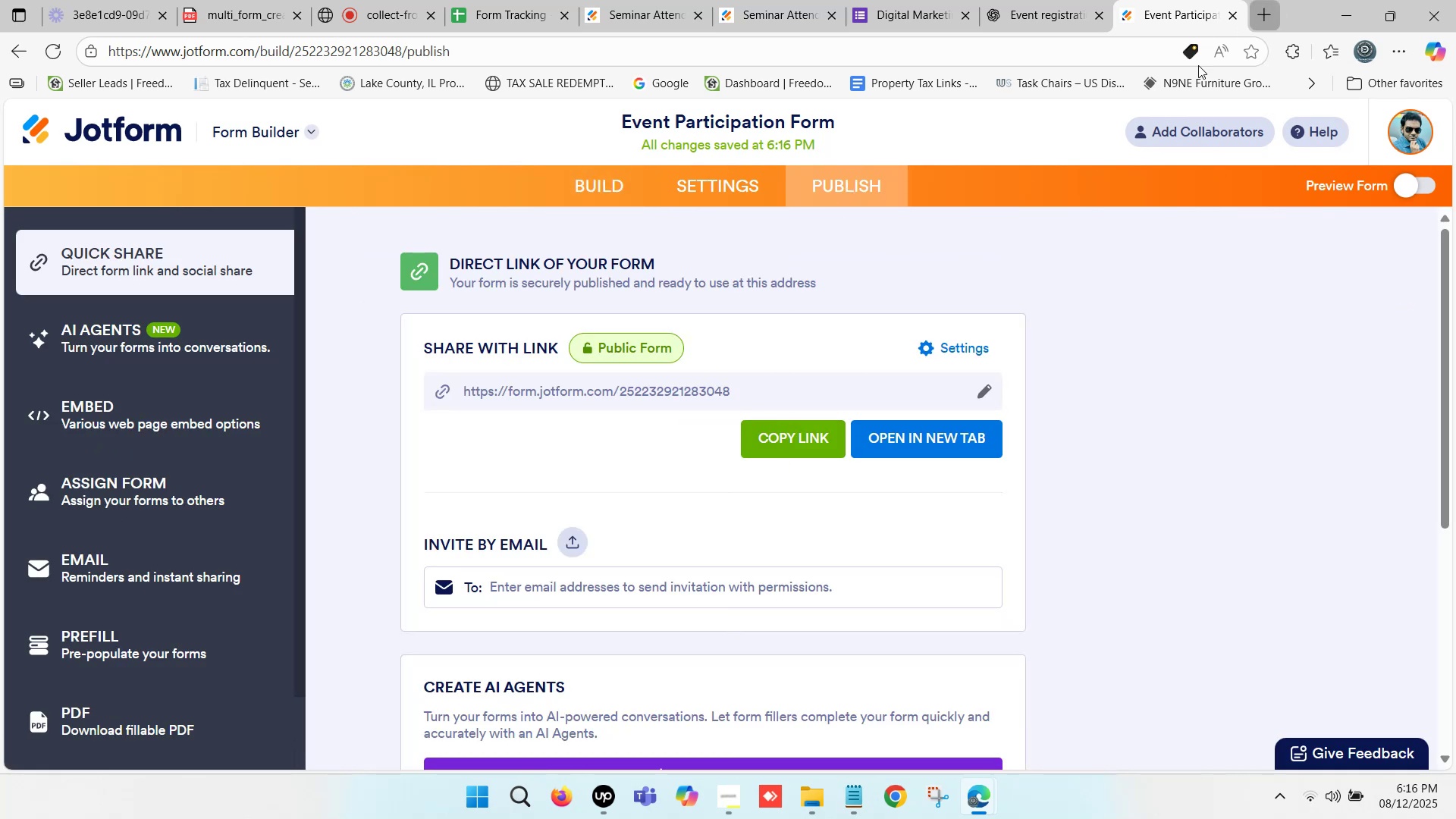 
key(Control+V)
 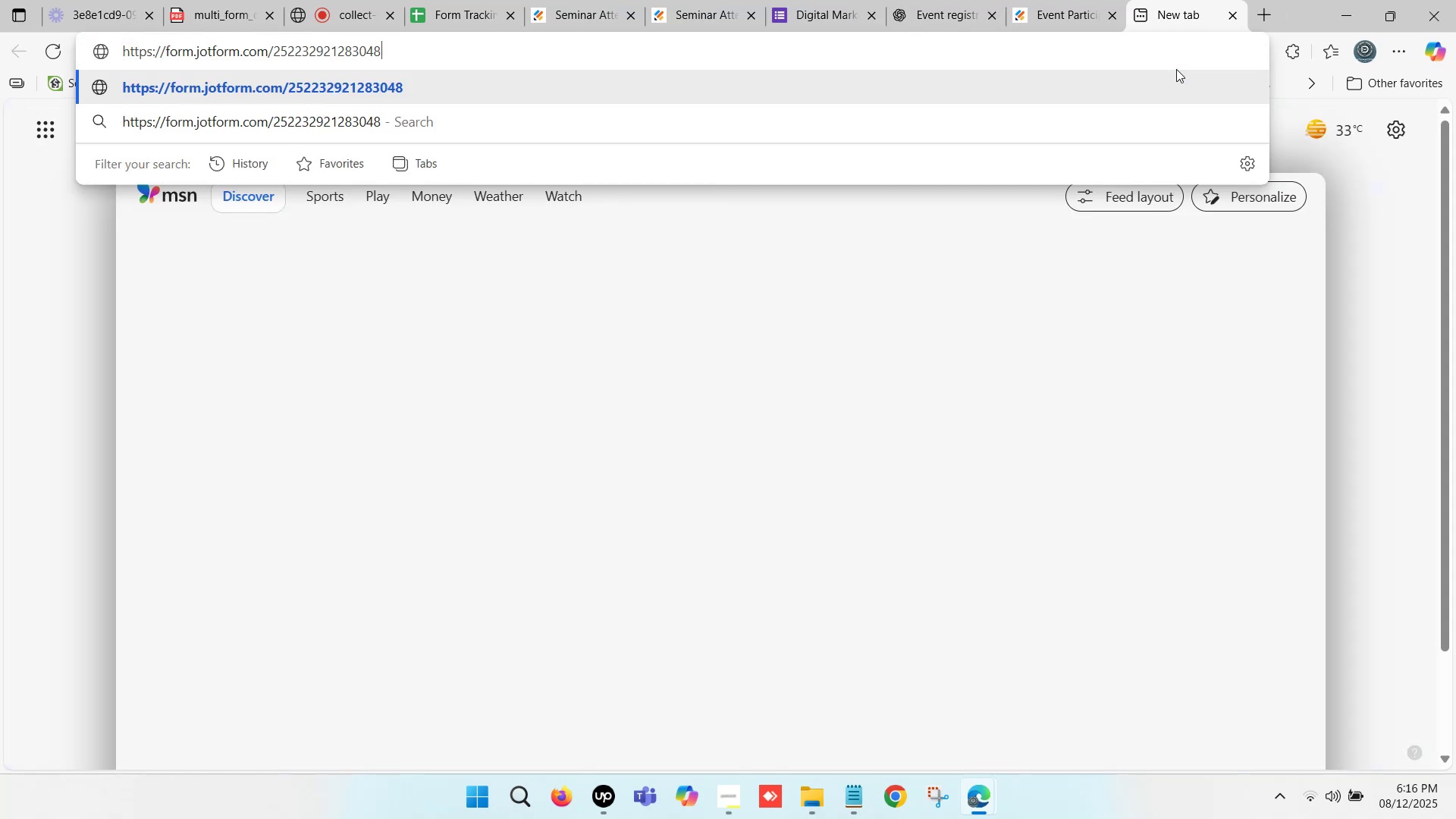 
key(Enter)
 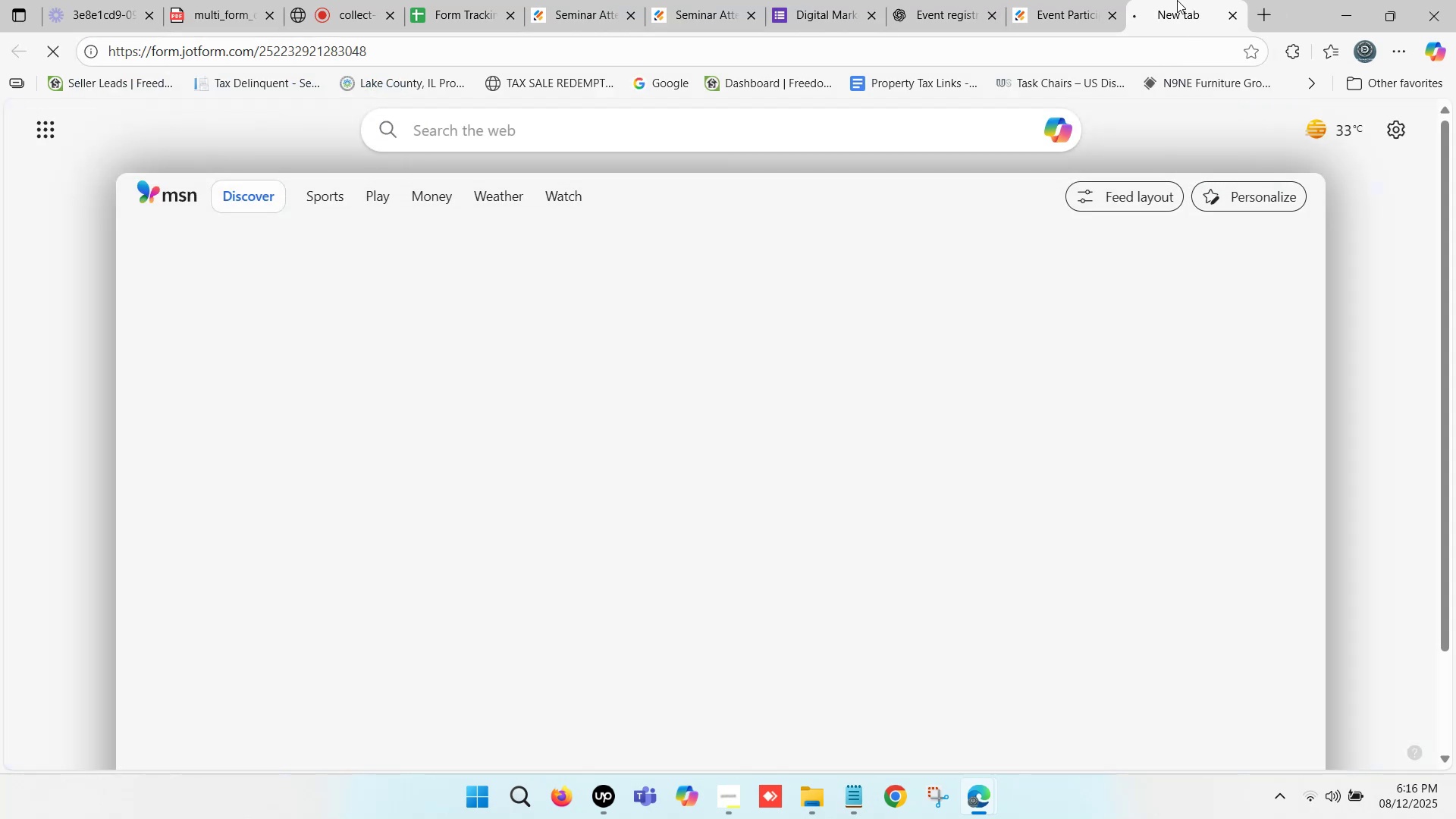 
left_click([1166, 0])
 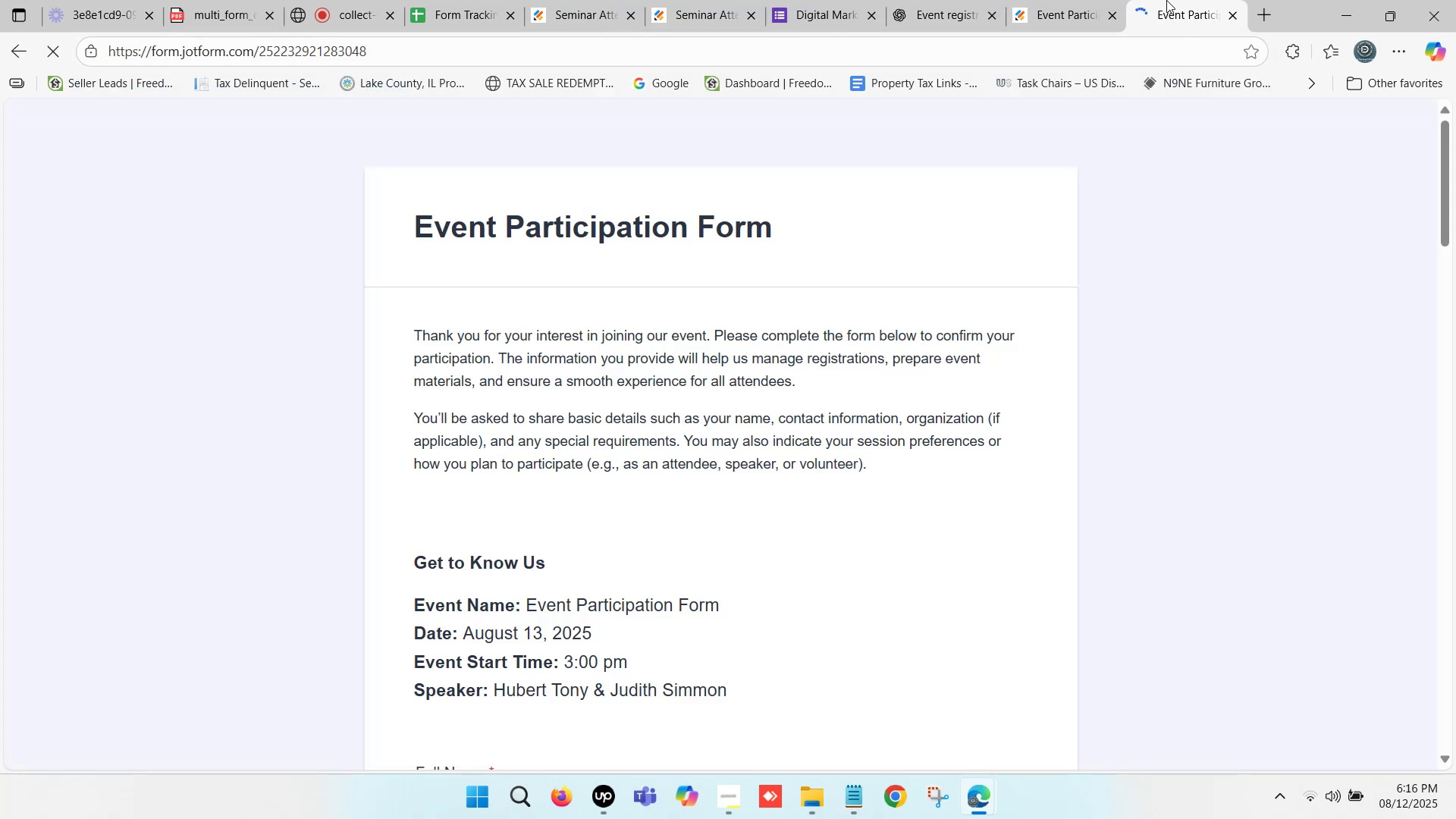 
double_click([1166, 0])
 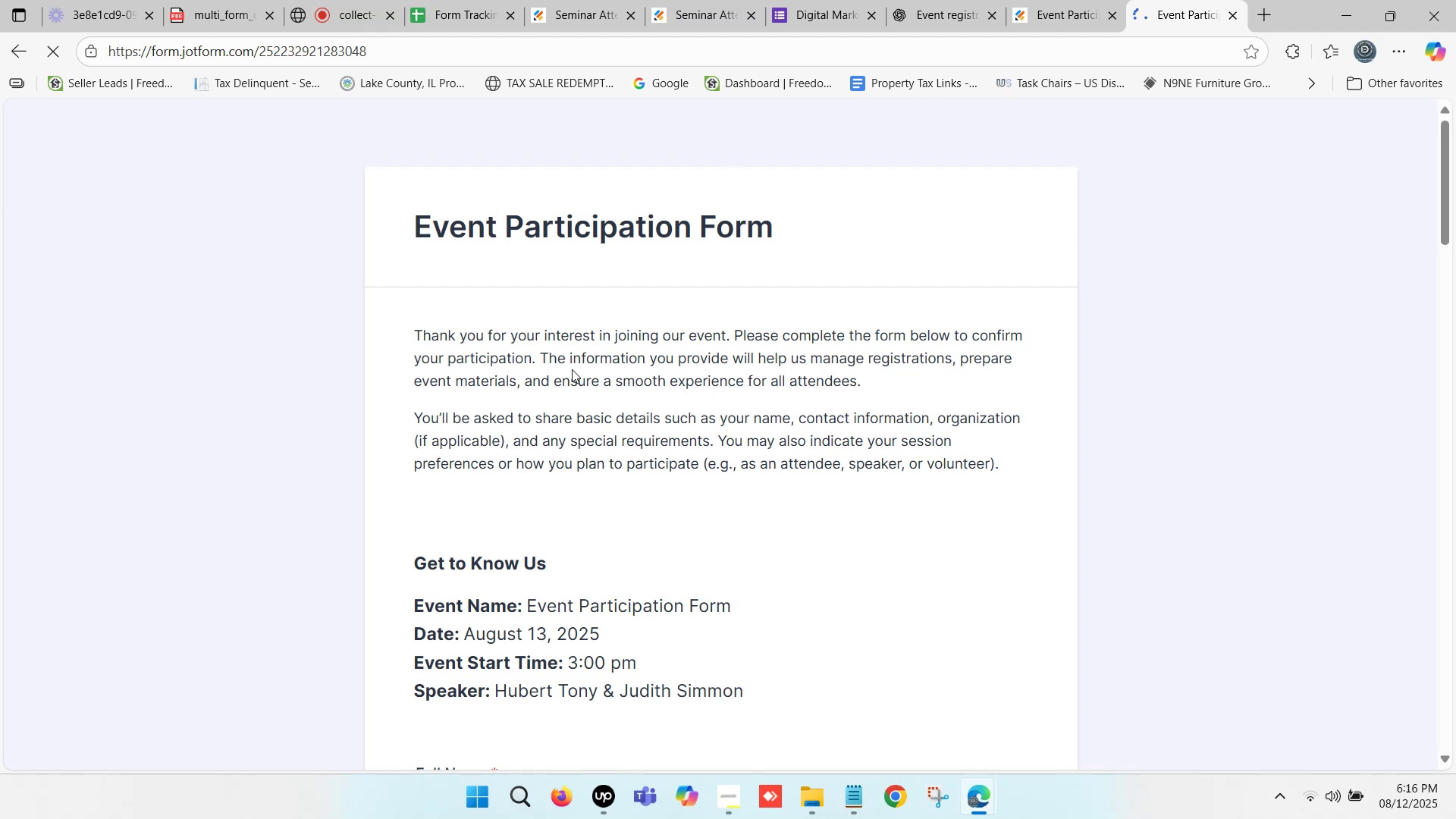 
scroll: coordinate [557, 368], scroll_direction: down, amount: 2.0
 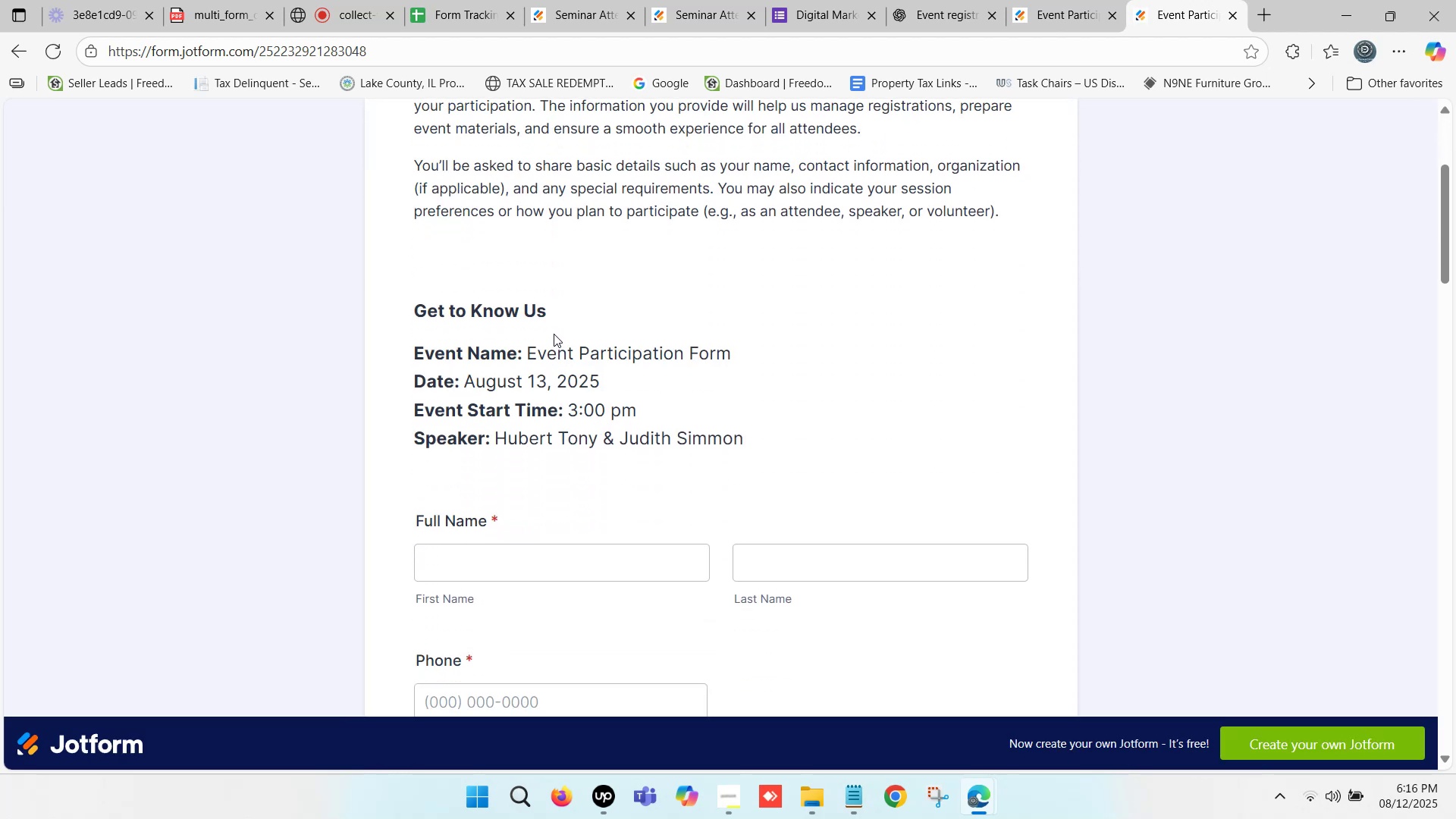 
wait(5.13)
 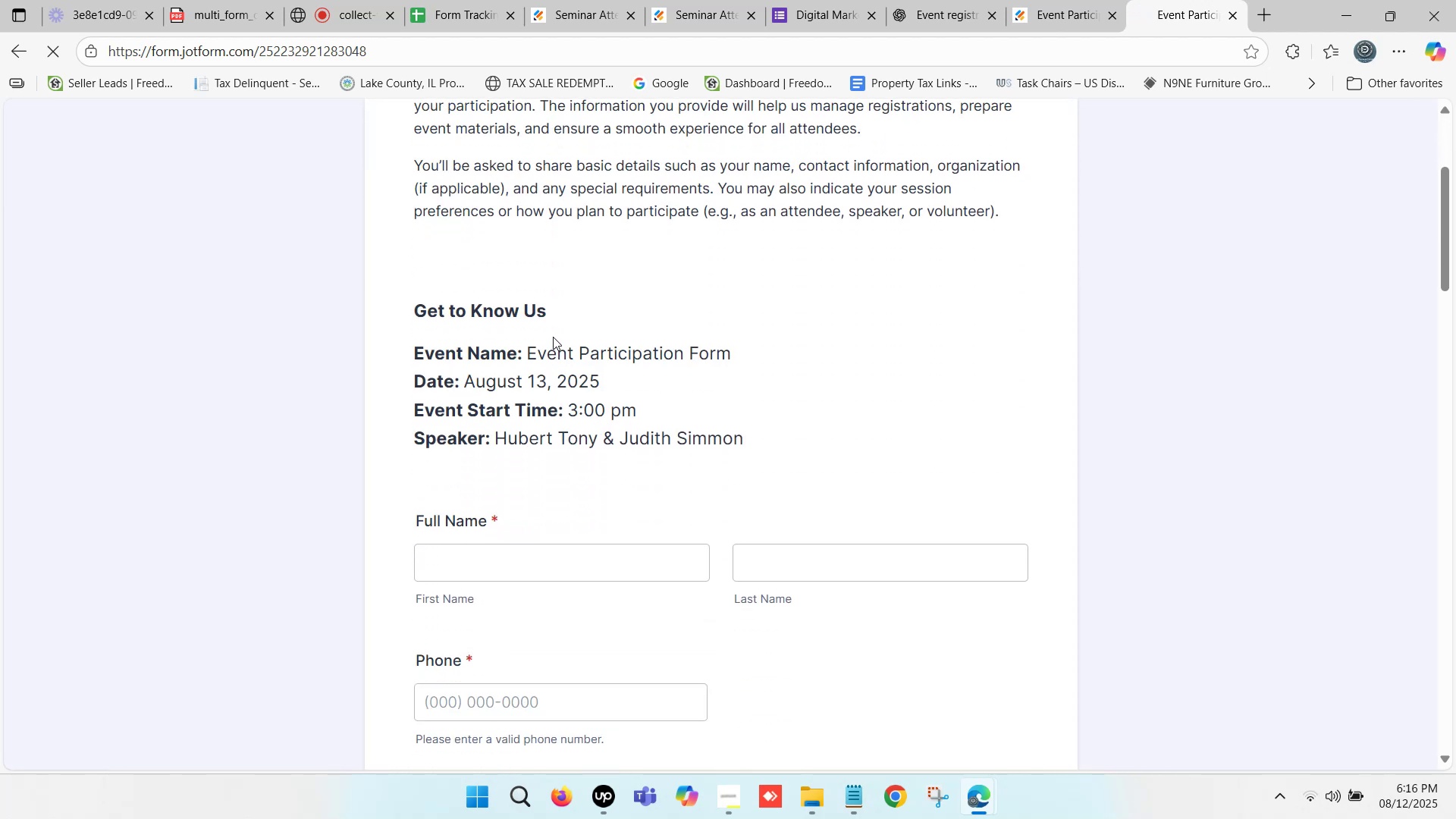 
scroll: coordinate [650, 293], scroll_direction: down, amount: 11.0
 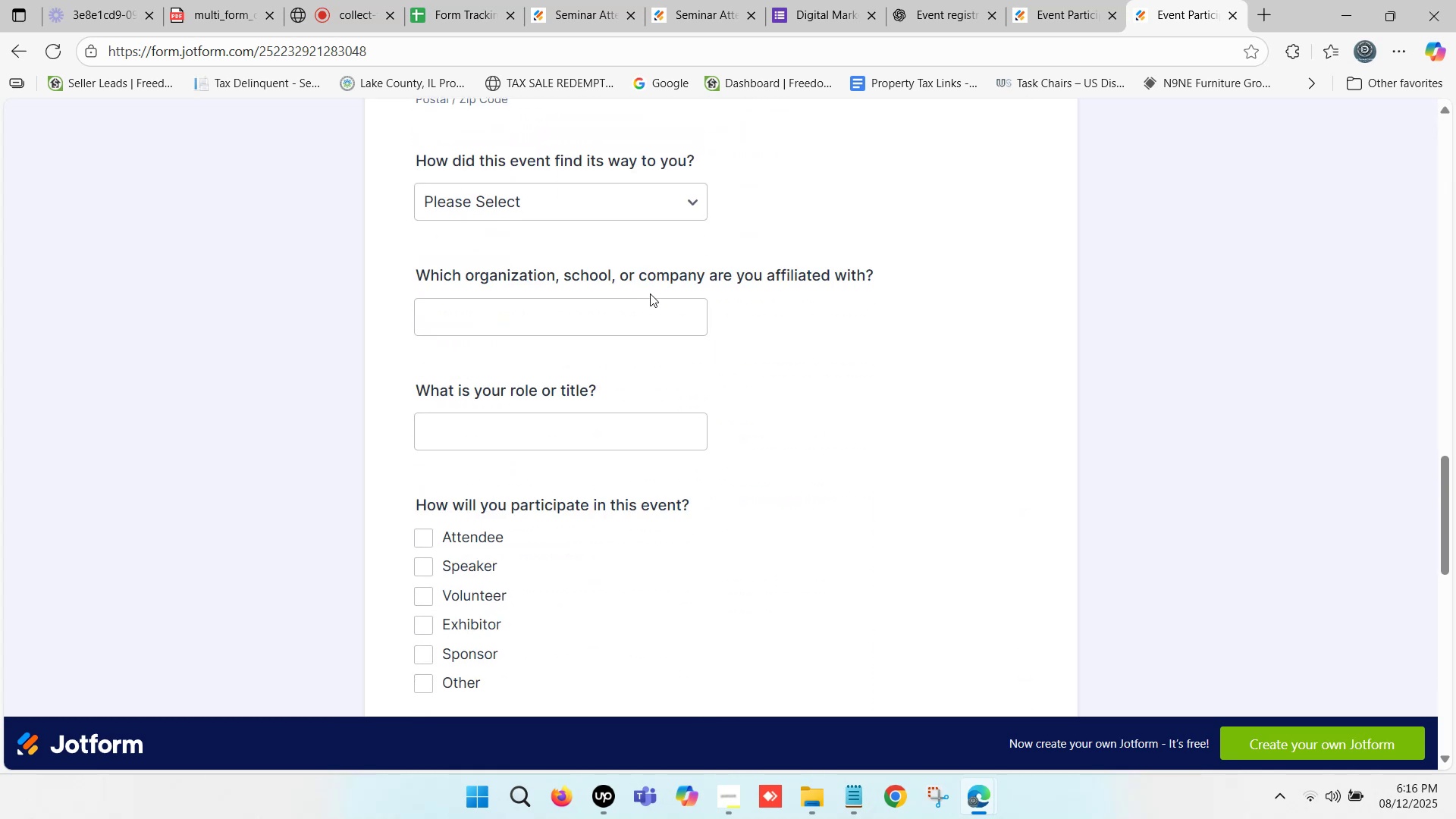 
scroll: coordinate [649, 294], scroll_direction: down, amount: 2.0
 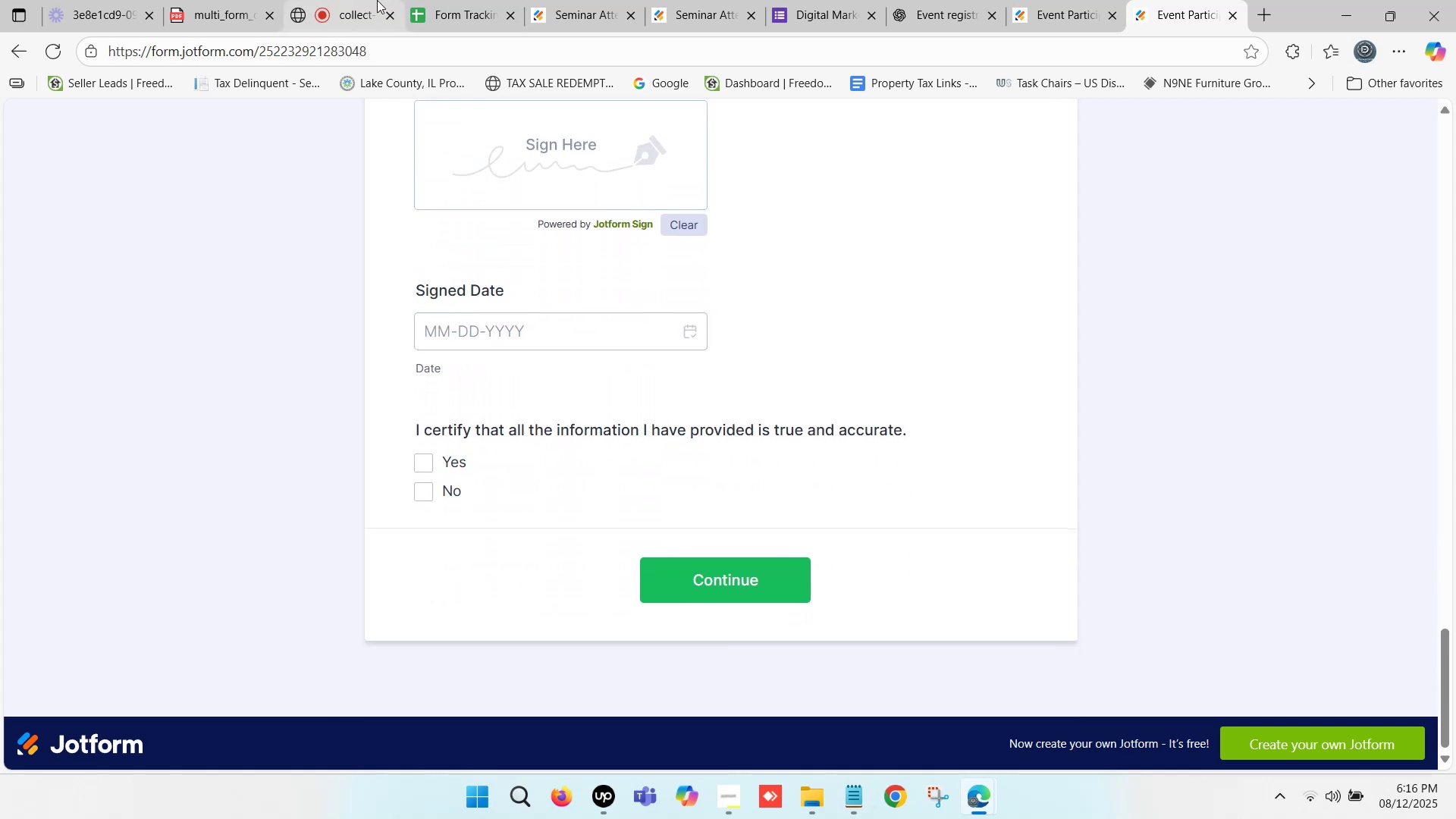 
left_click([431, 0])
 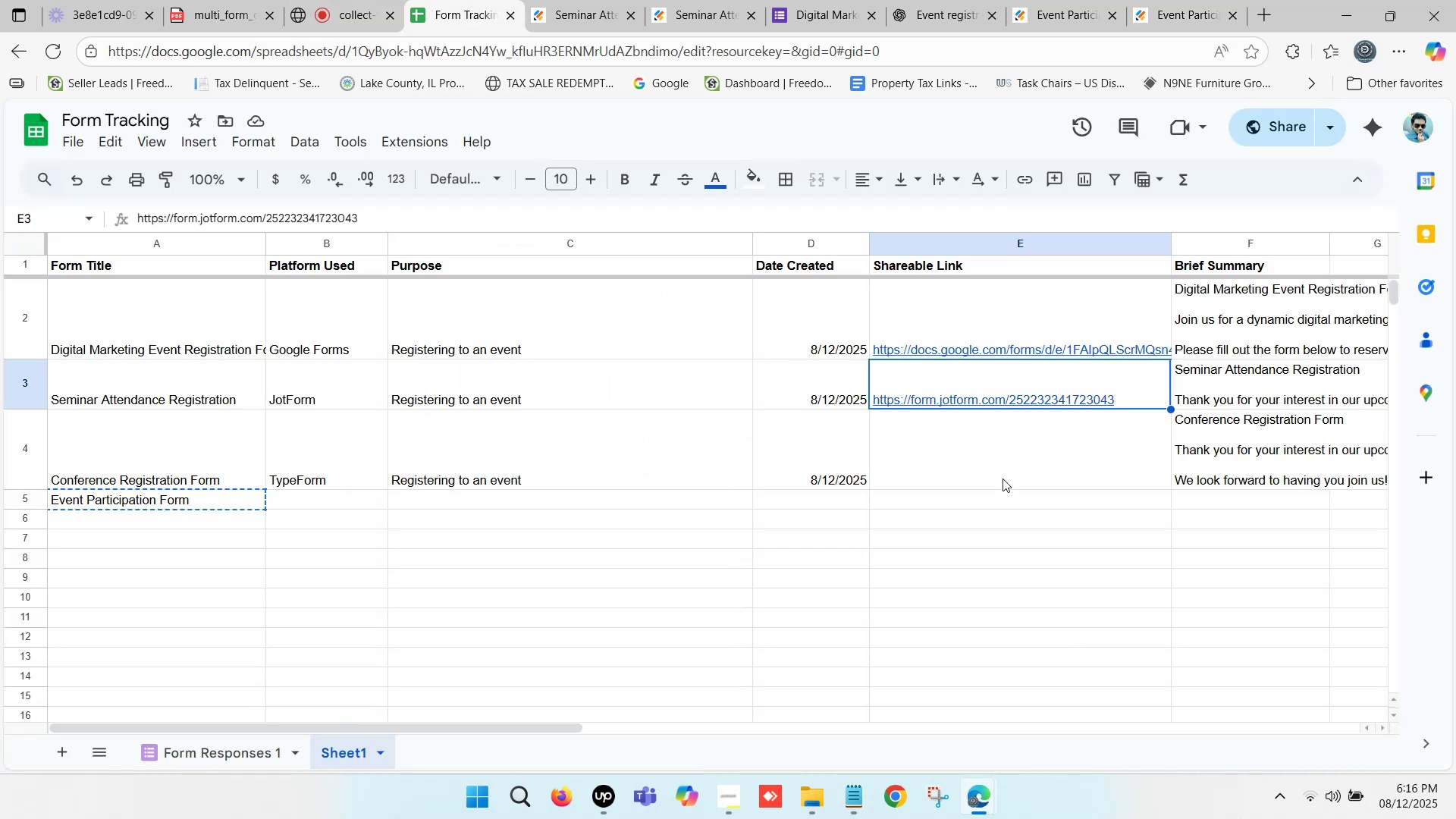 
left_click([999, 469])
 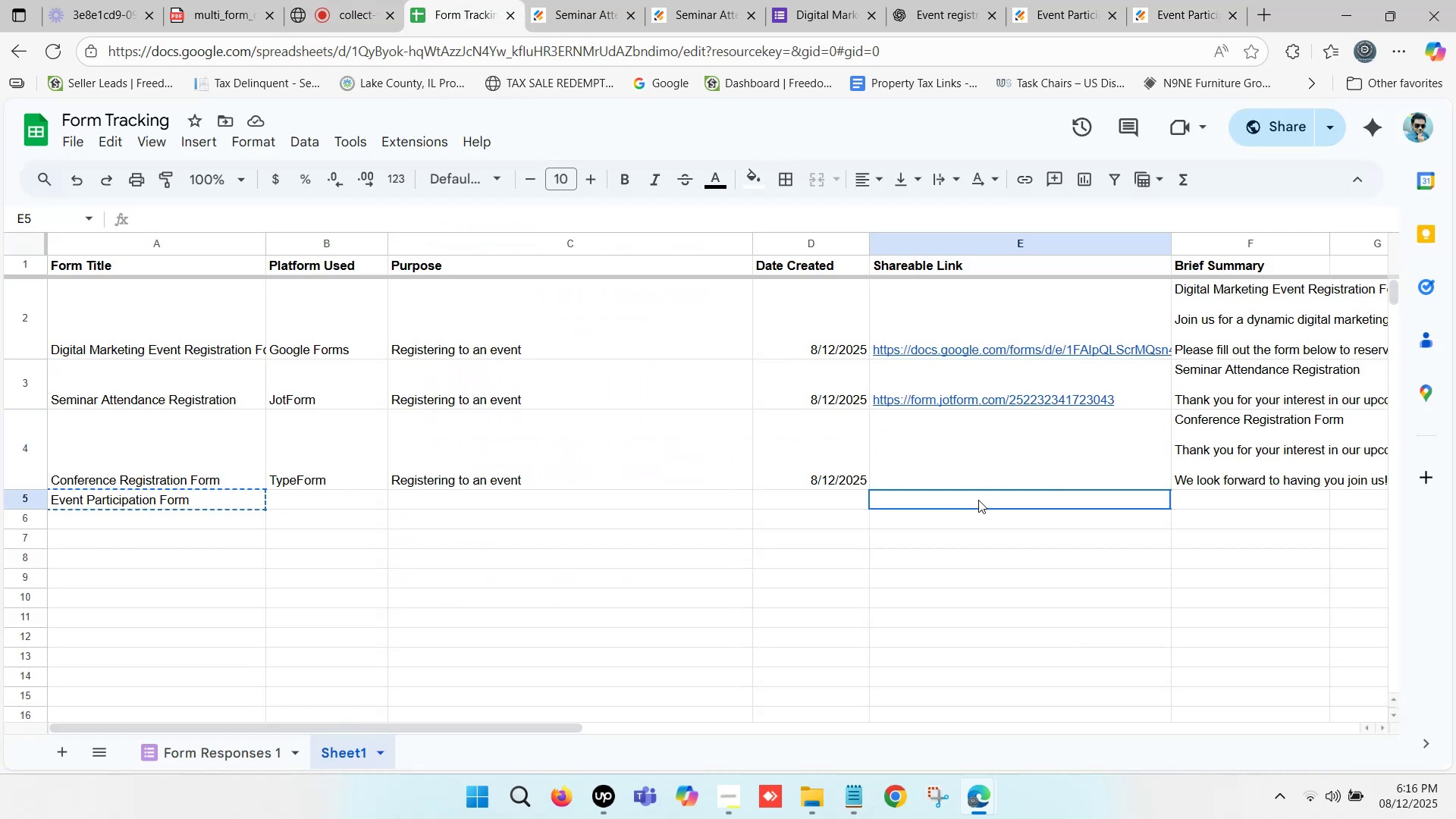 
double_click([978, 500])
 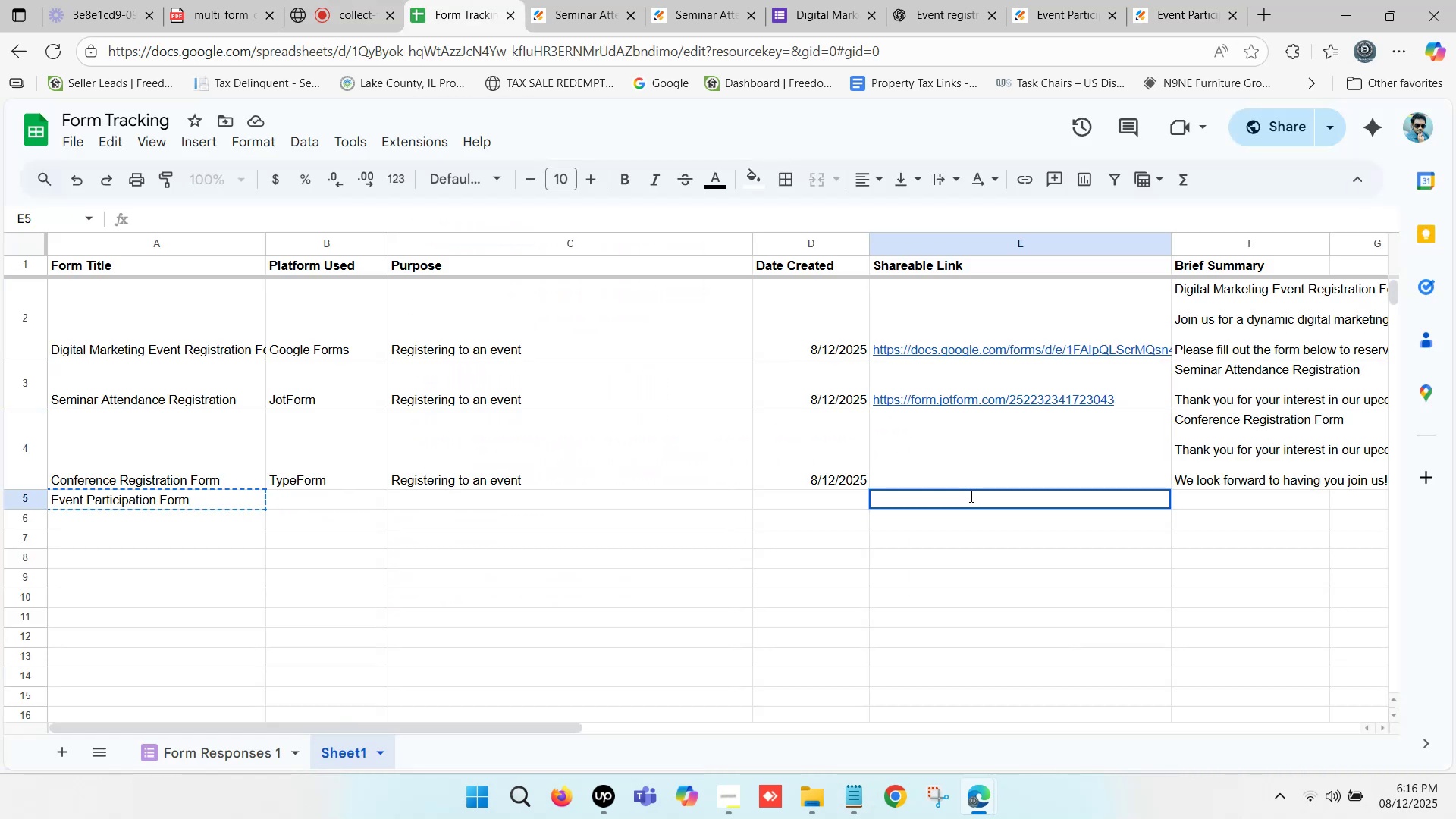 
key(Control+V)
 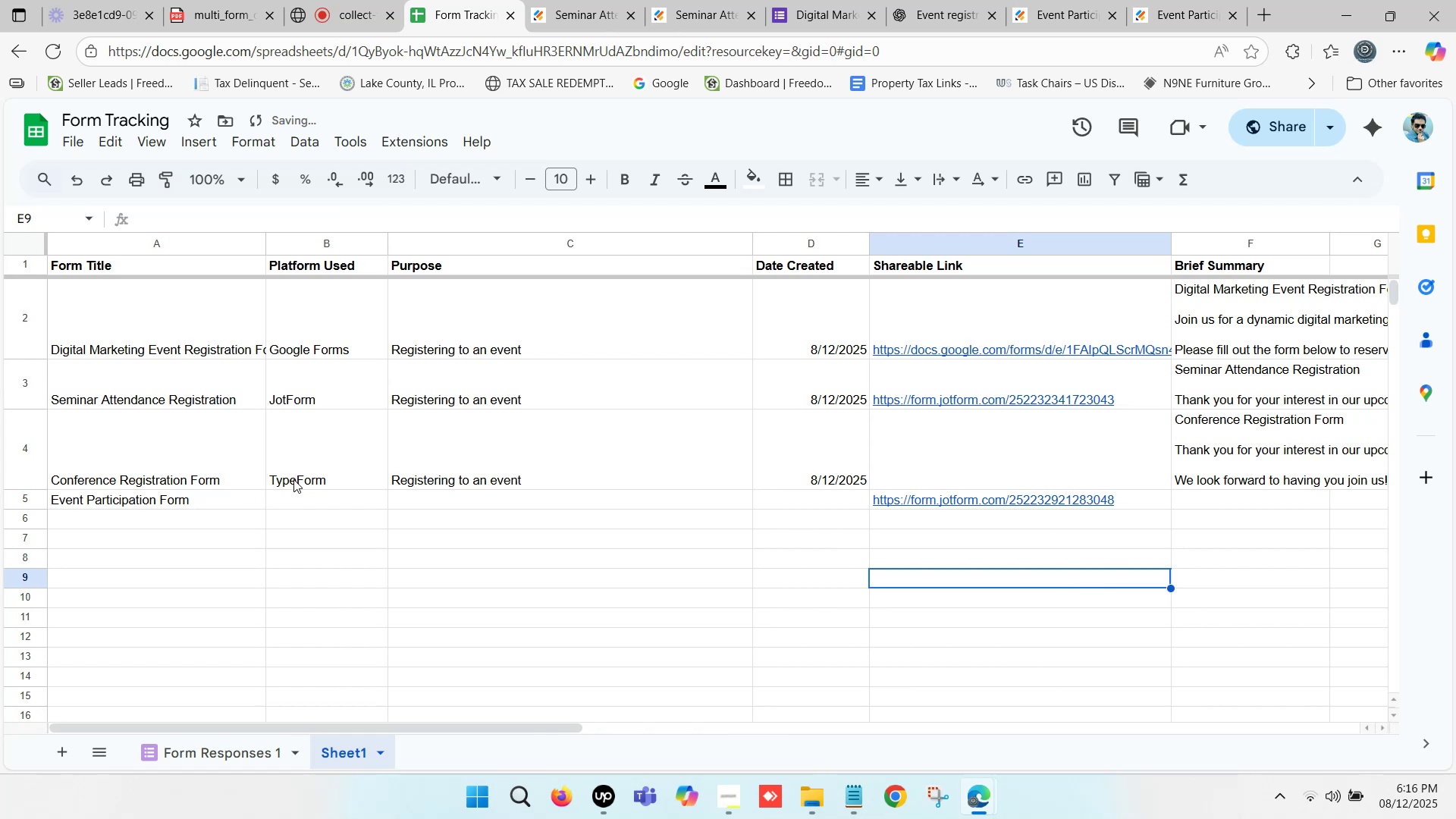 
key(Control+C)
 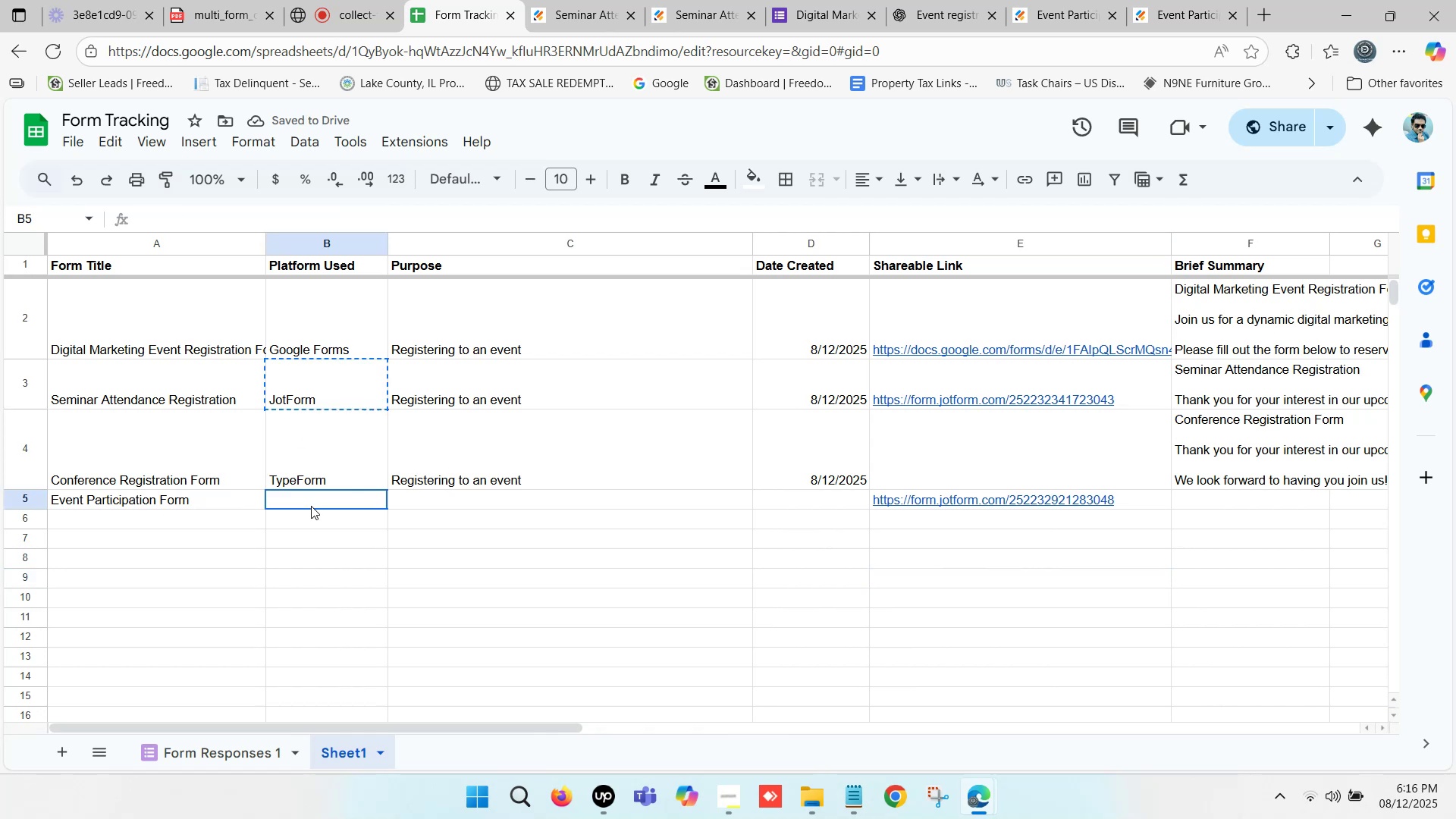 
left_click([311, 506])
 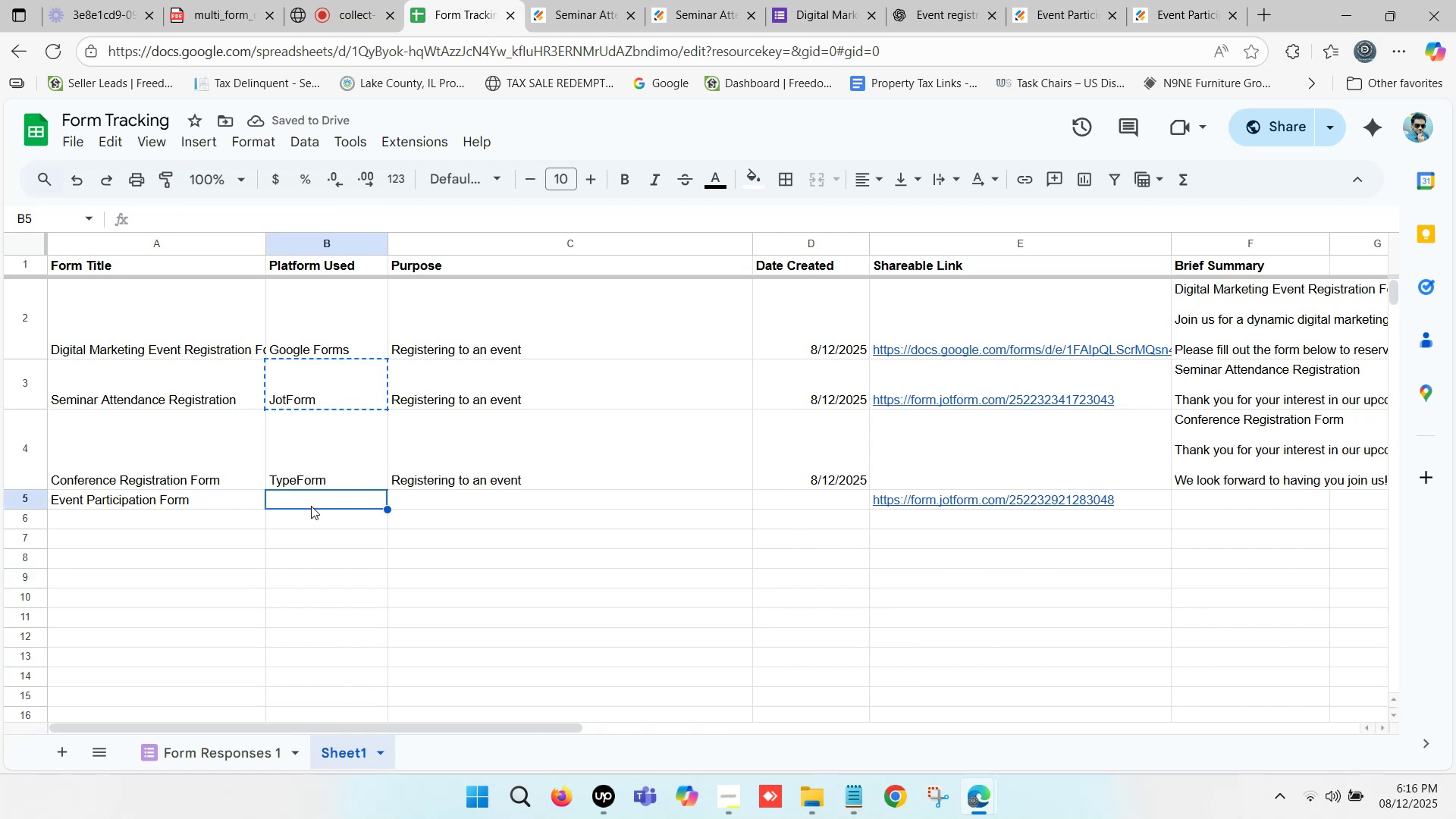 
key(Control+ControlLeft)
 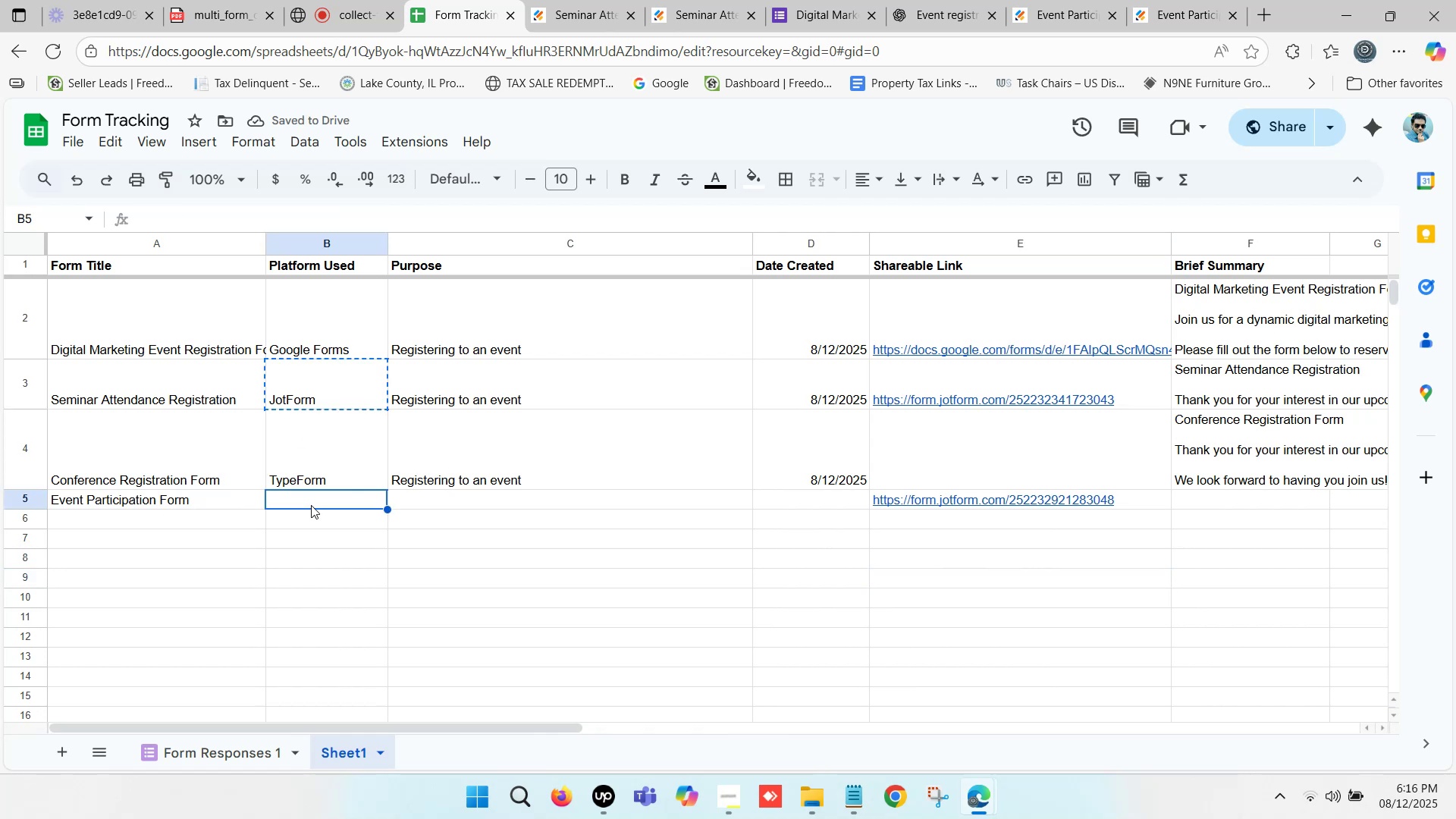 
key(Control+V)
 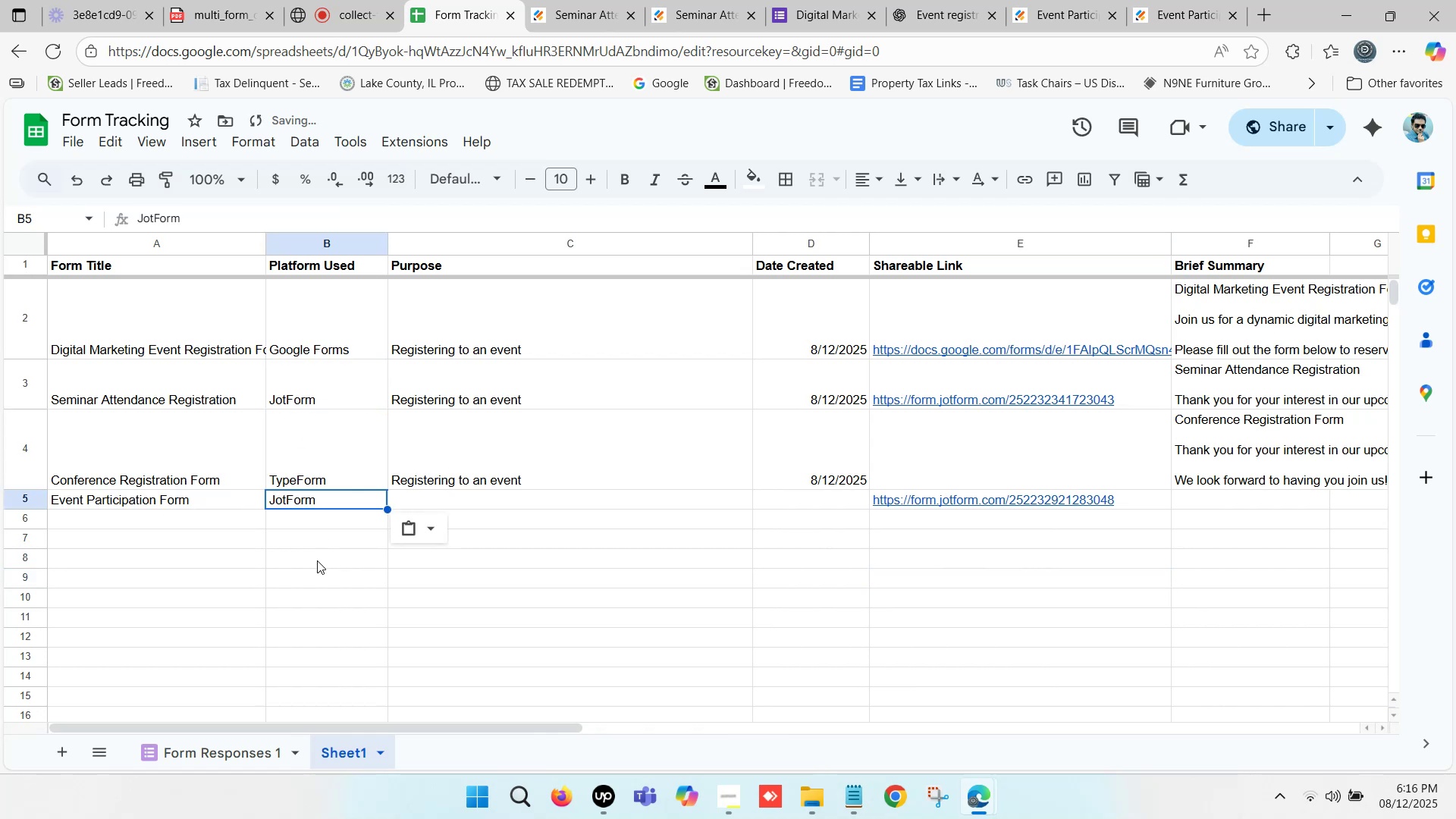 
left_click([317, 560])
 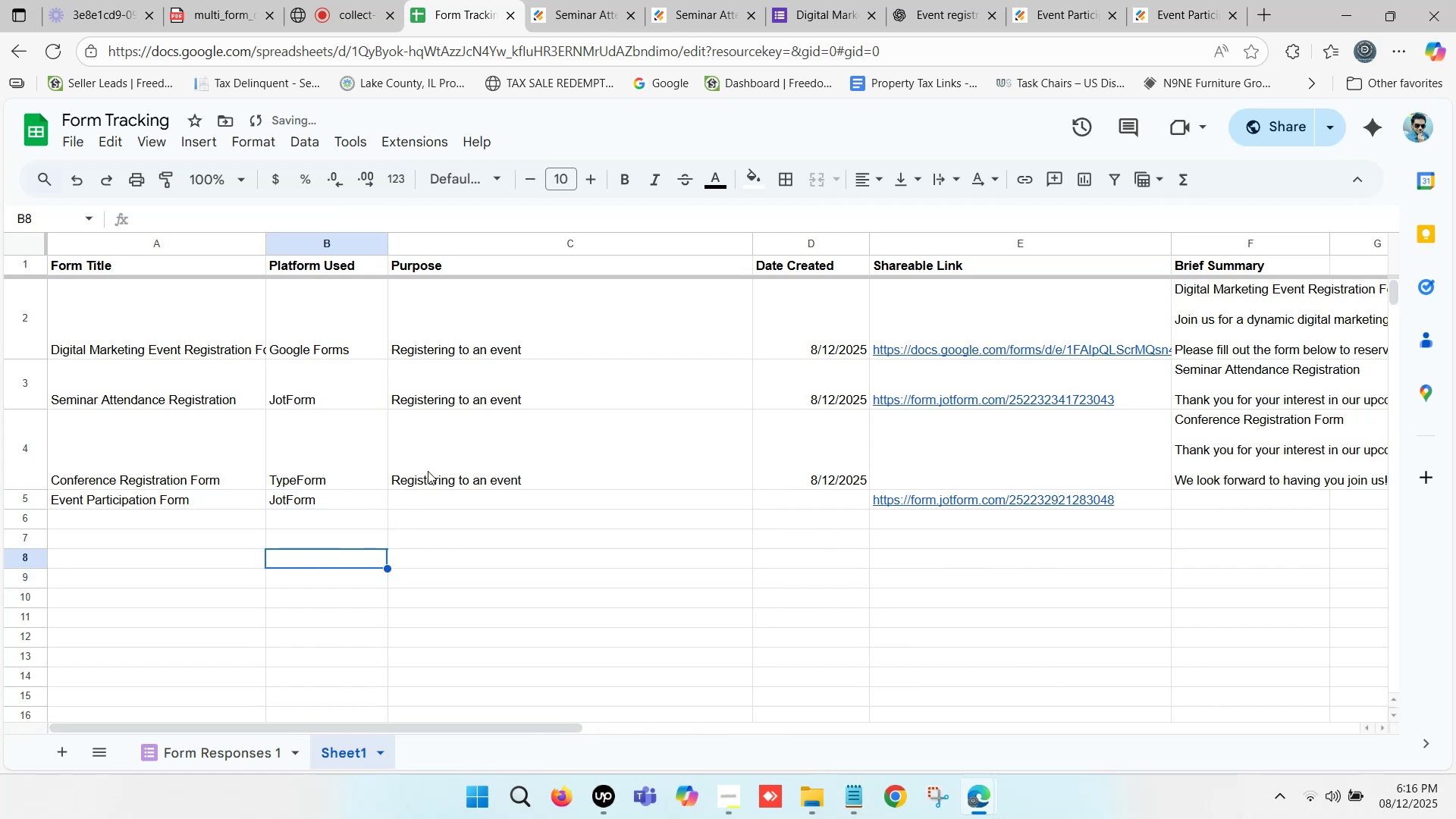 
left_click([428, 470])
 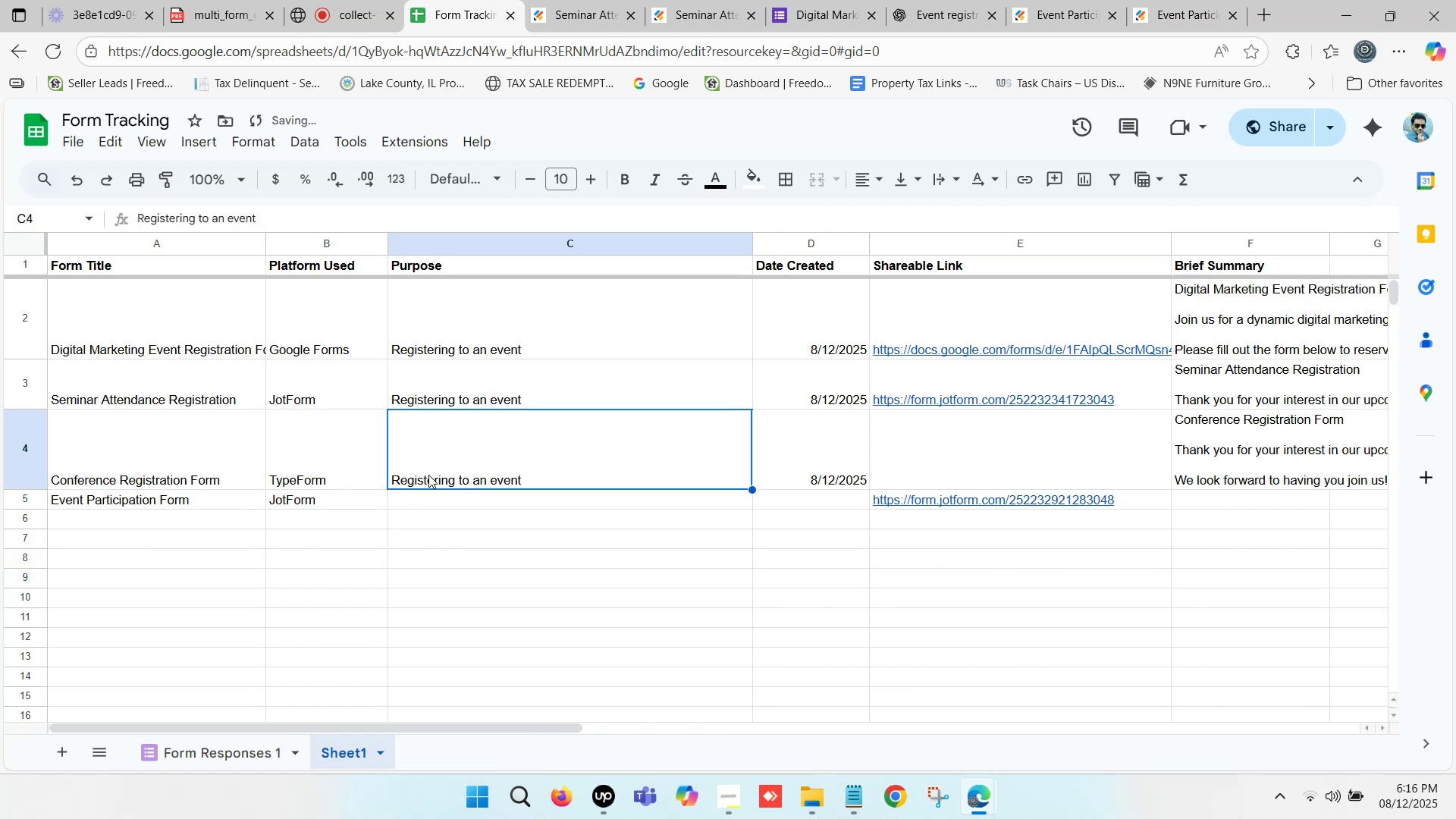 
key(Control+C)
 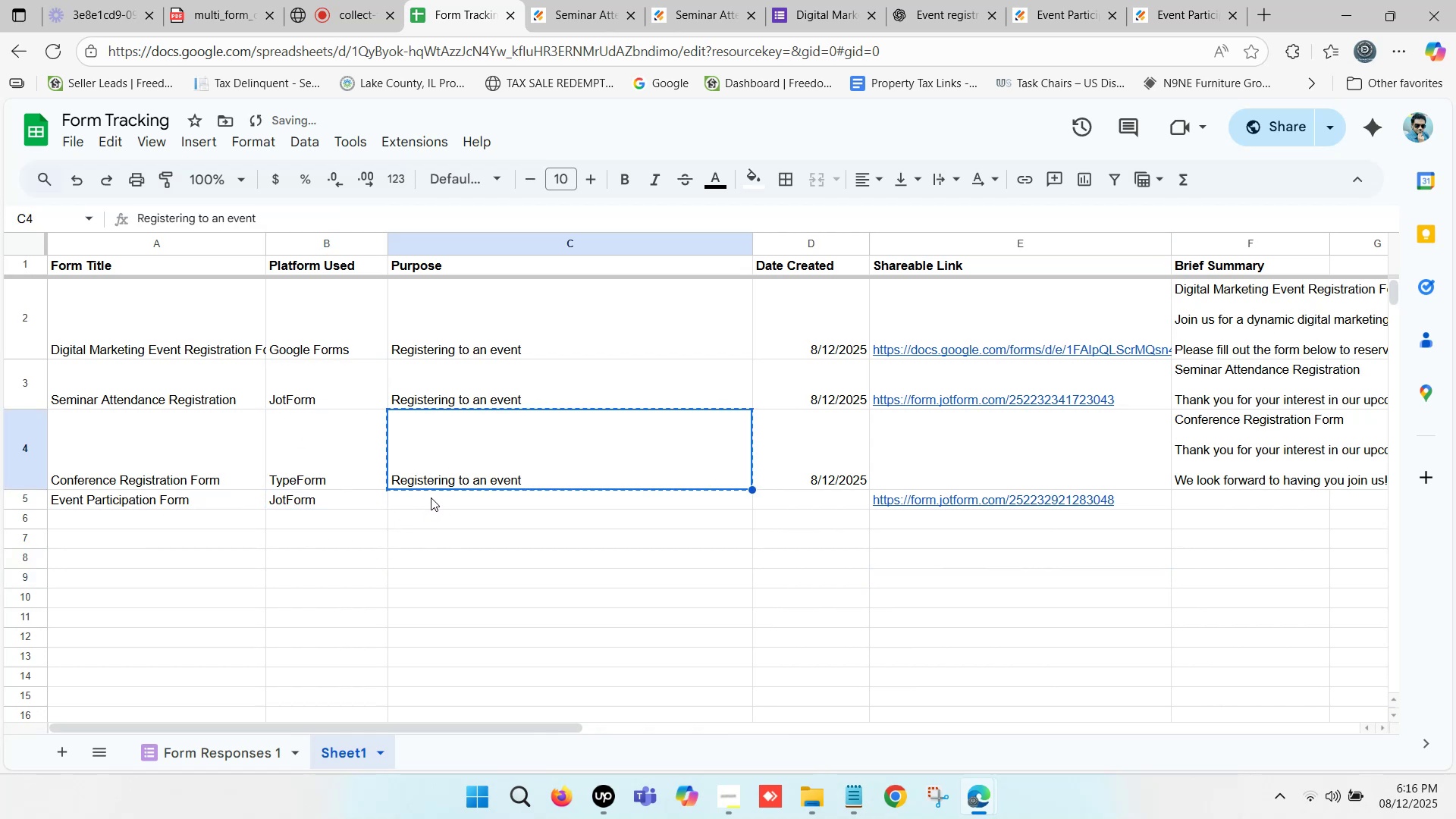 
left_click([431, 497])
 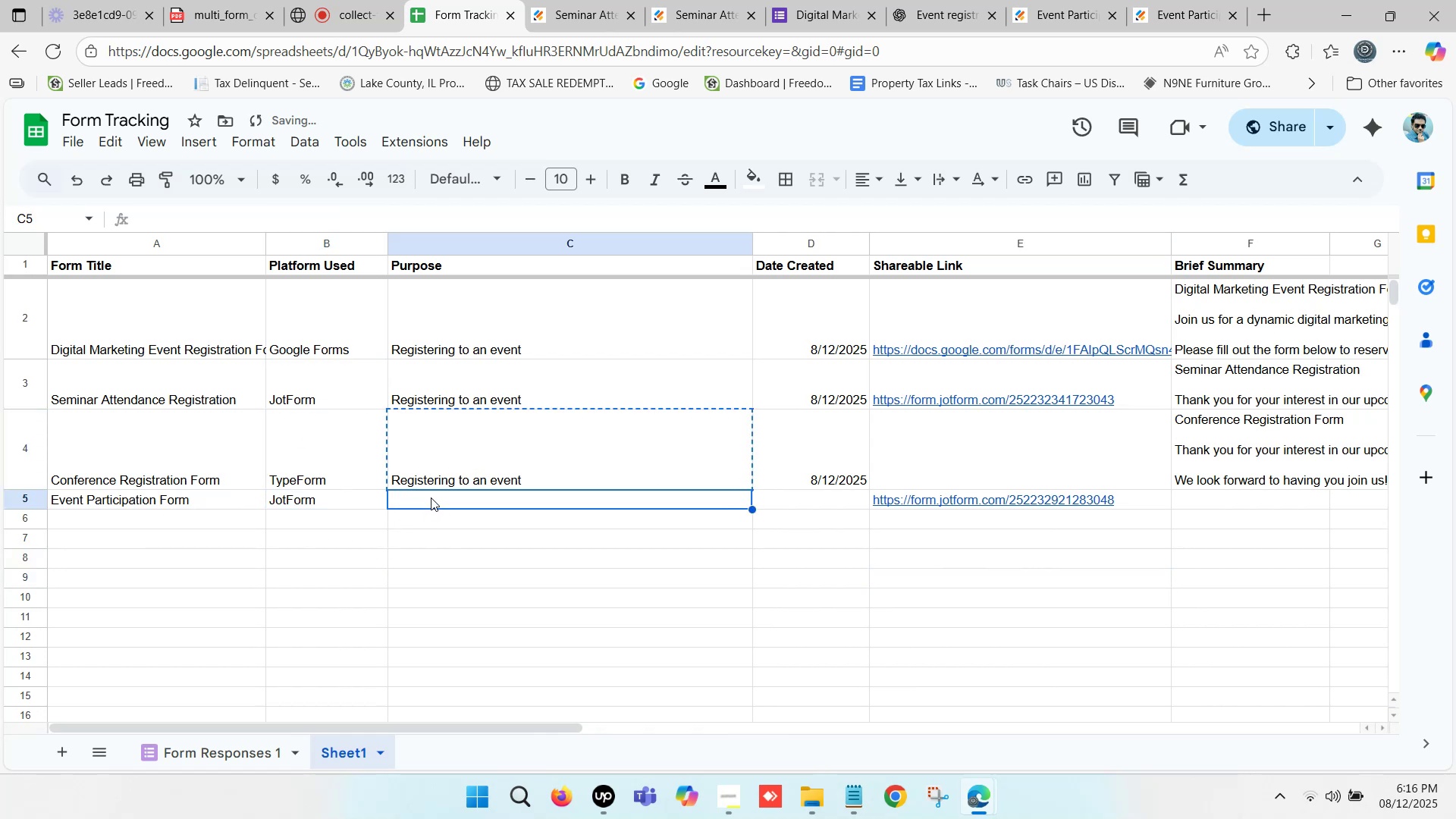 
key(Control+V)
 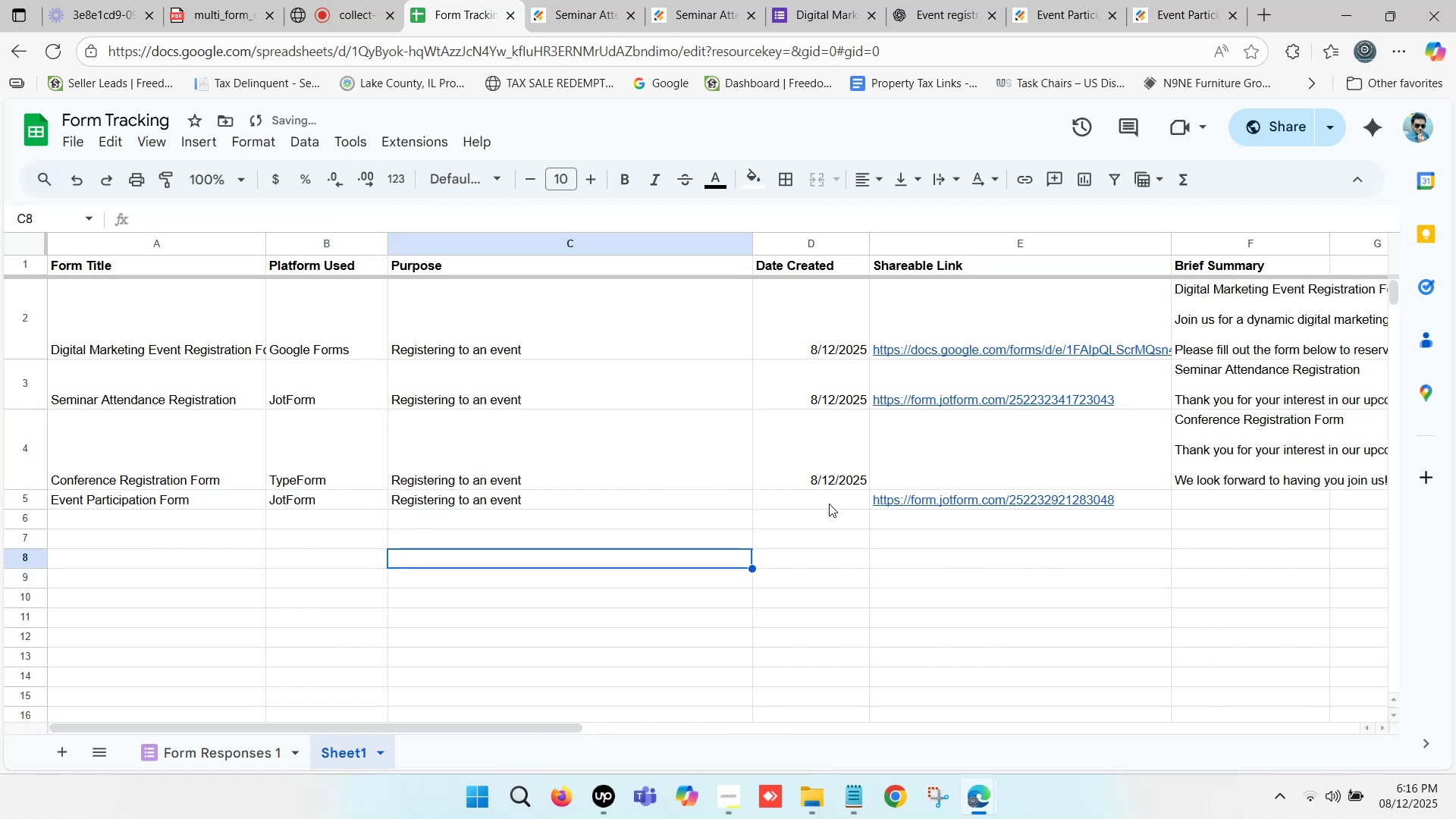 
key(Control+ControlLeft)
 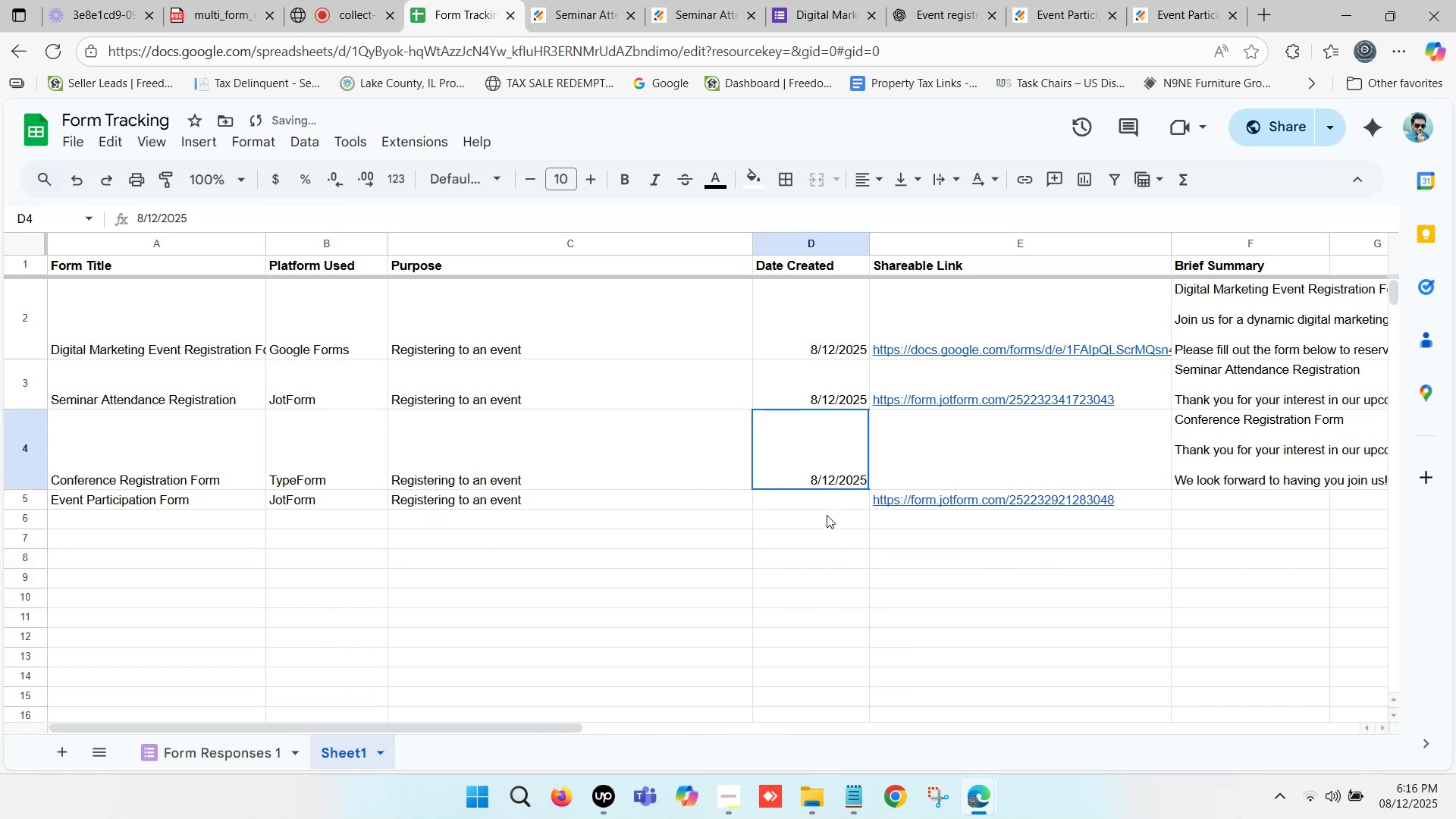 
key(Control+C)
 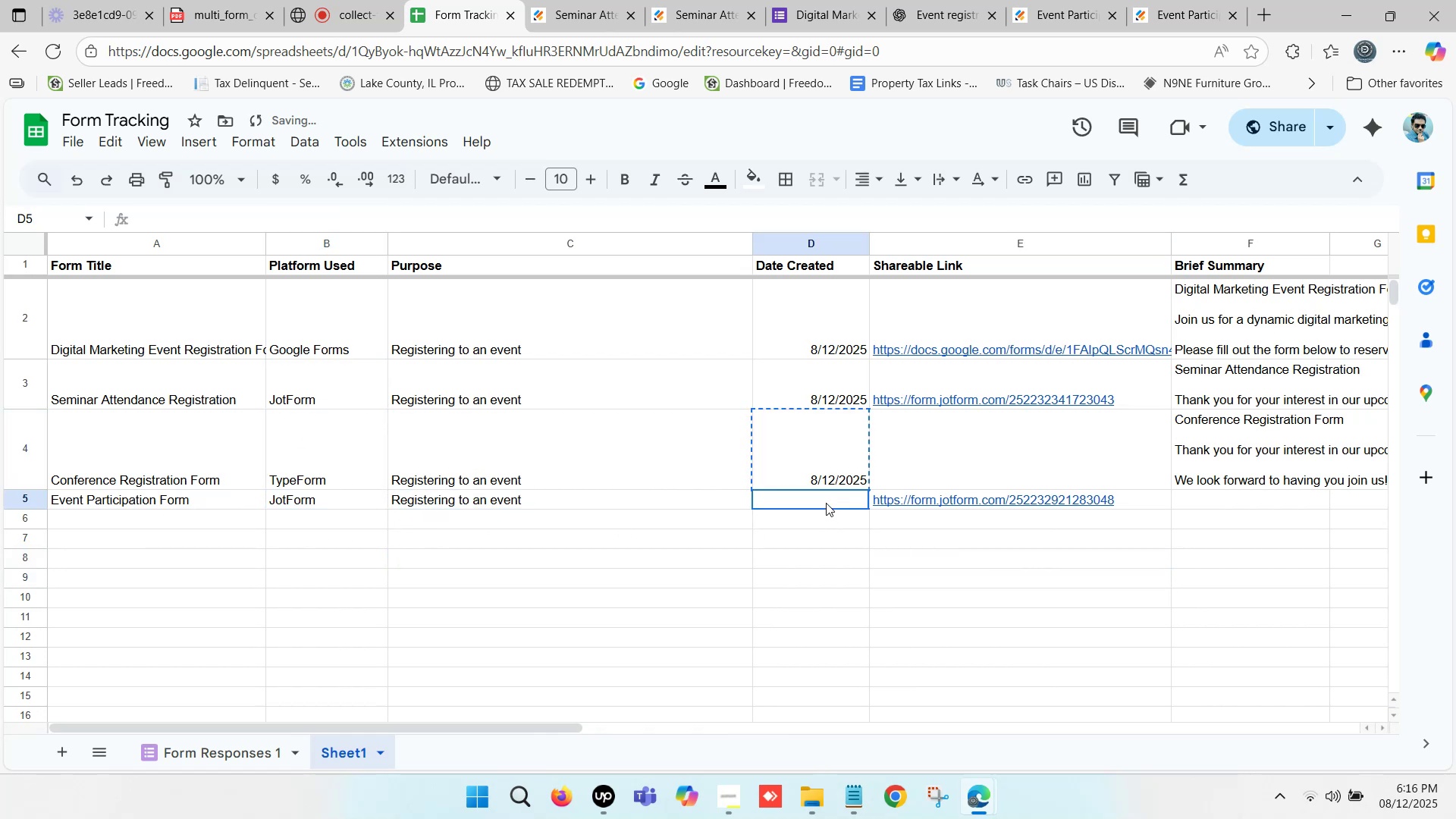 
key(Control+ControlLeft)
 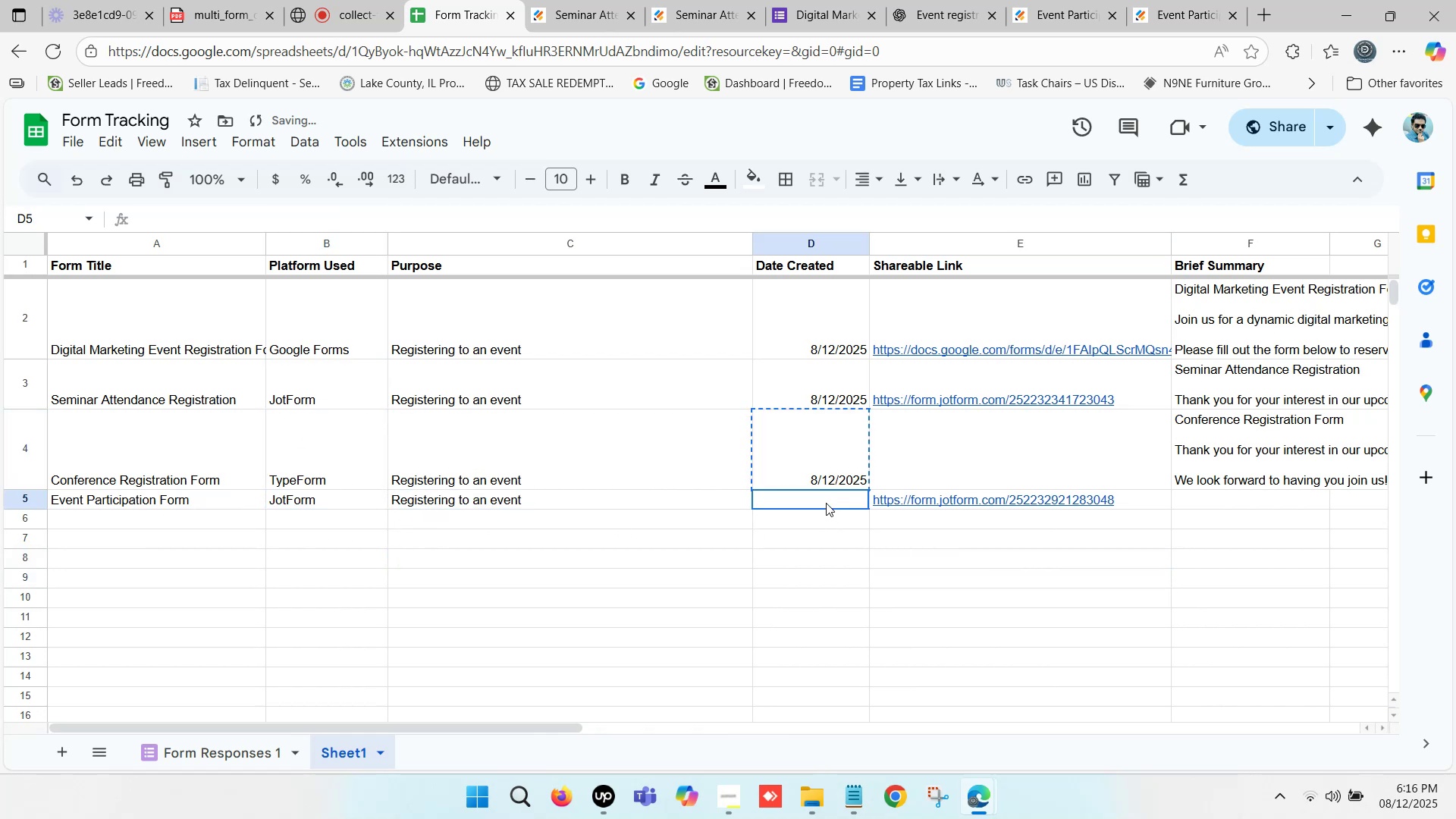 
left_click([826, 503])
 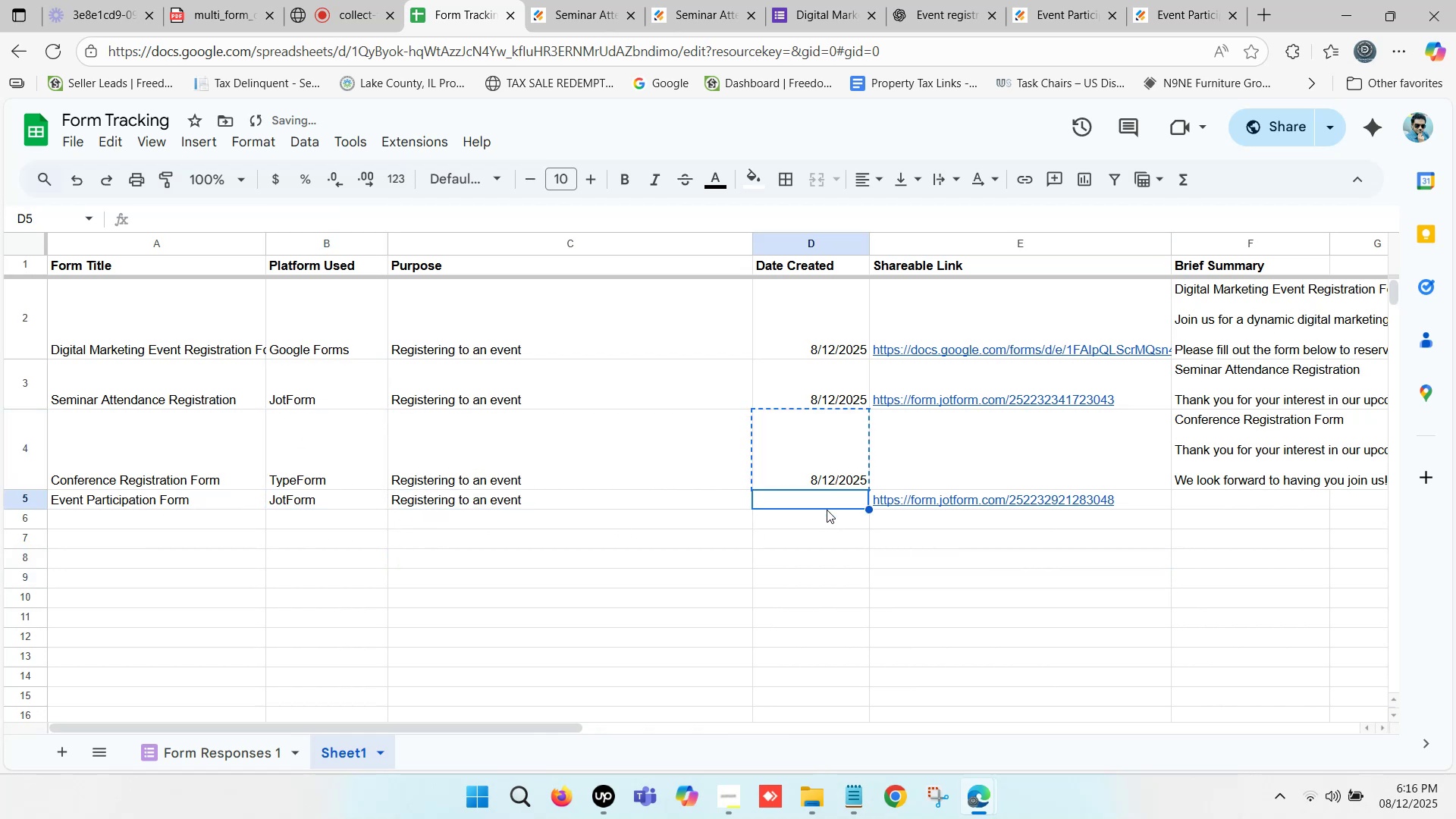 
key(Control+V)
 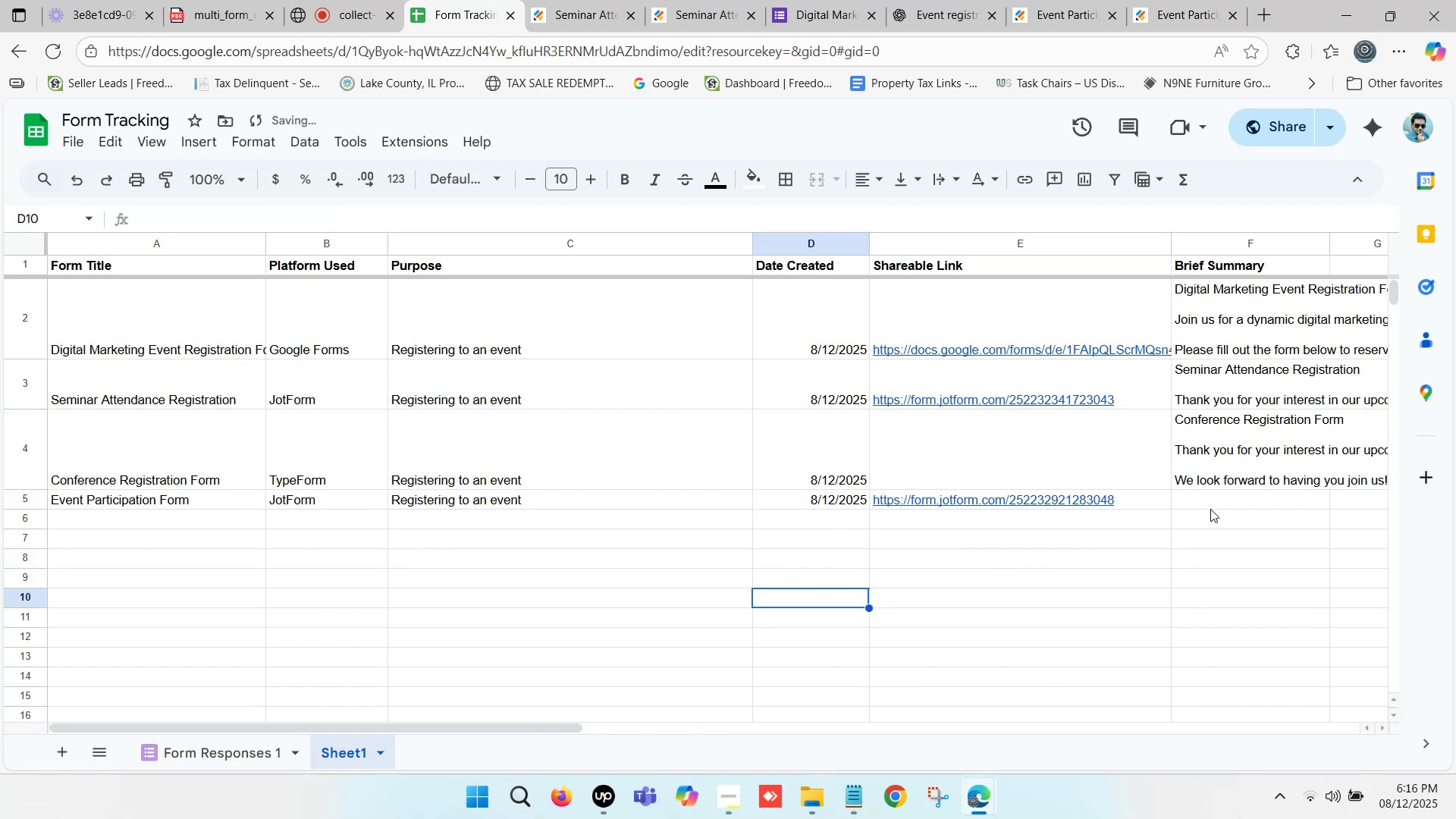 
left_click([1213, 500])
 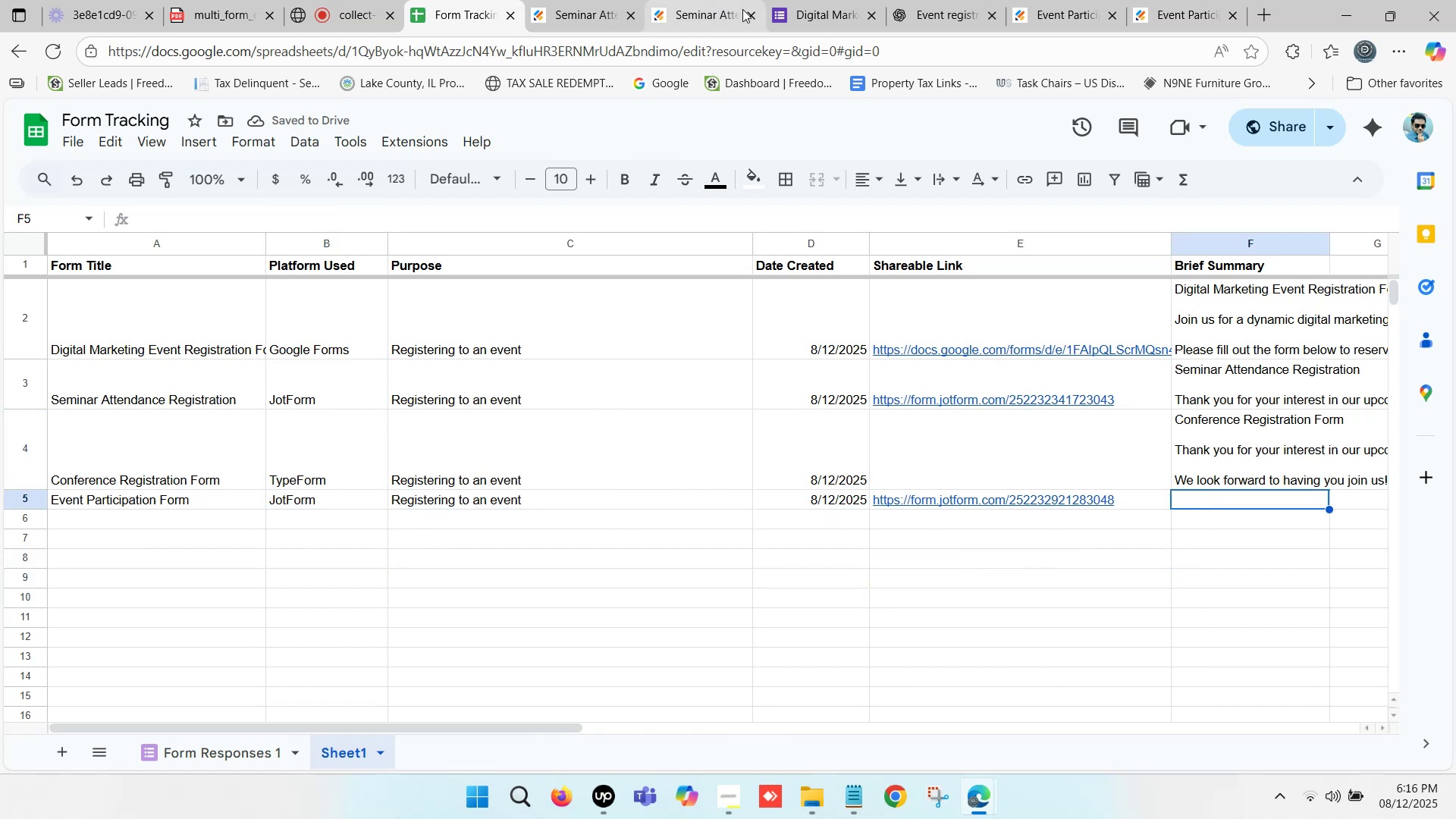 
left_click([989, 0])
 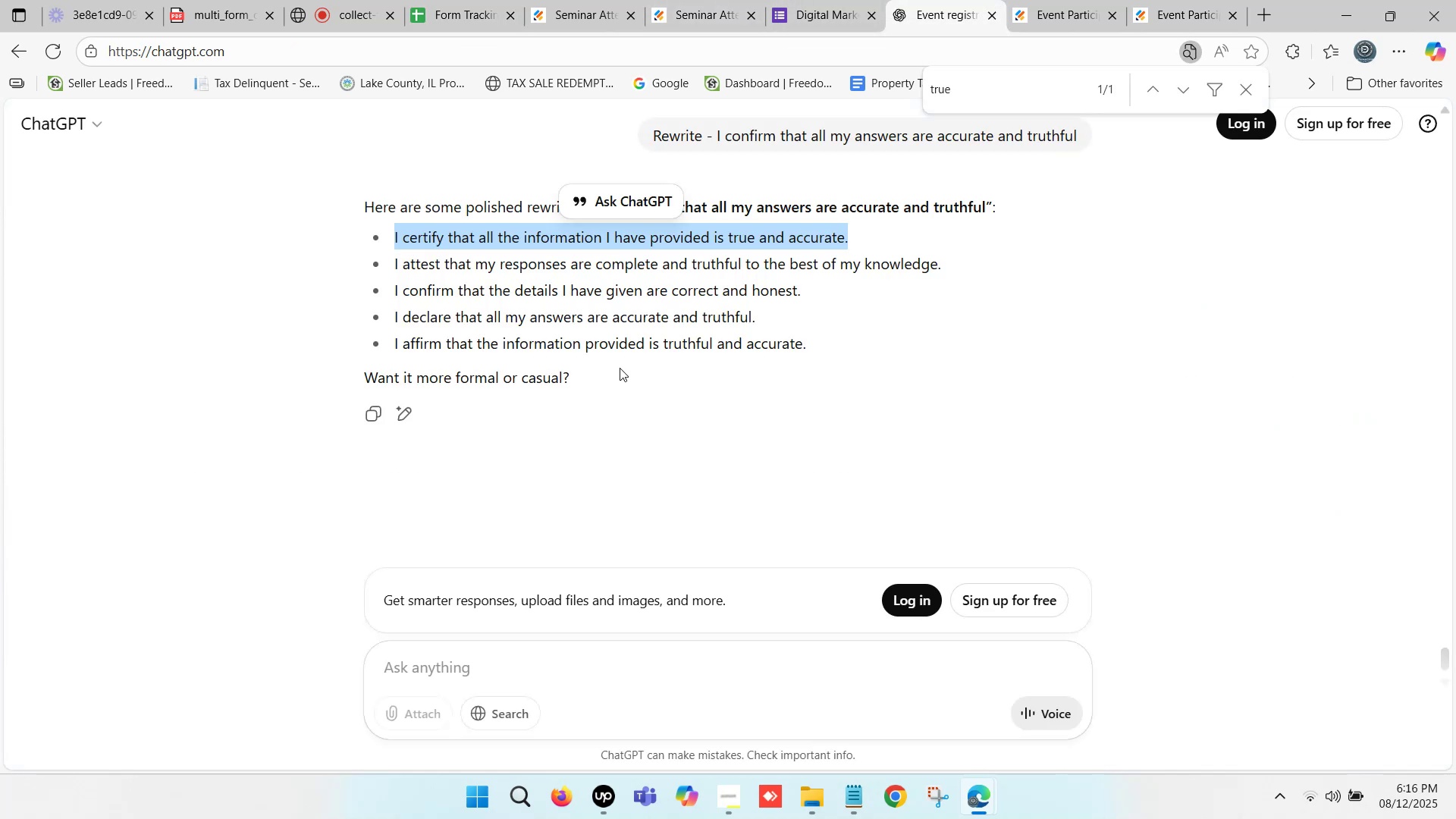 
scroll: coordinate [456, 416], scroll_direction: up, amount: 2.0
 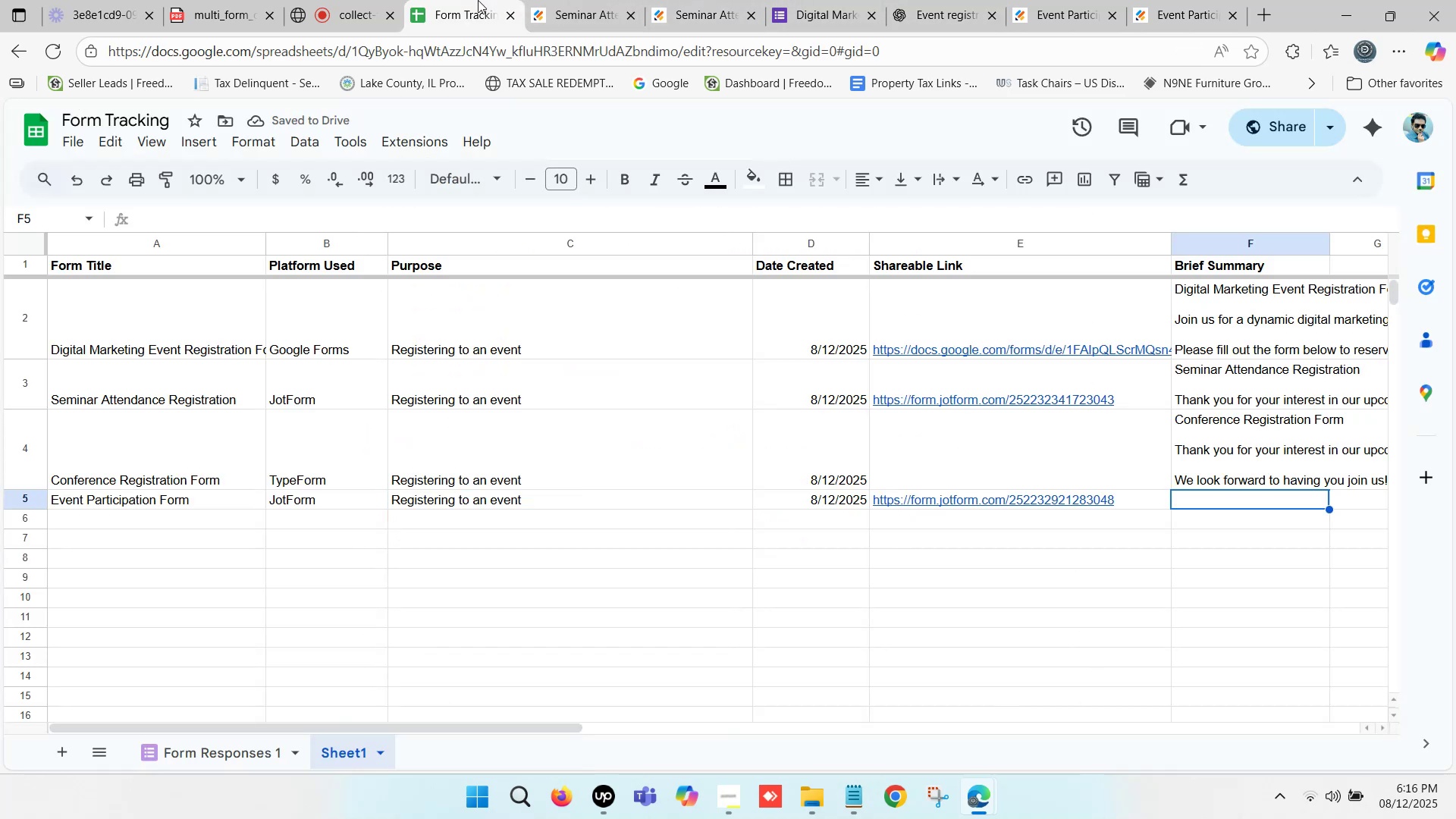 
left_click([478, 0])
 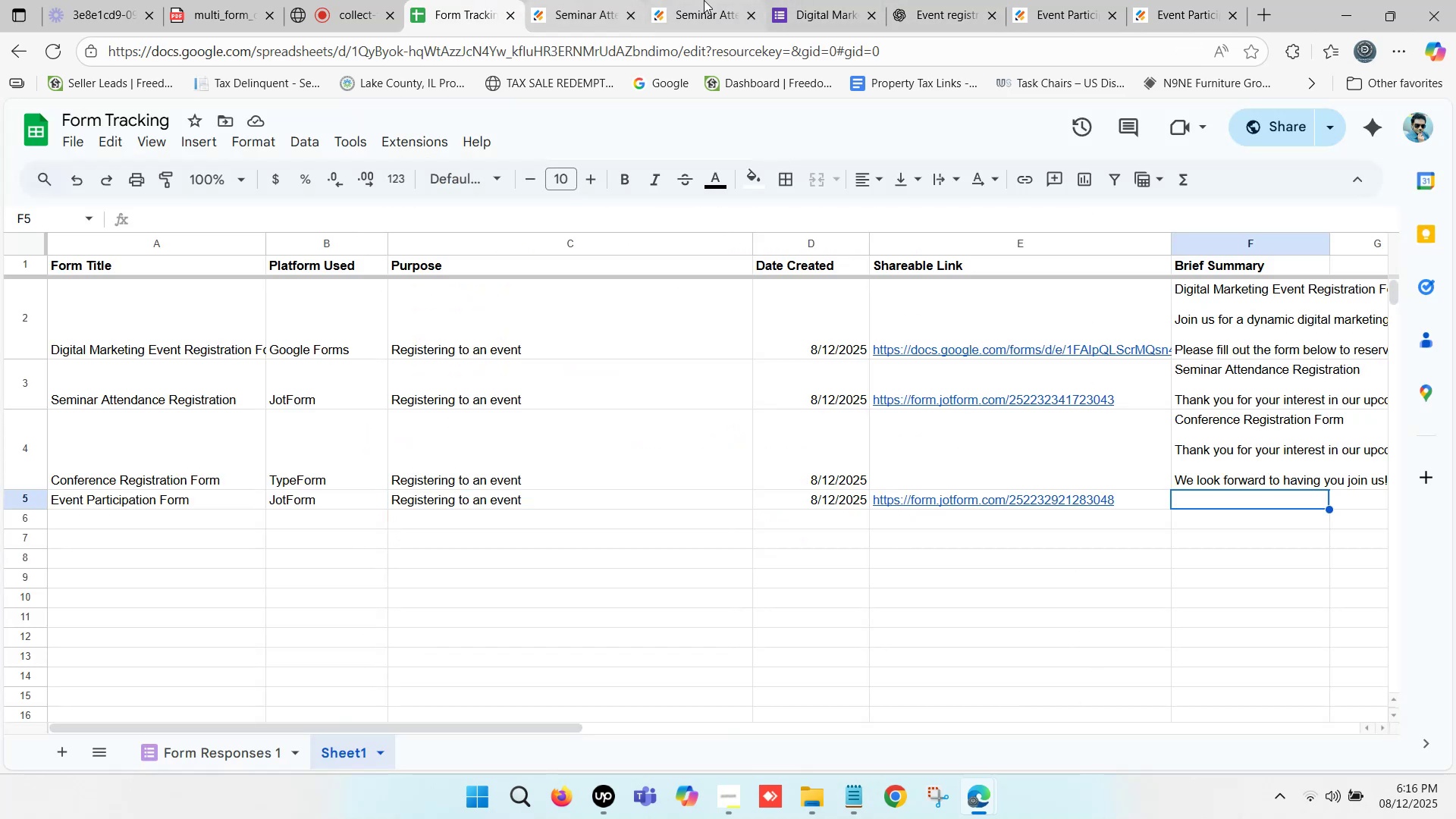 
left_click([704, 0])
 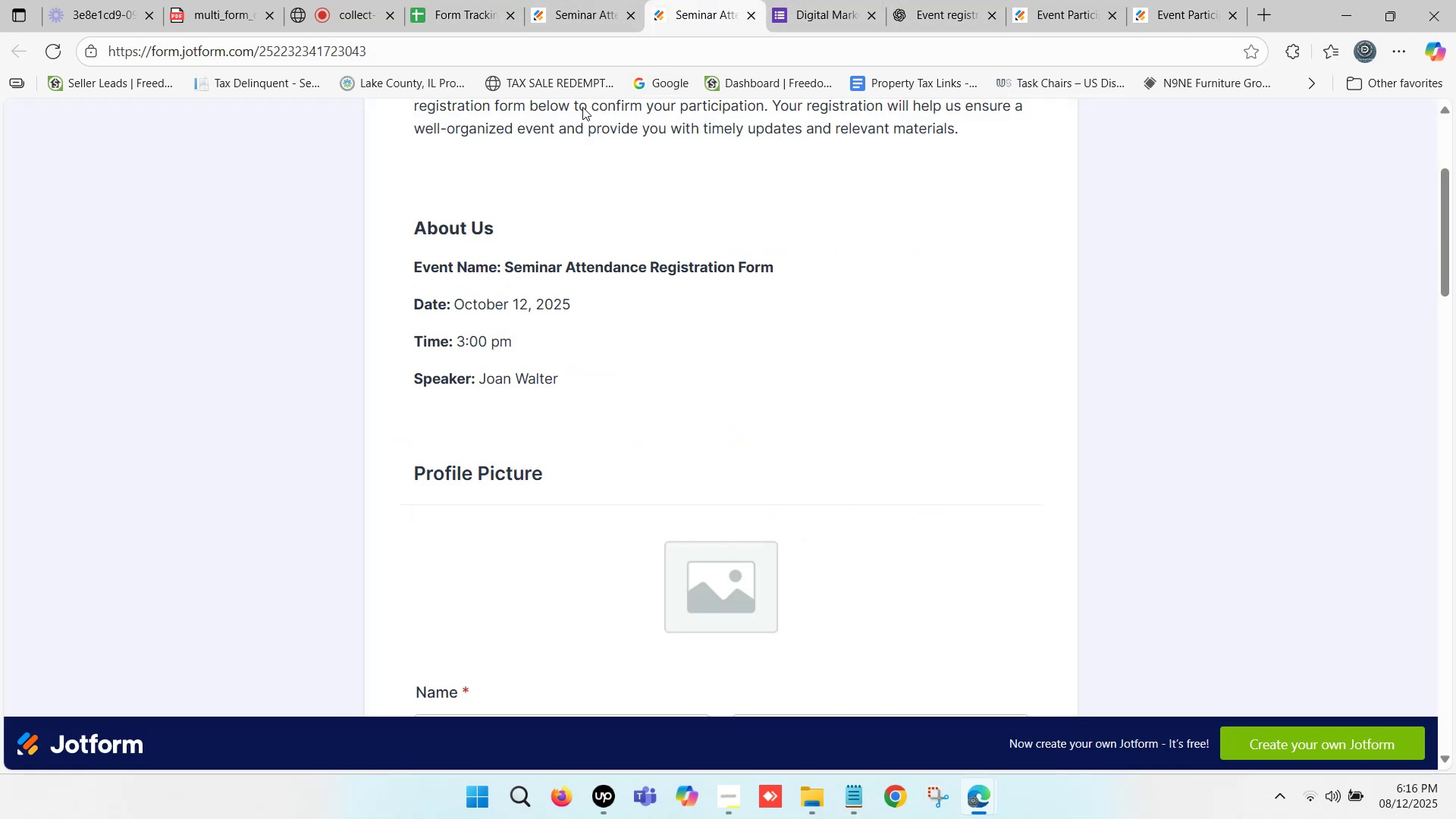 
left_click([572, 15])
 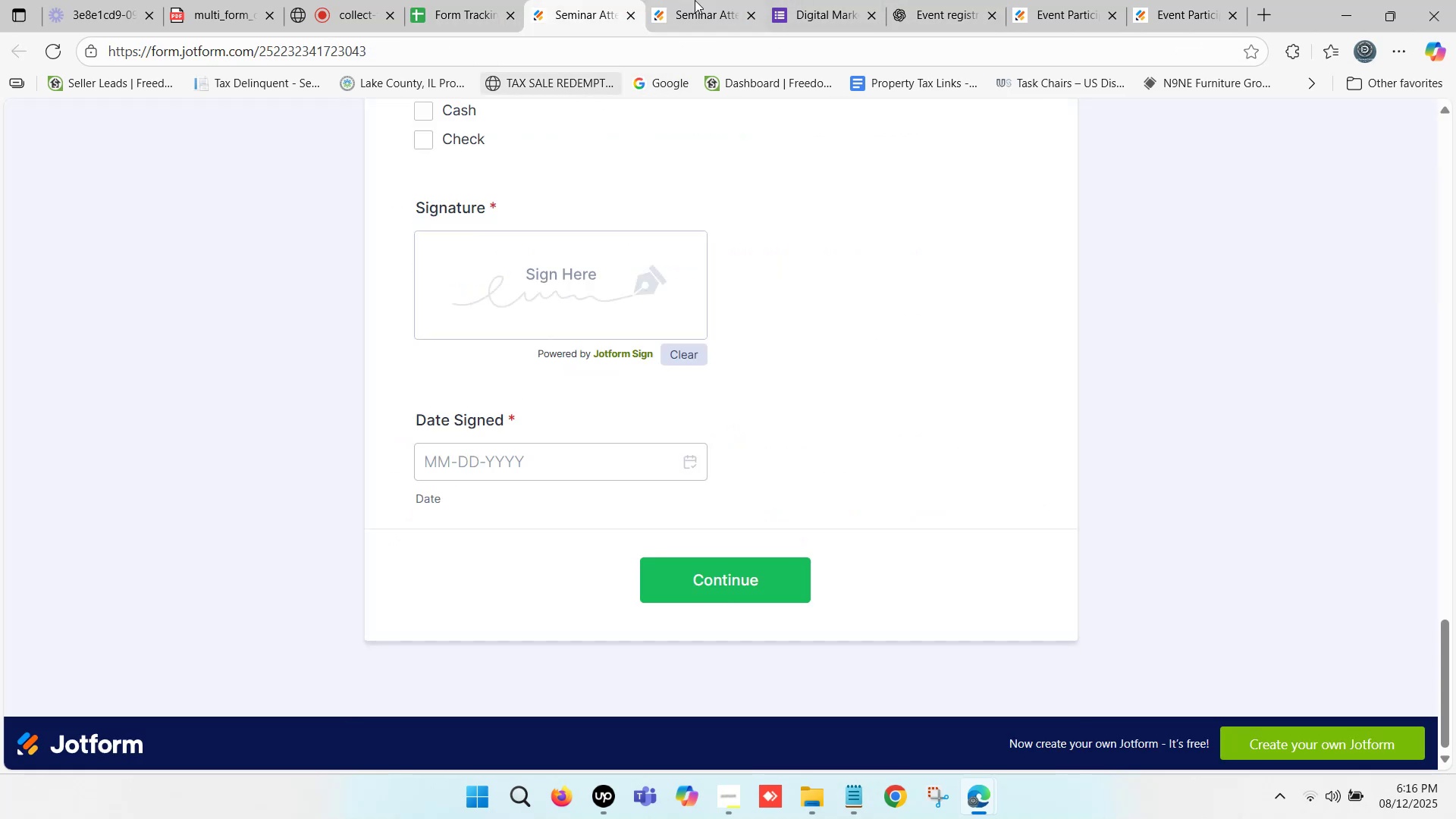 
left_click([702, 0])
 